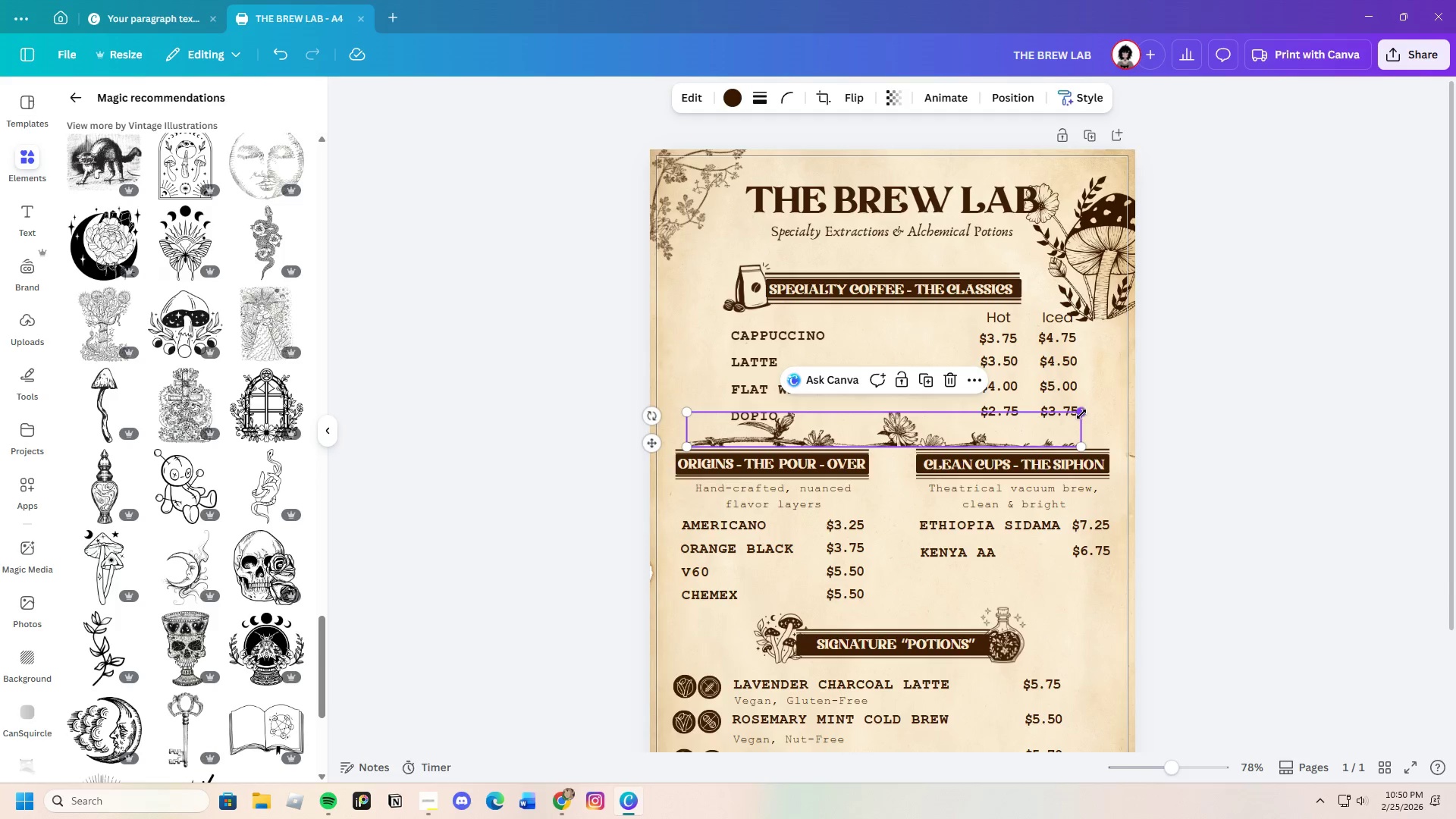 
left_click_drag(start_coordinate=[1081, 413], to_coordinate=[1061, 417])
 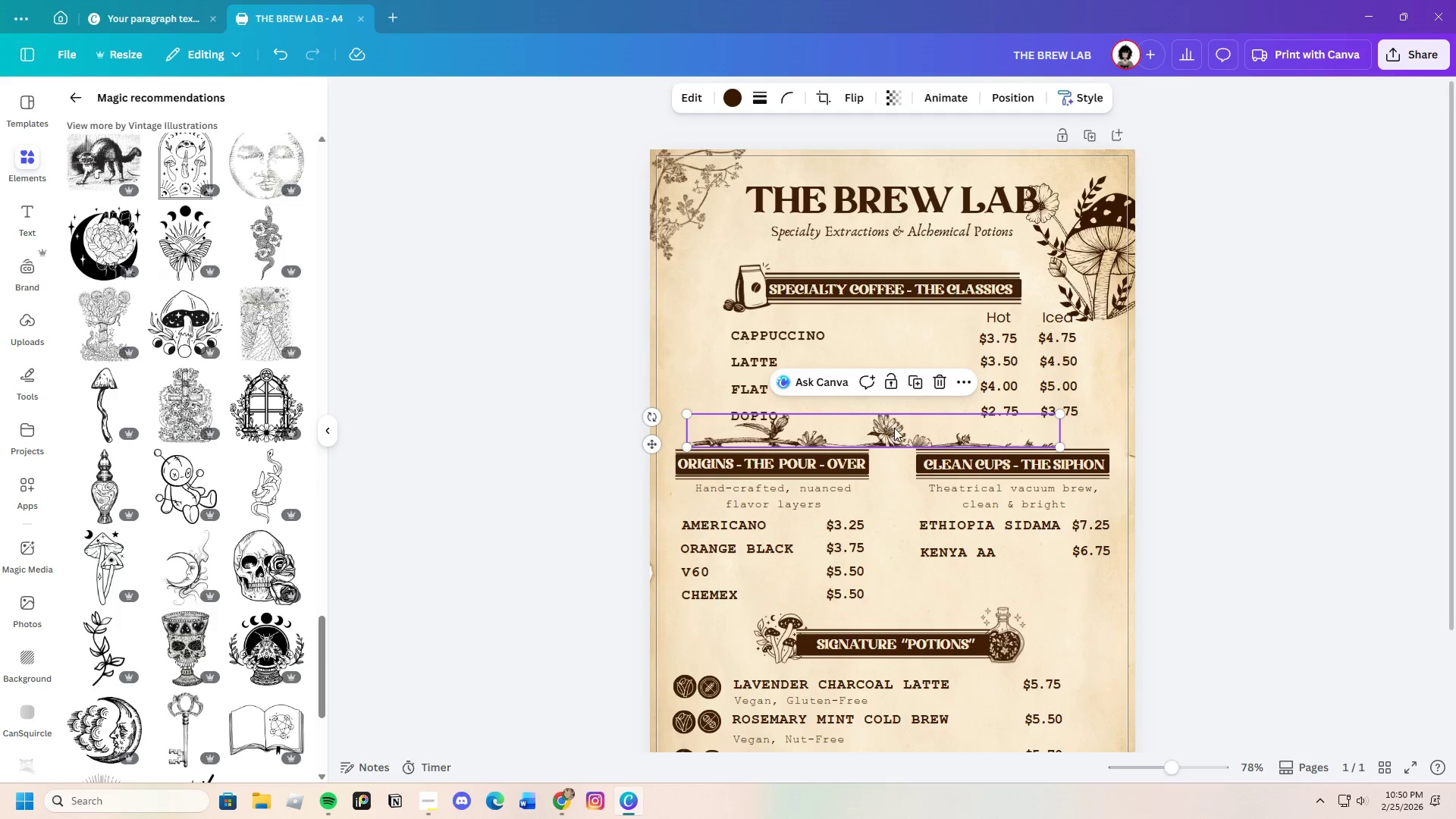 
left_click_drag(start_coordinate=[893, 428], to_coordinate=[912, 426])
 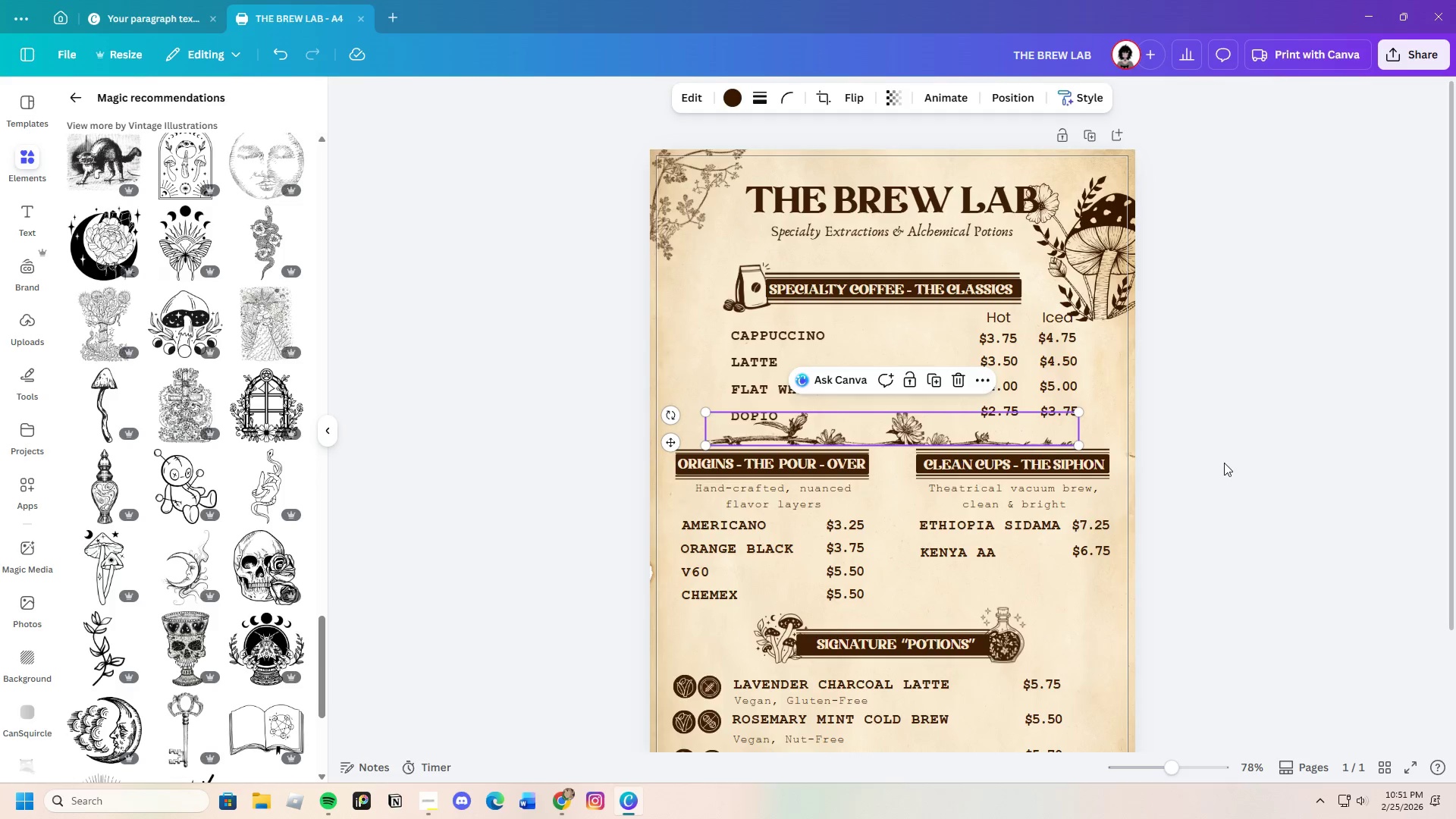 
left_click([1224, 463])
 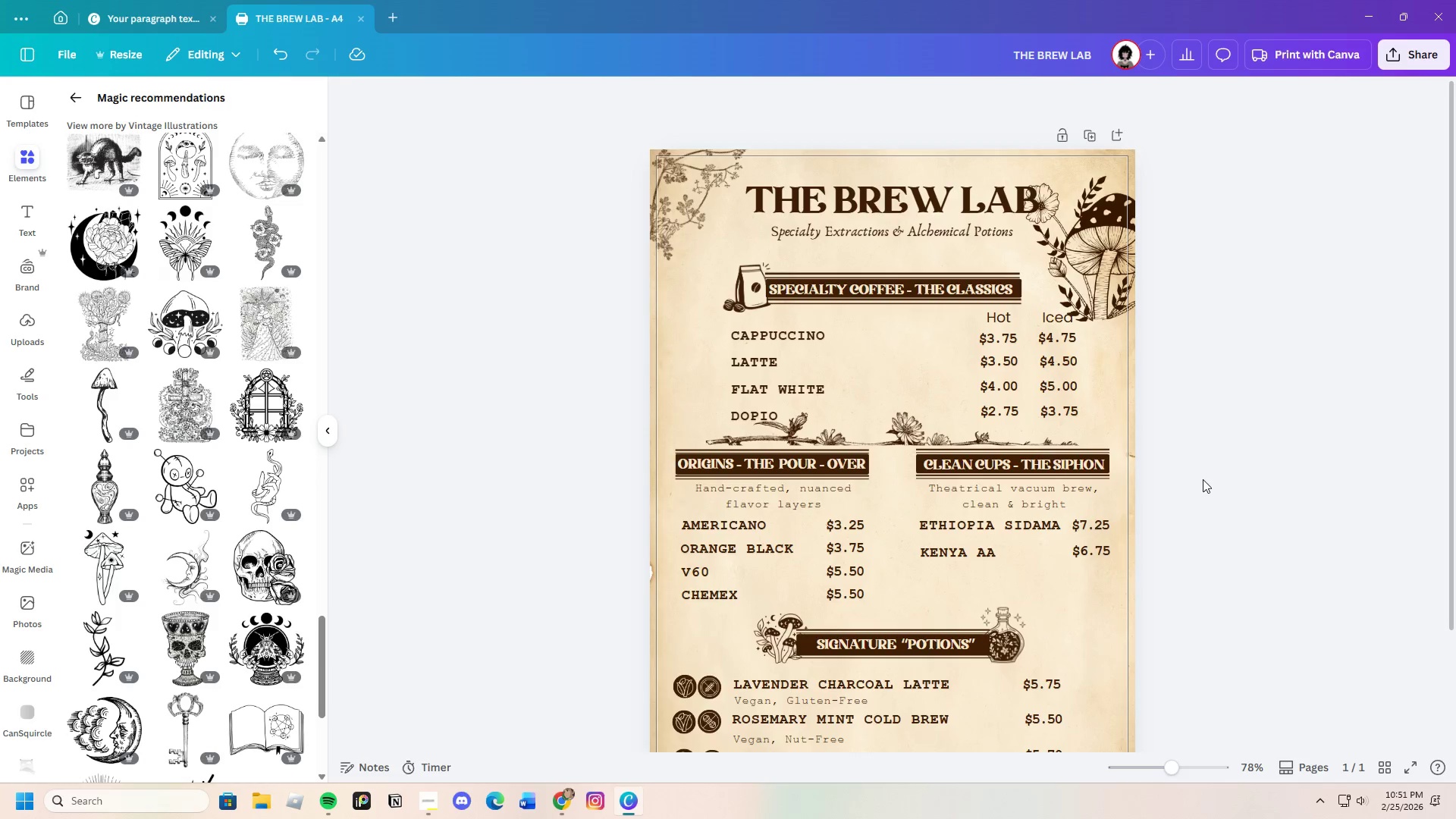 
scroll: coordinate [1254, 526], scroll_direction: down, amount: 1.0
 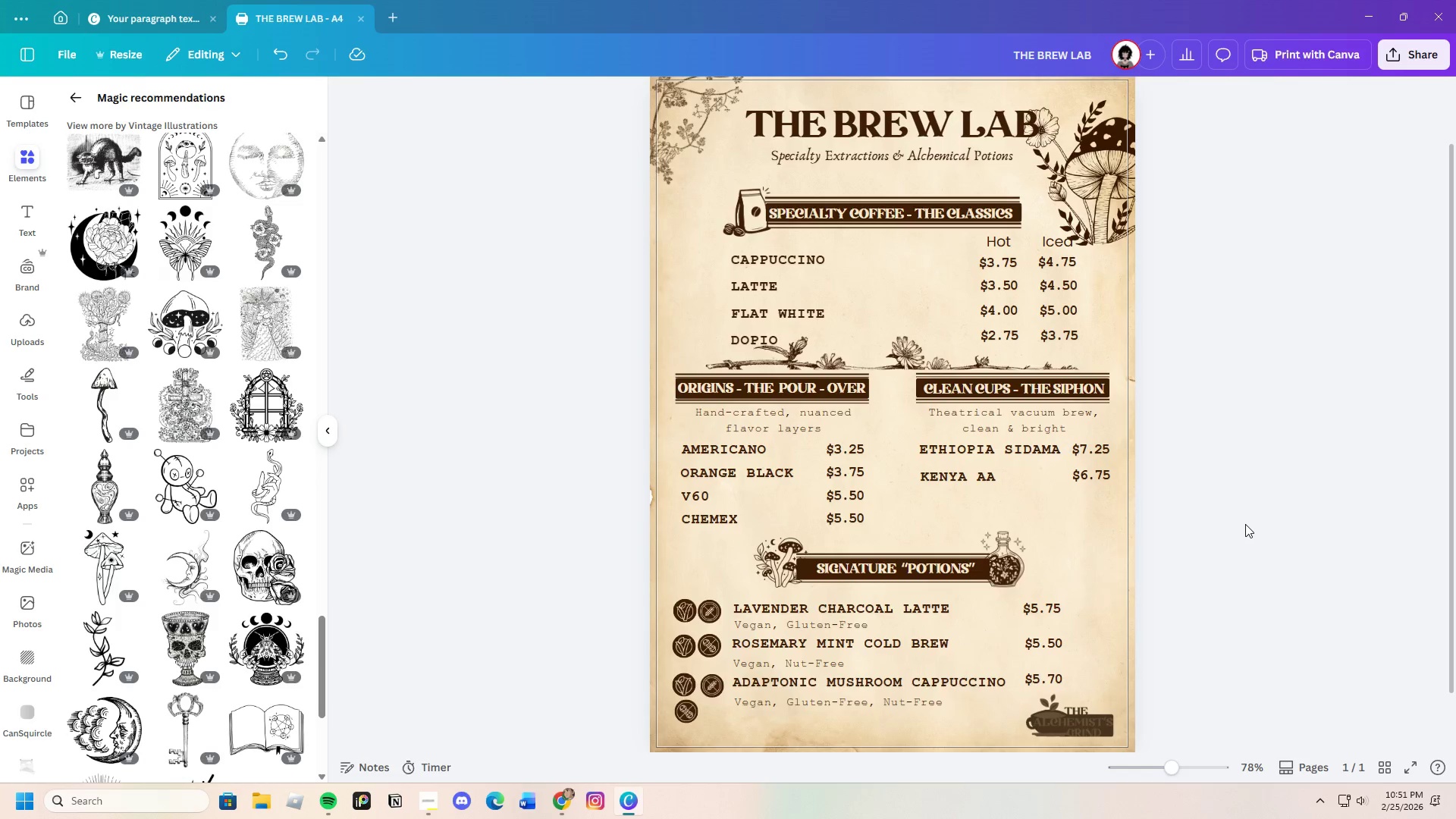 
scroll: coordinate [1245, 524], scroll_direction: up, amount: 1.0
 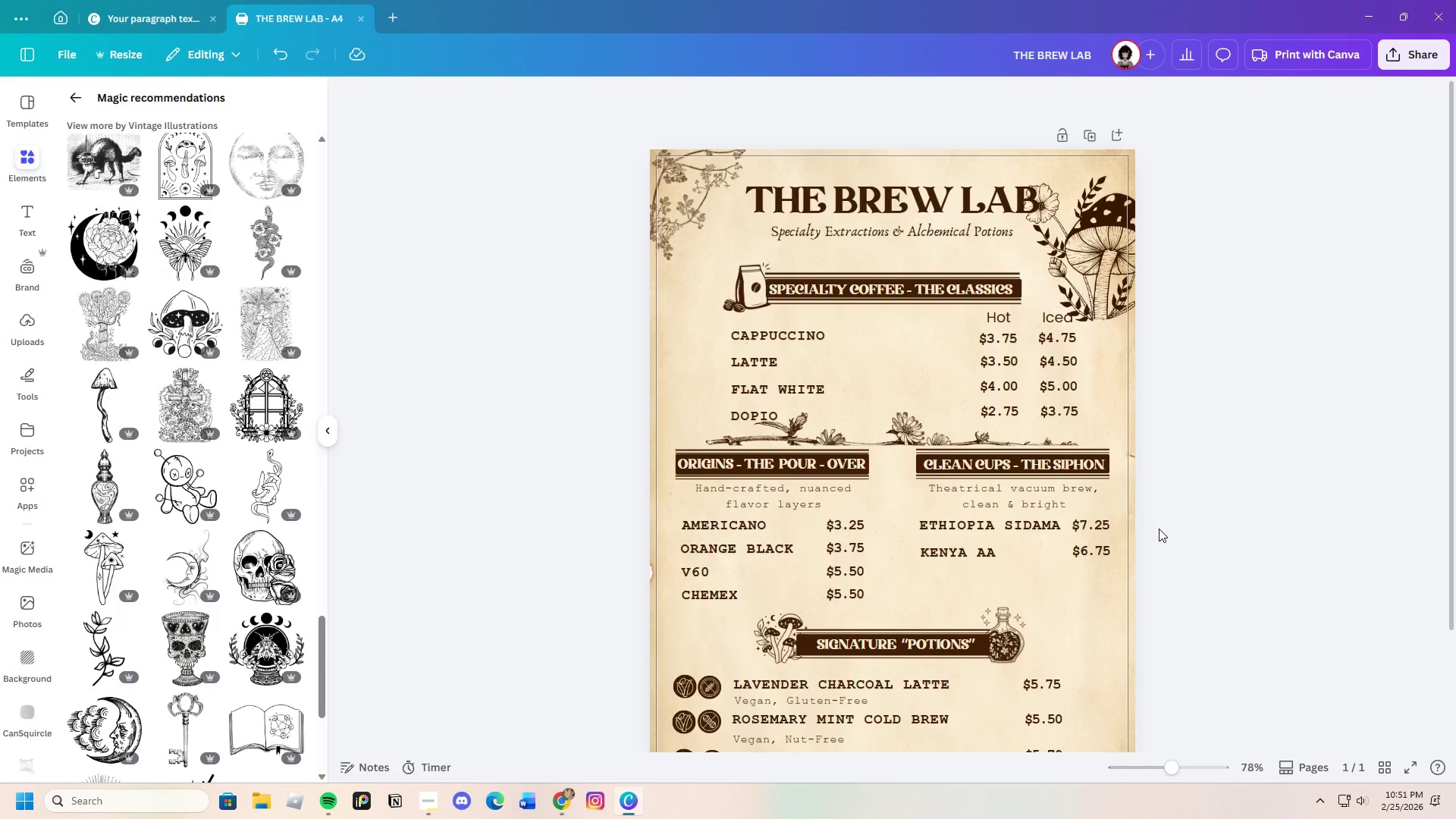 
wait(5.01)
 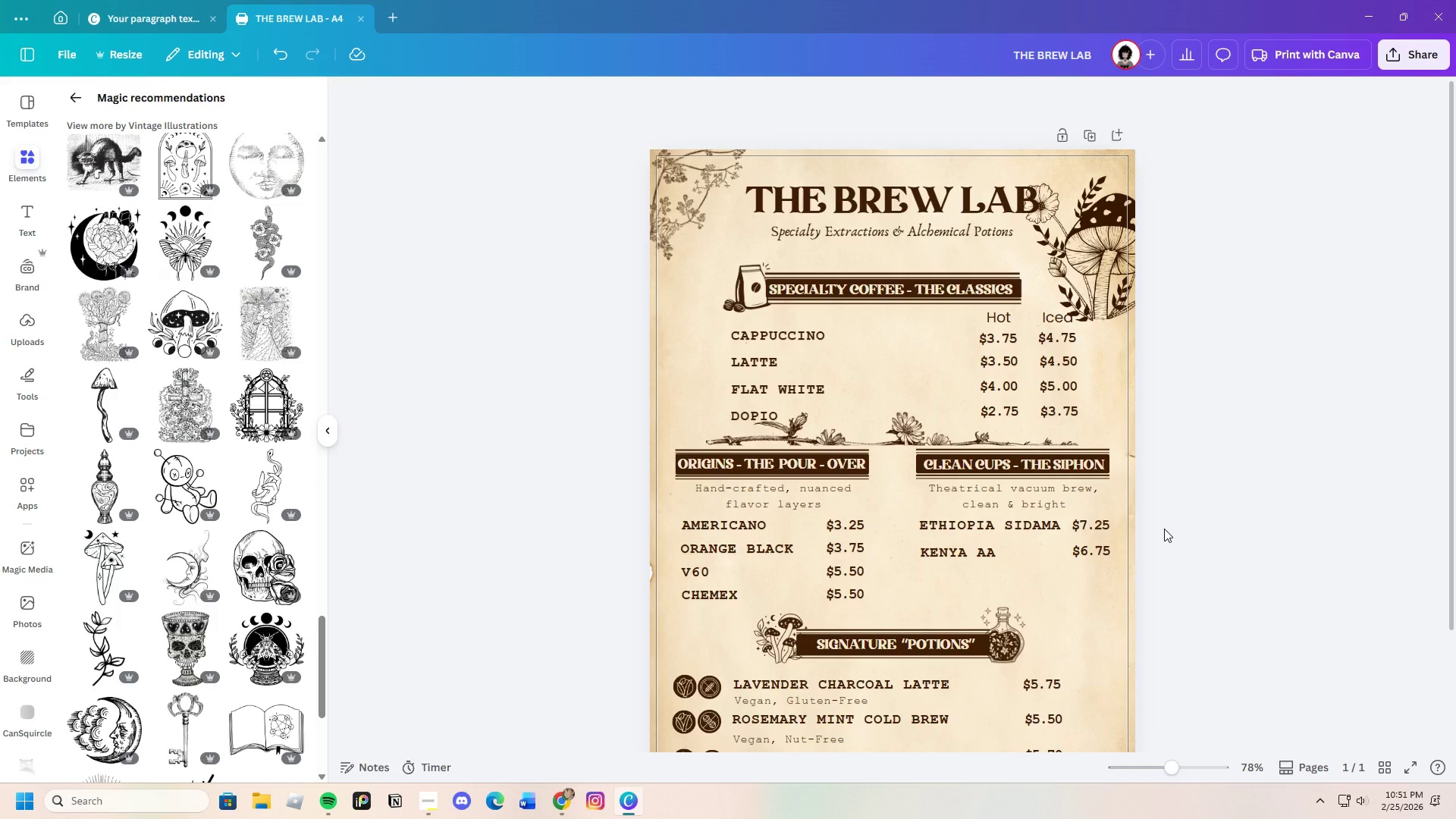 
left_click_drag(start_coordinate=[918, 427], to_coordinate=[918, 431])
 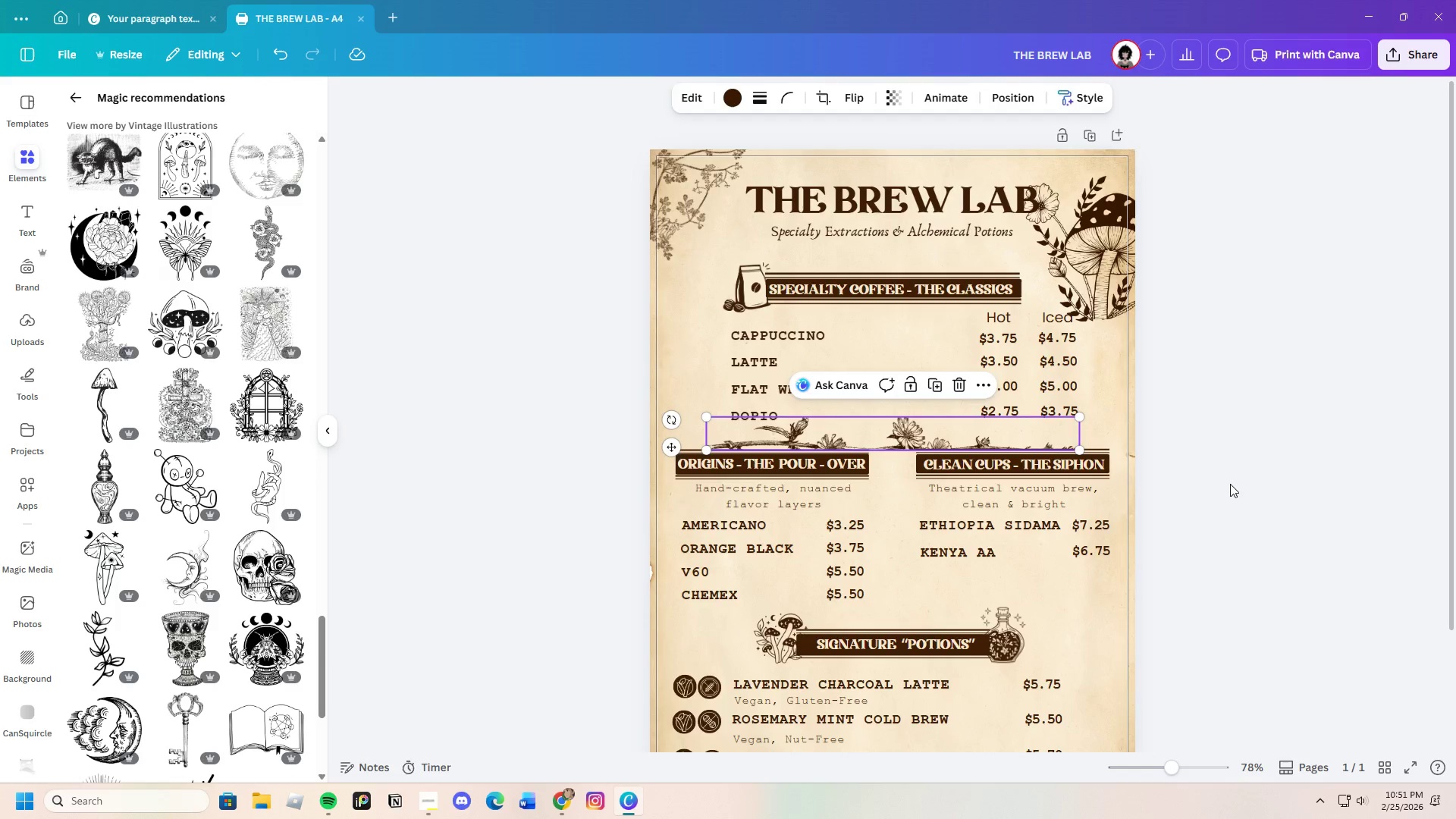 
left_click([1230, 484])
 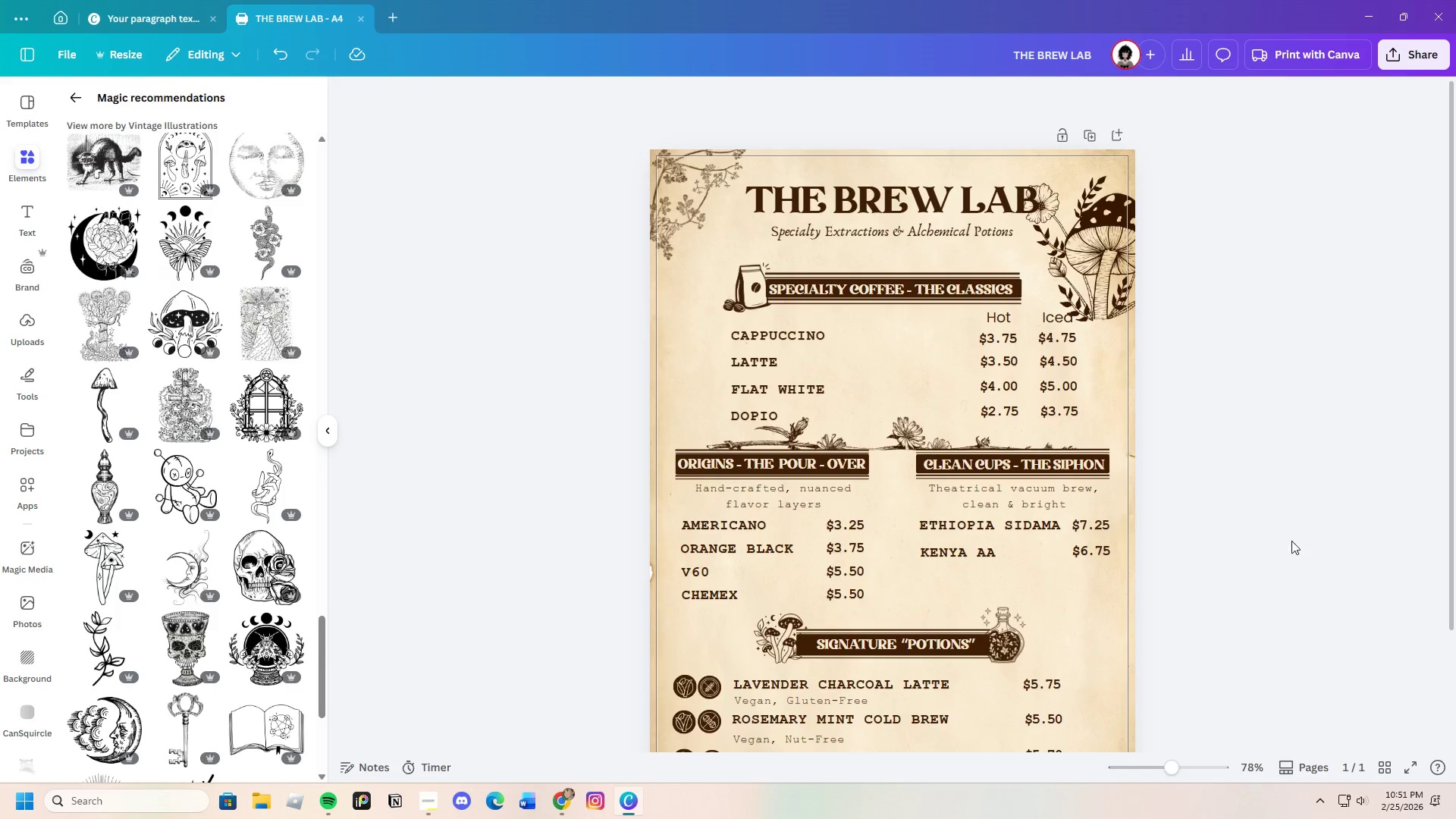 
scroll: coordinate [1288, 541], scroll_direction: down, amount: 2.0
 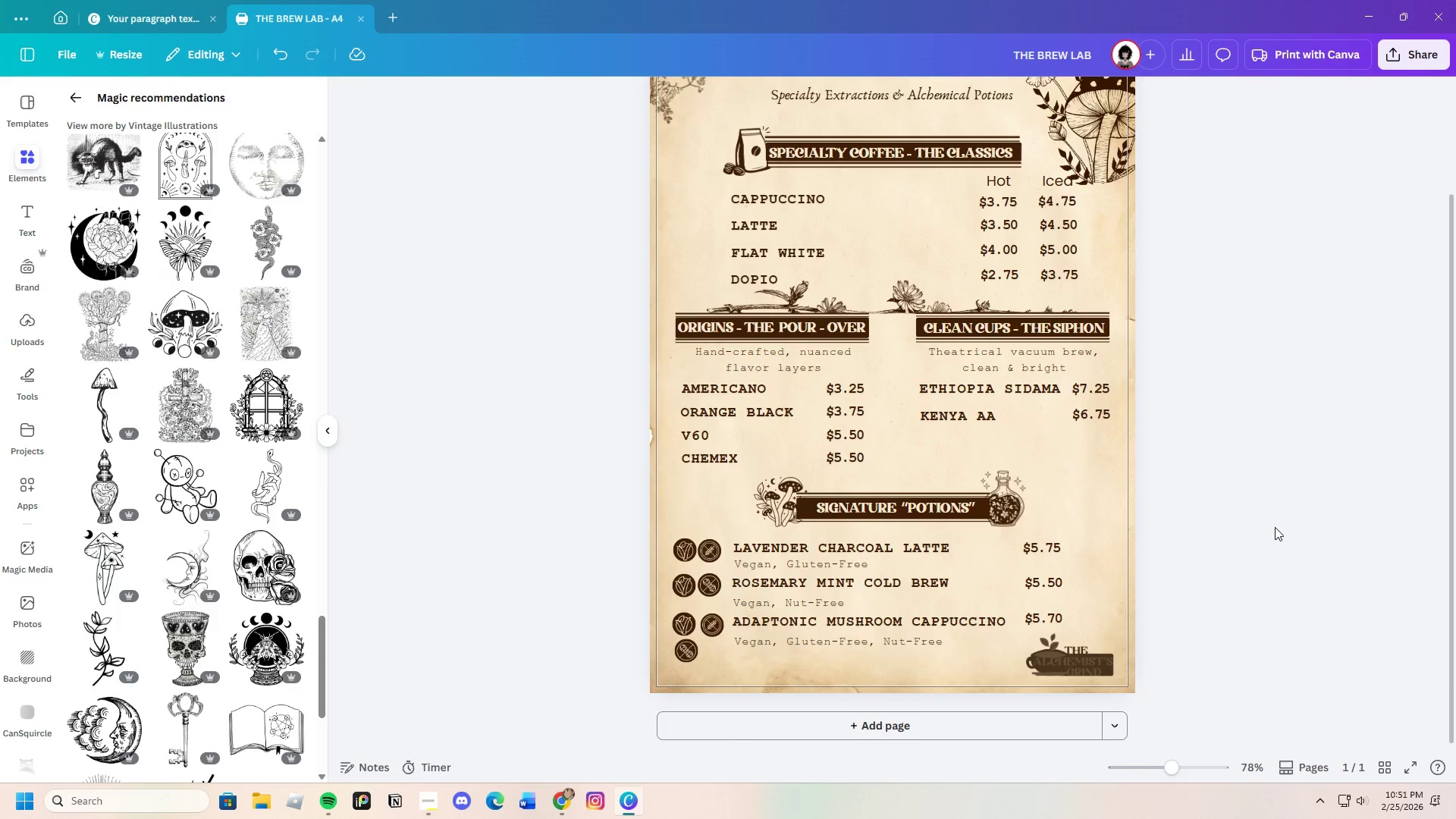 
scroll: coordinate [1272, 526], scroll_direction: up, amount: 1.0
 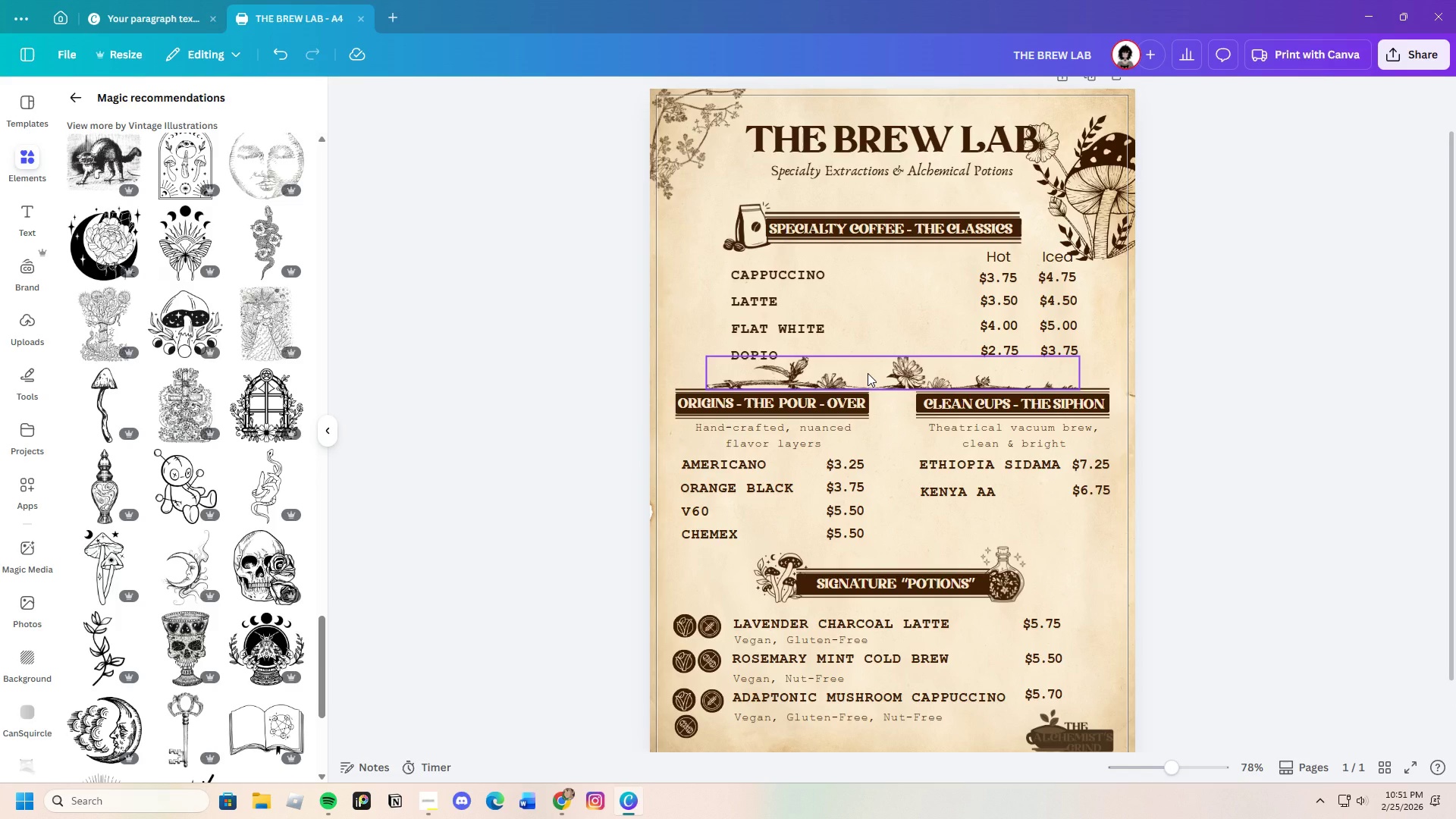 
double_click([868, 373])
 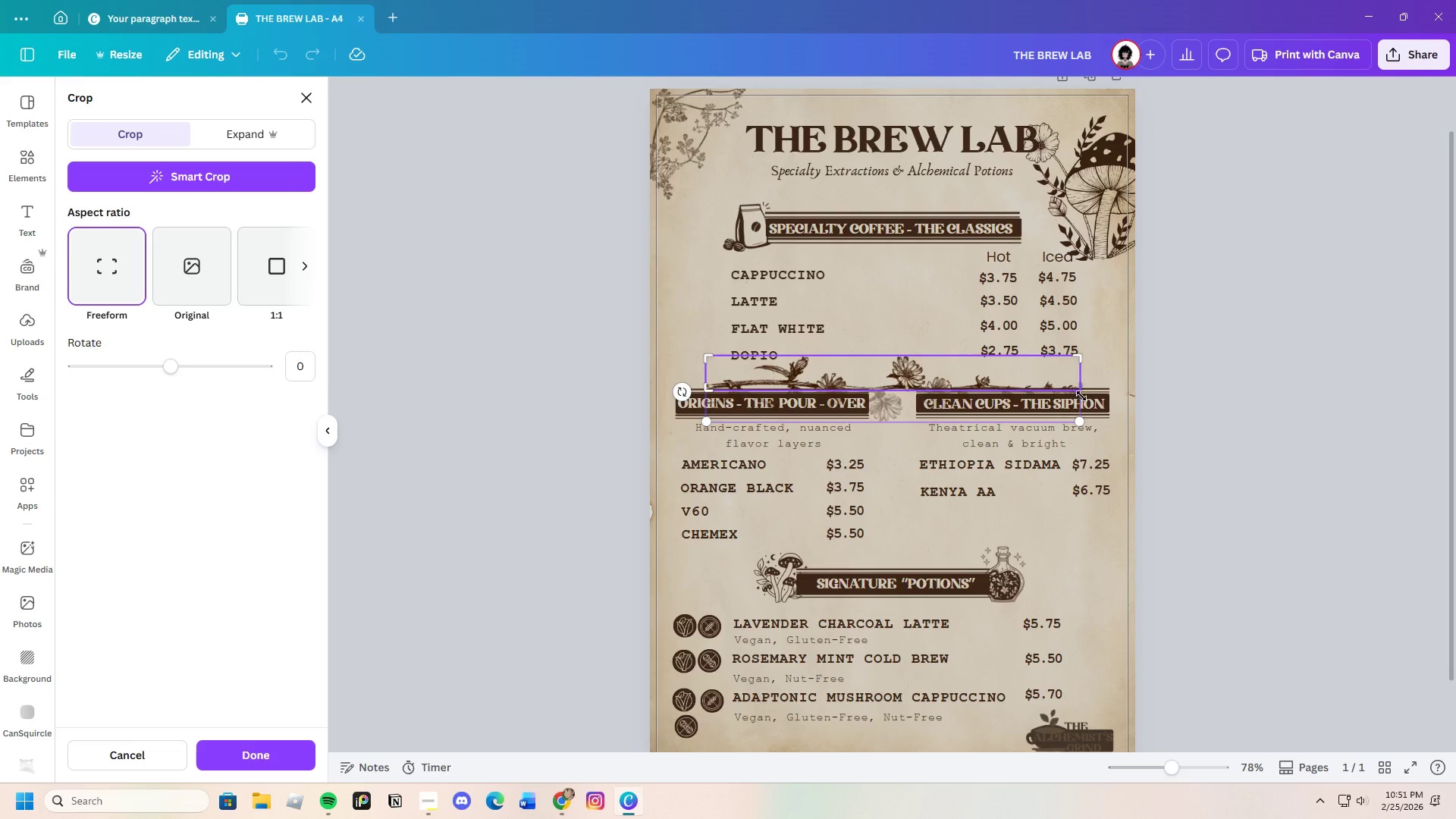 
left_click_drag(start_coordinate=[1082, 394], to_coordinate=[864, 389])
 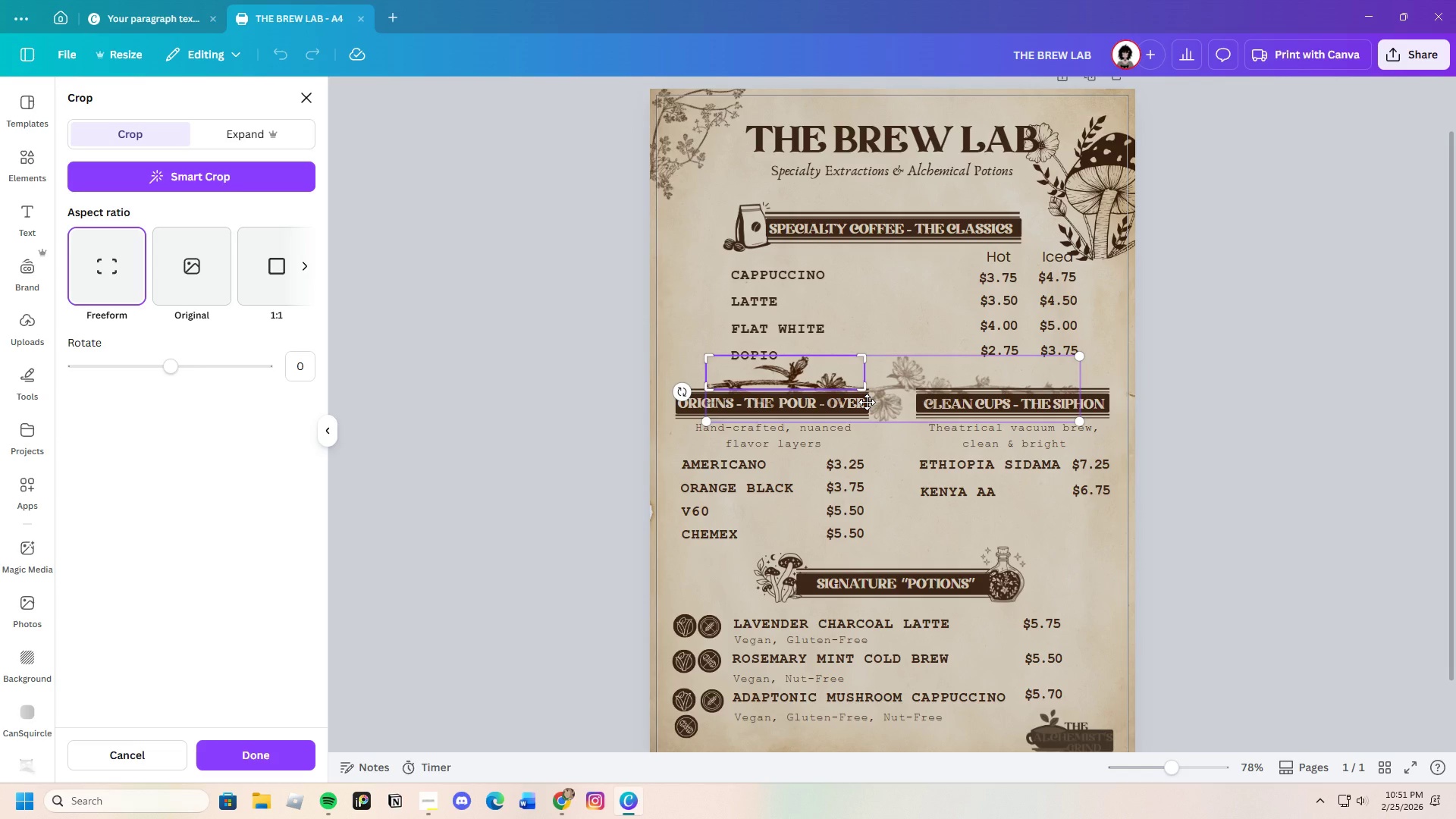 
key(Enter)
 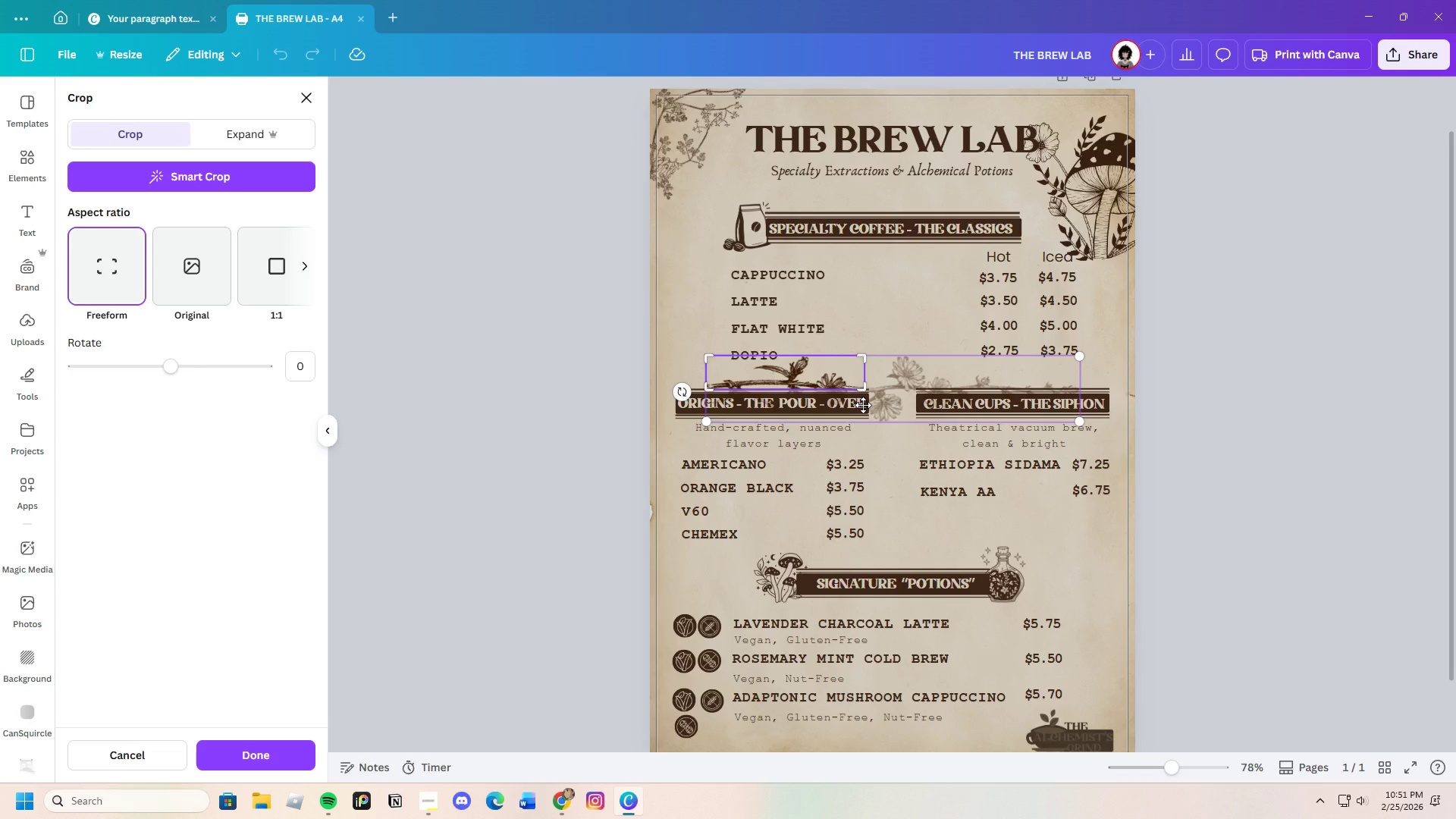 
key(Enter)
 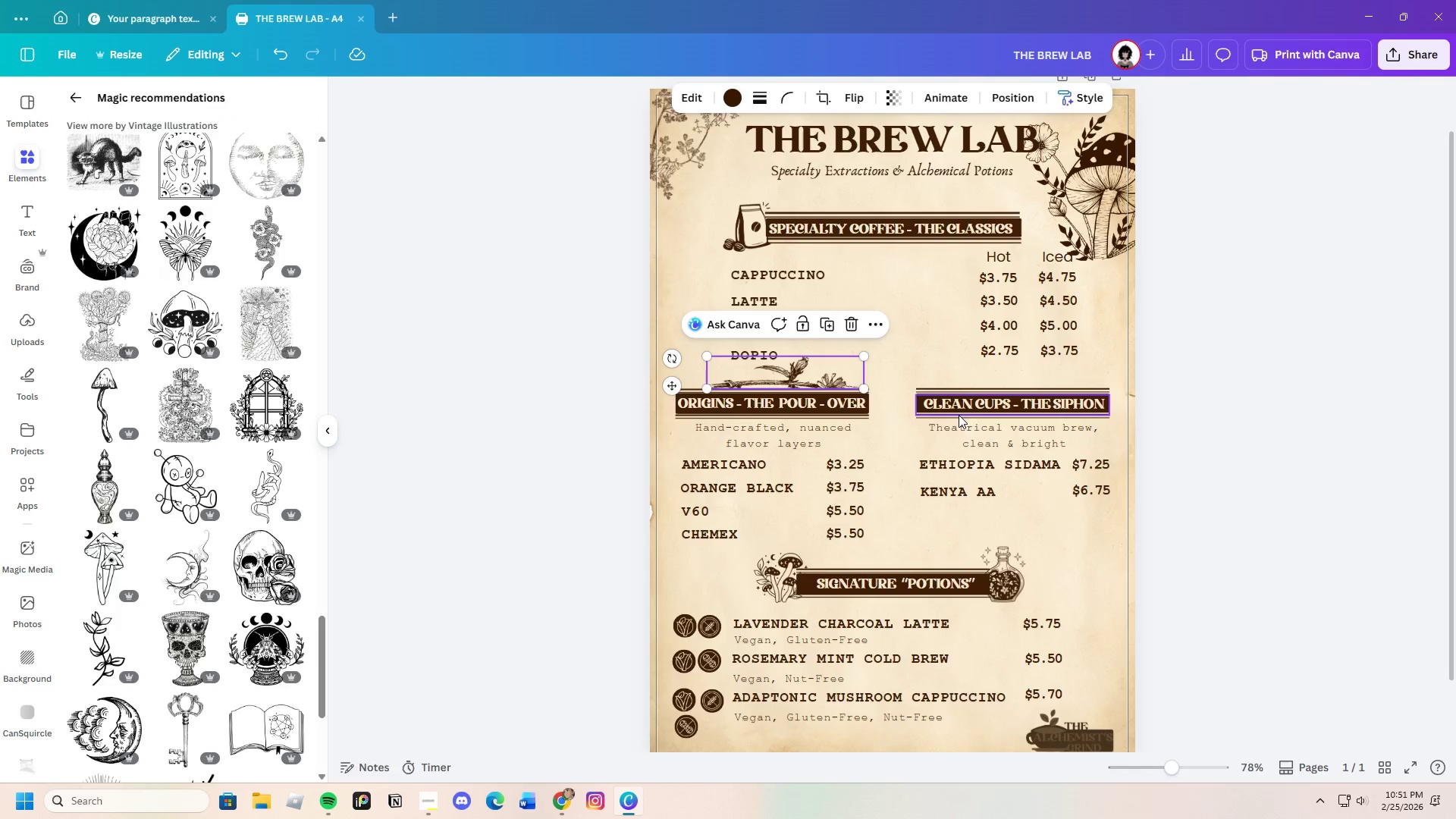 
left_click([1296, 435])
 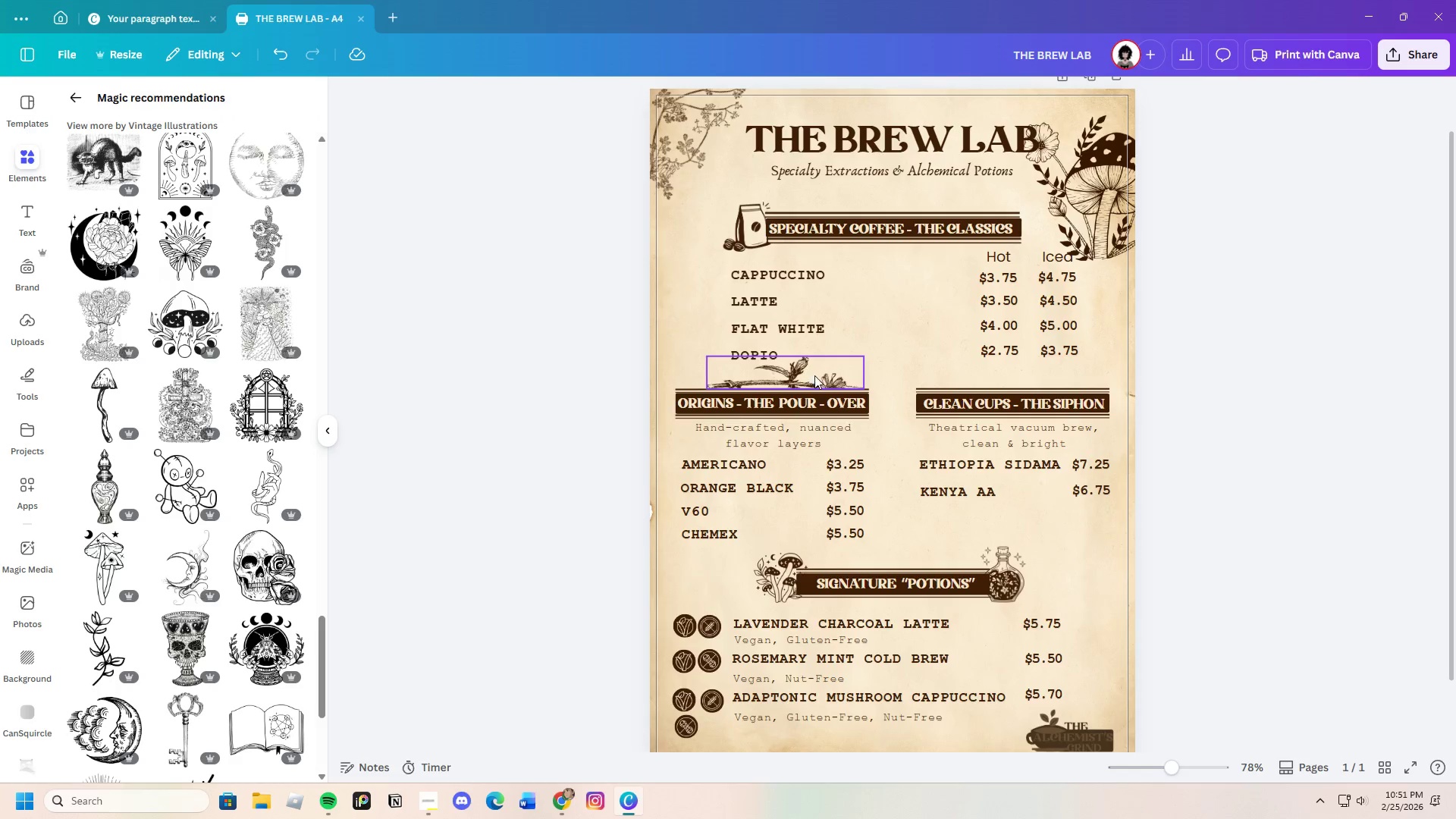 
left_click_drag(start_coordinate=[821, 380], to_coordinate=[806, 380])
 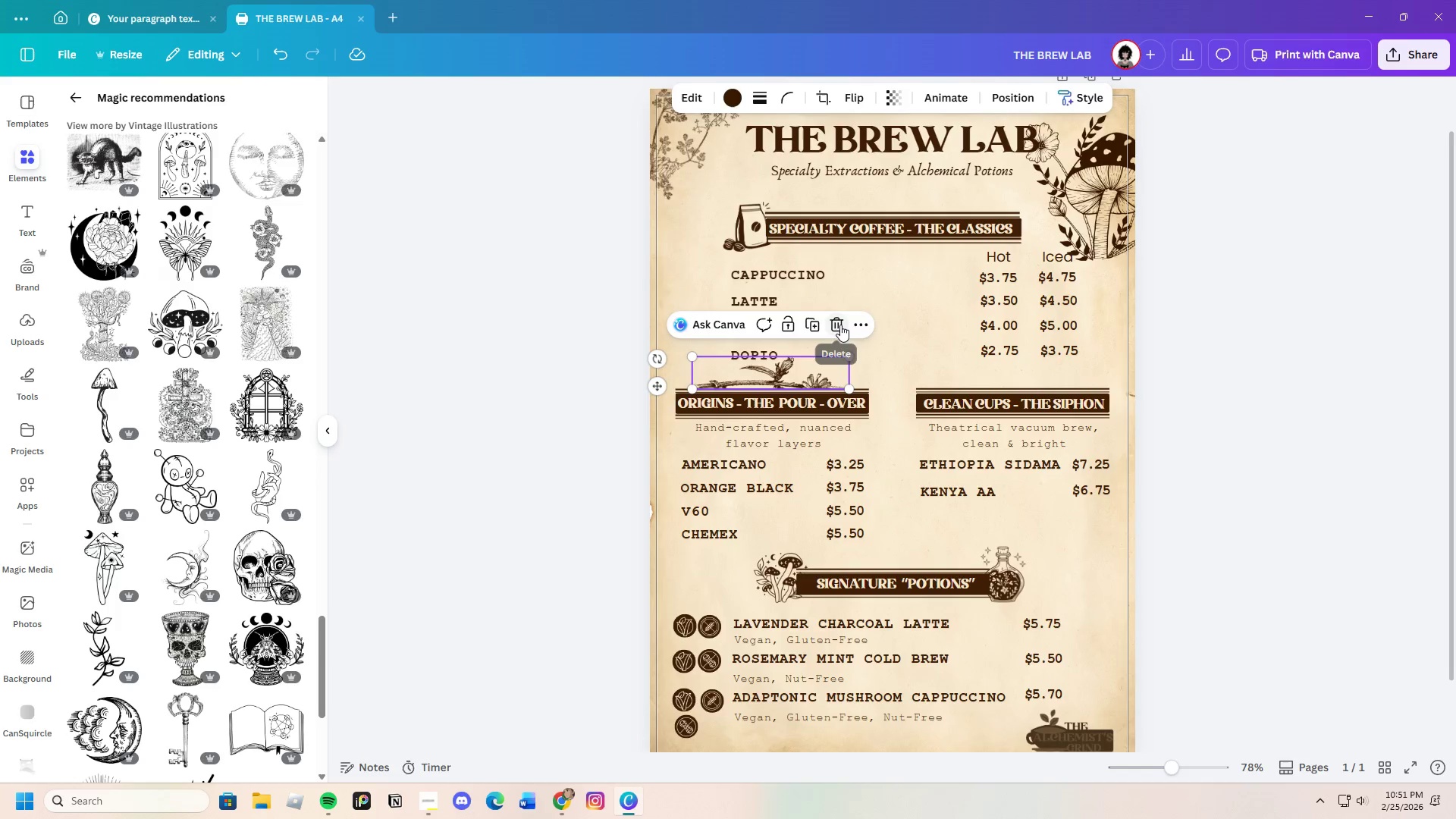 
left_click([836, 324])
 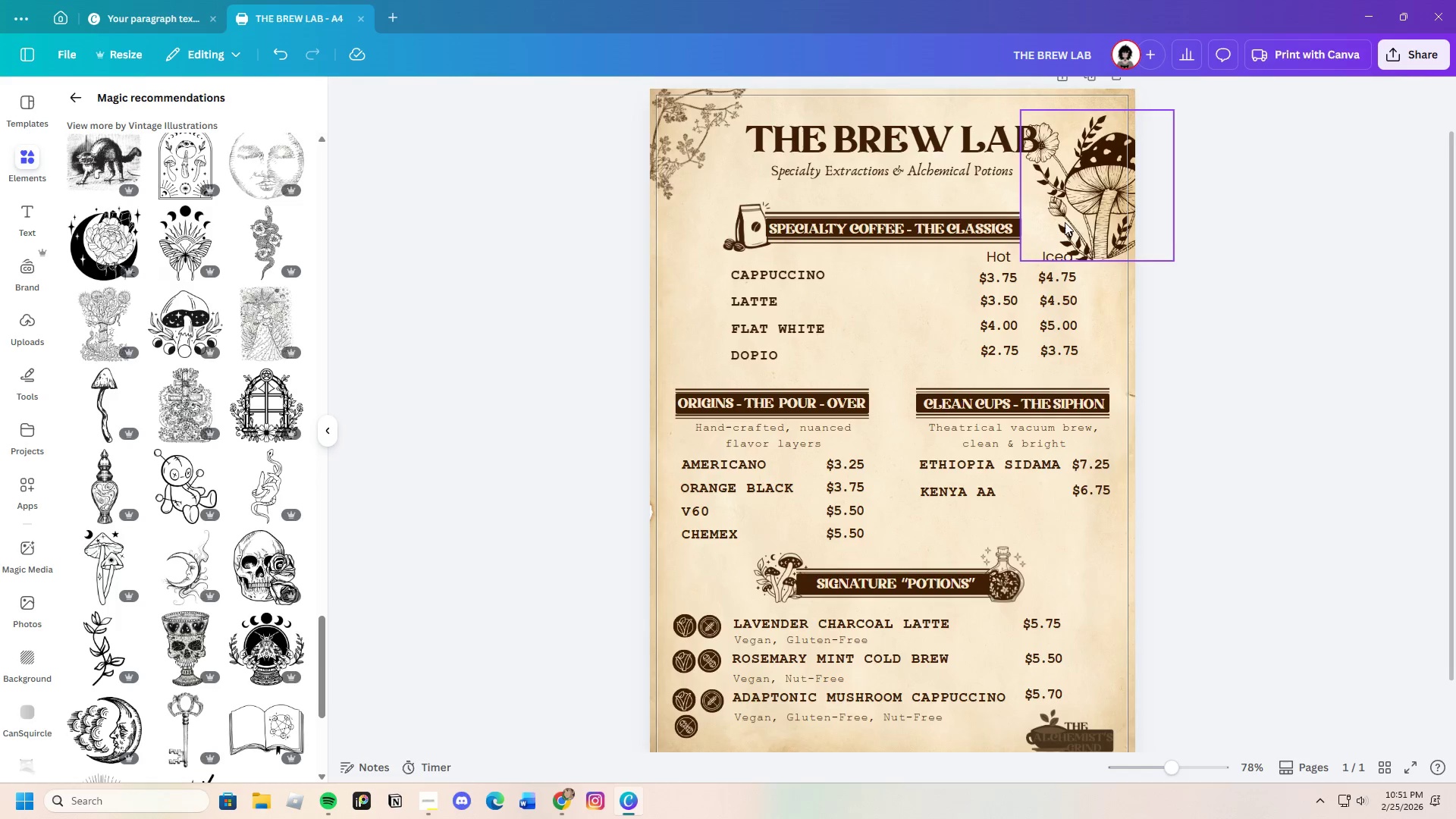 
left_click_drag(start_coordinate=[1102, 209], to_coordinate=[891, 341])
 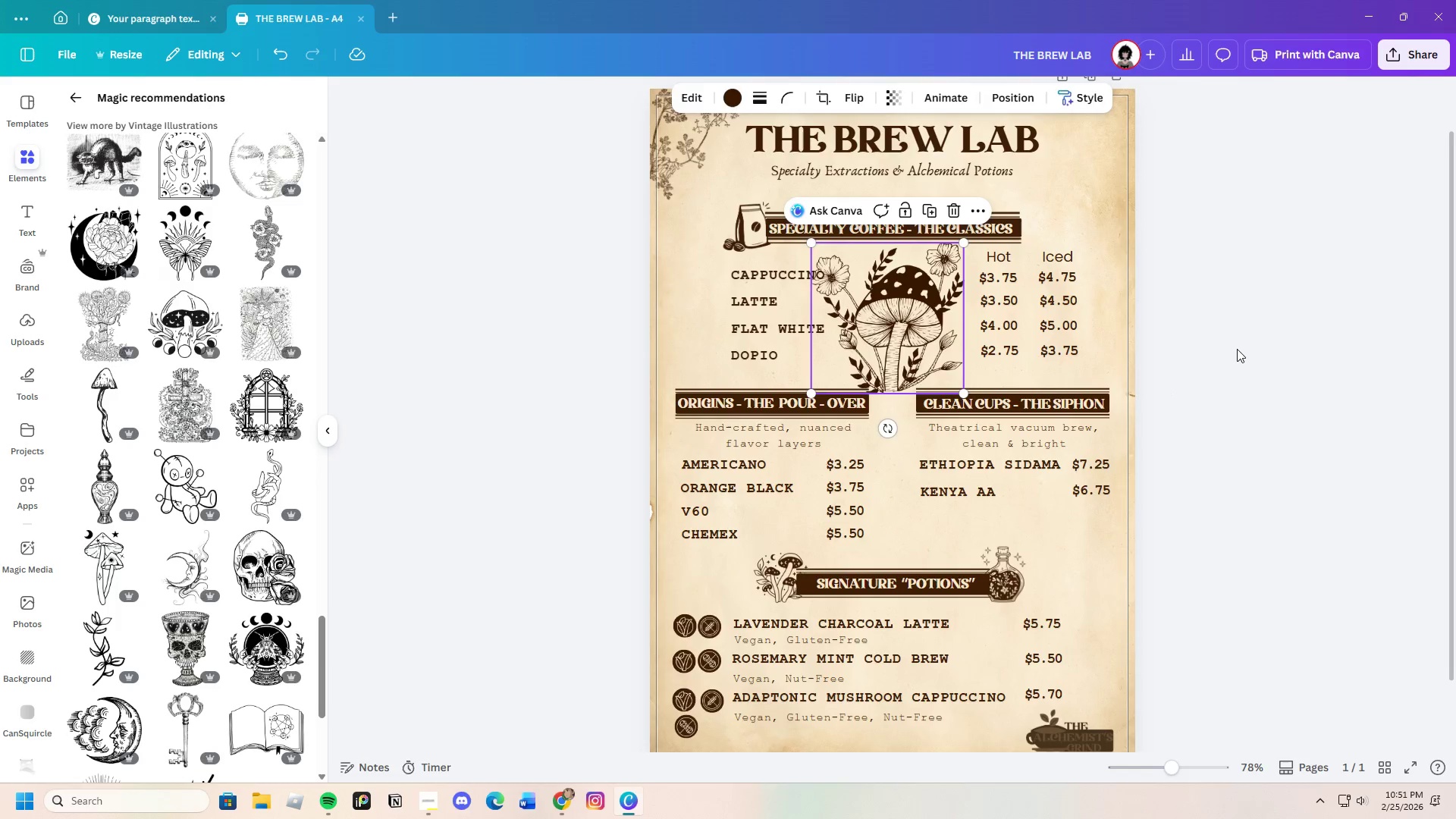 
left_click([1237, 349])
 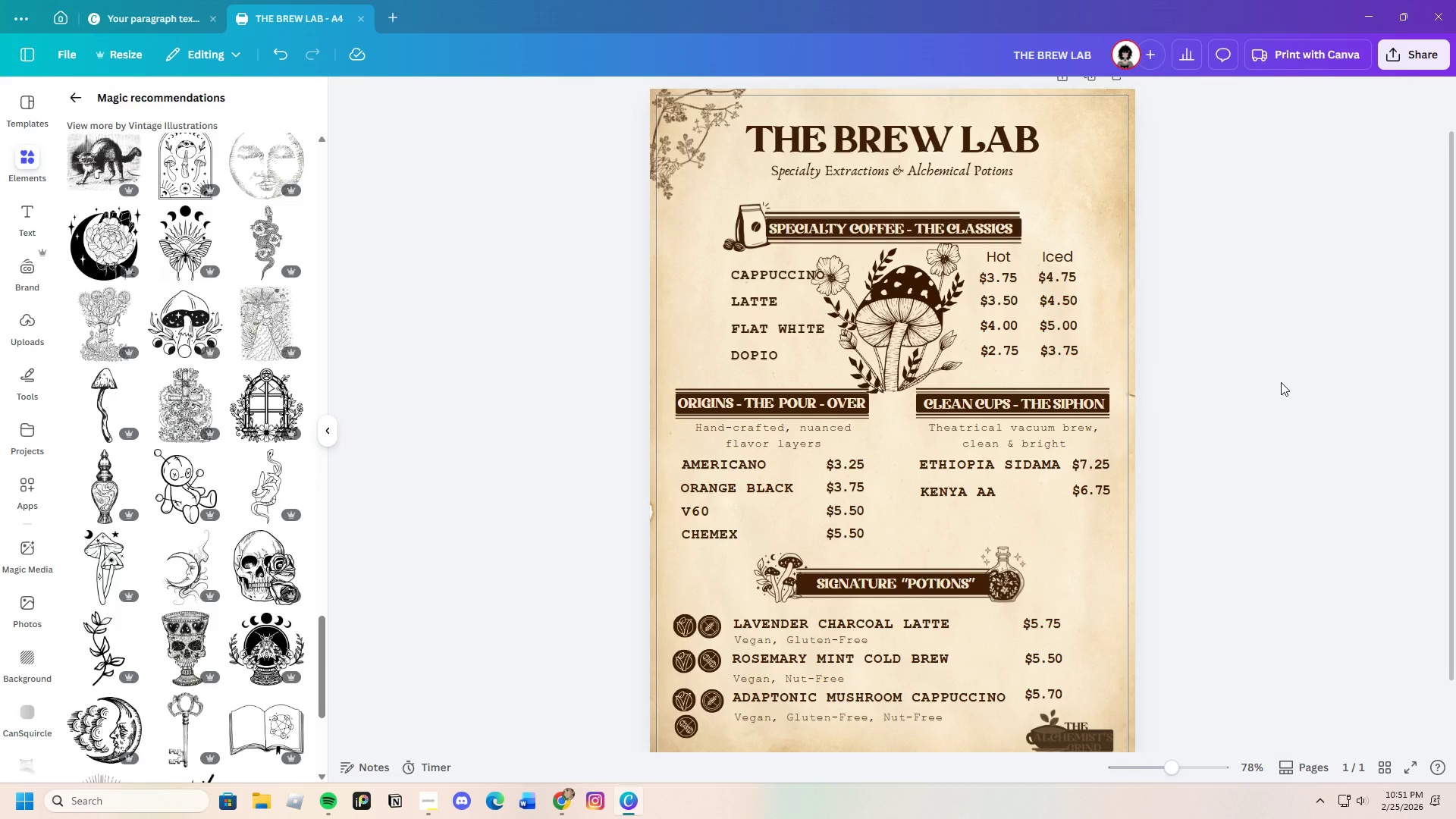 
wait(5.86)
 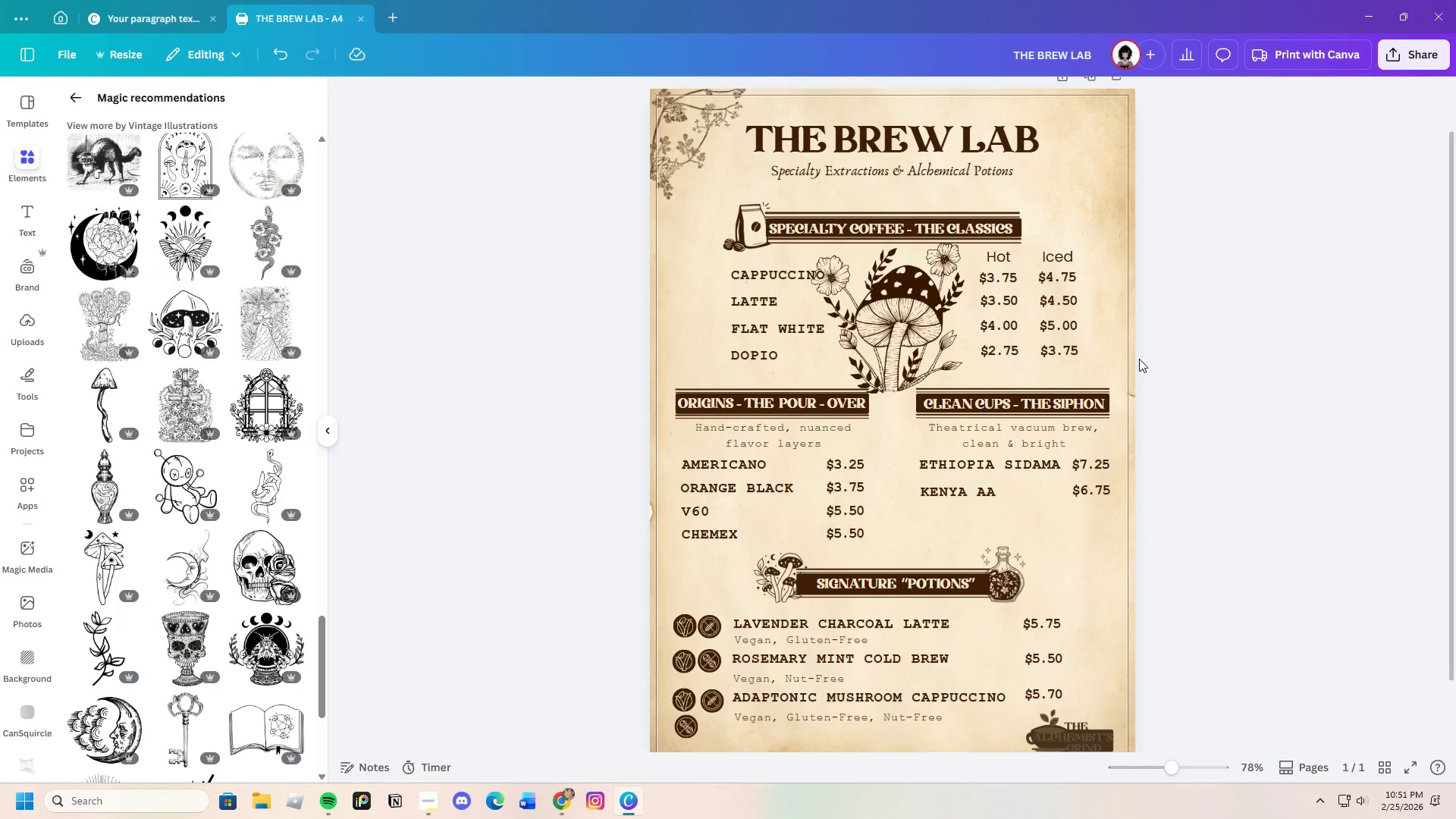 
left_click_drag(start_coordinate=[887, 349], to_coordinate=[891, 352])
 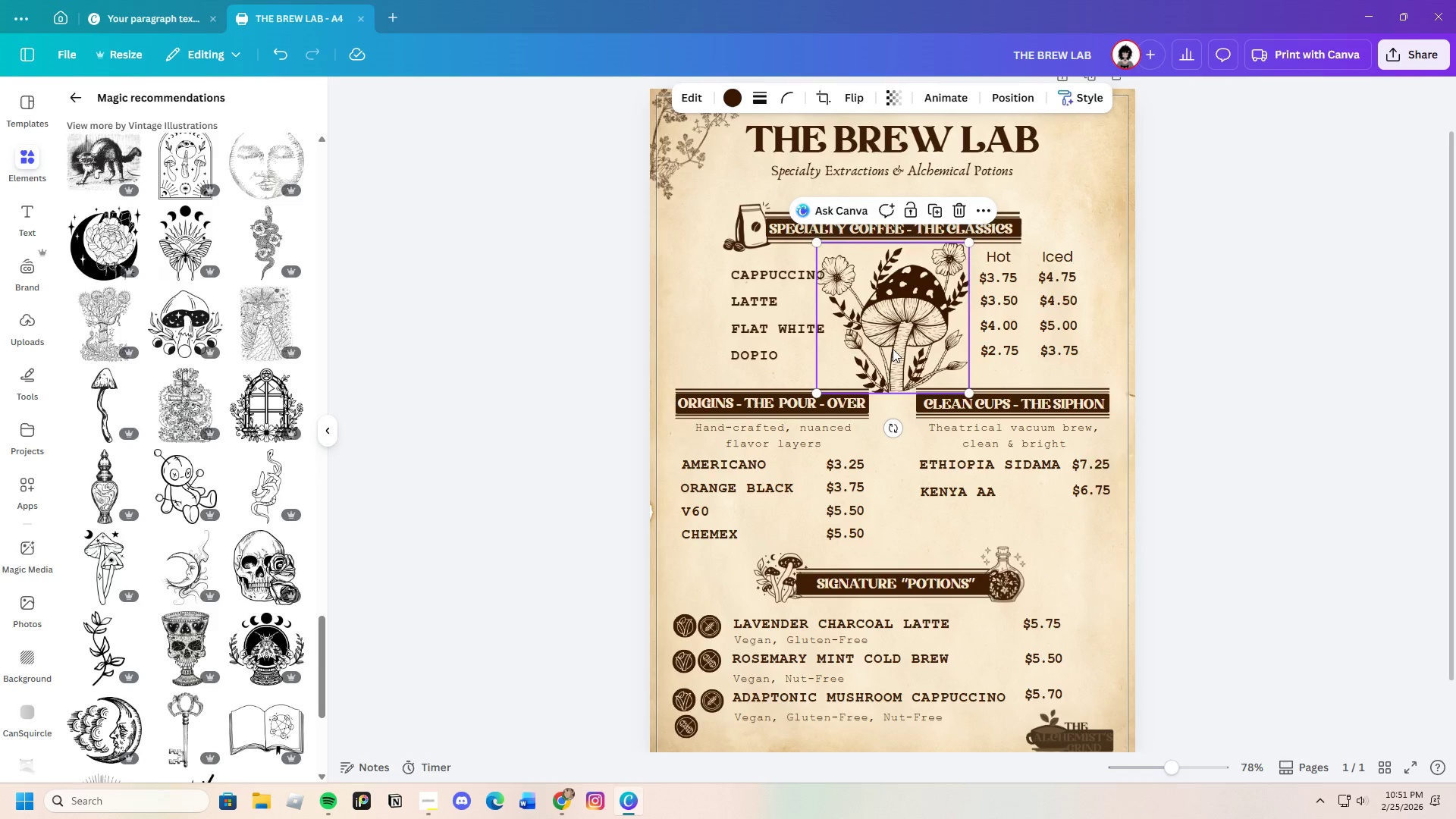 
left_click([1250, 393])
 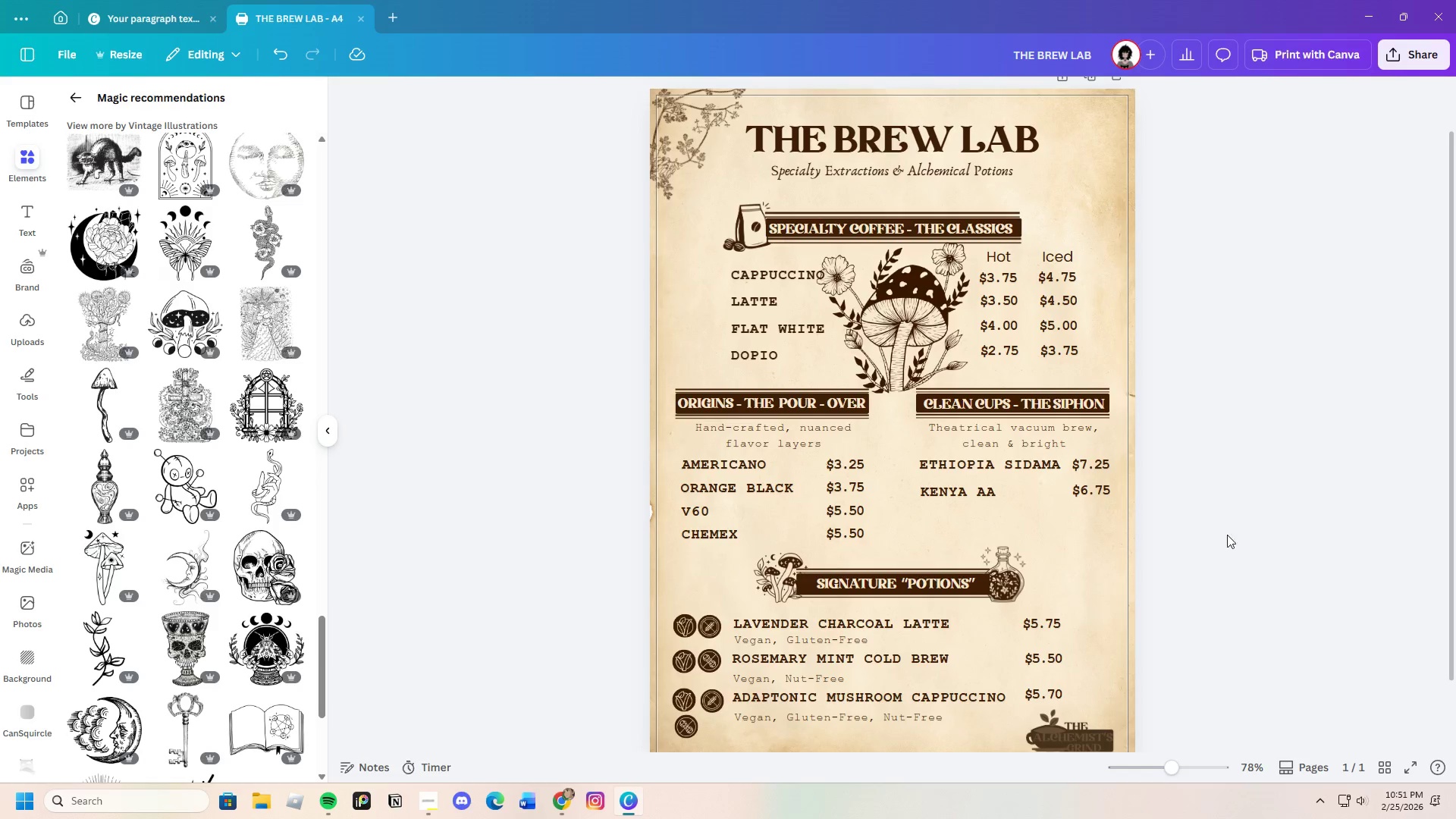 
scroll: coordinate [1197, 620], scroll_direction: none, amount: 0.0
 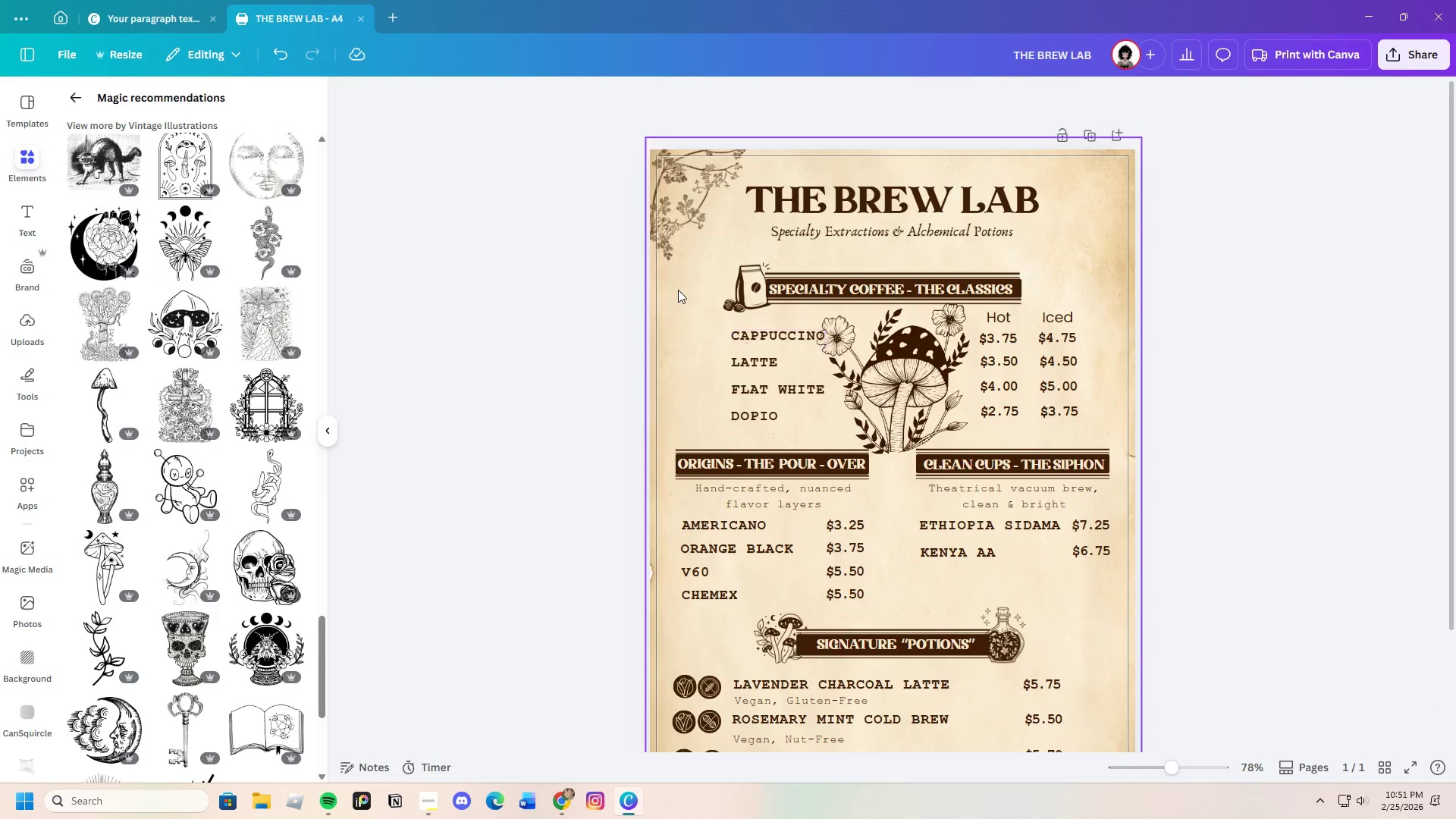 
left_click([690, 202])
 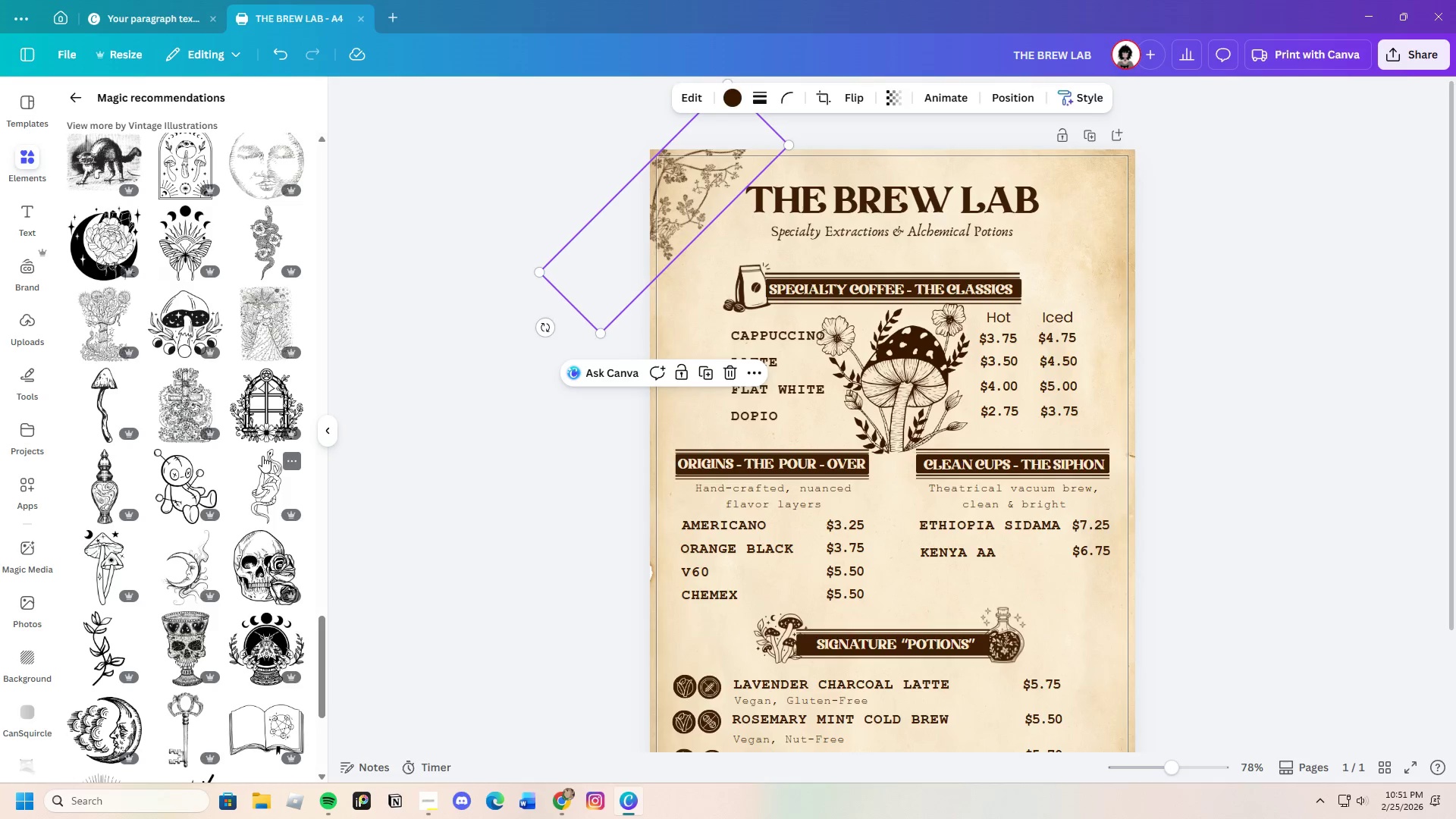 
scroll: coordinate [262, 456], scroll_direction: down, amount: 7.0
 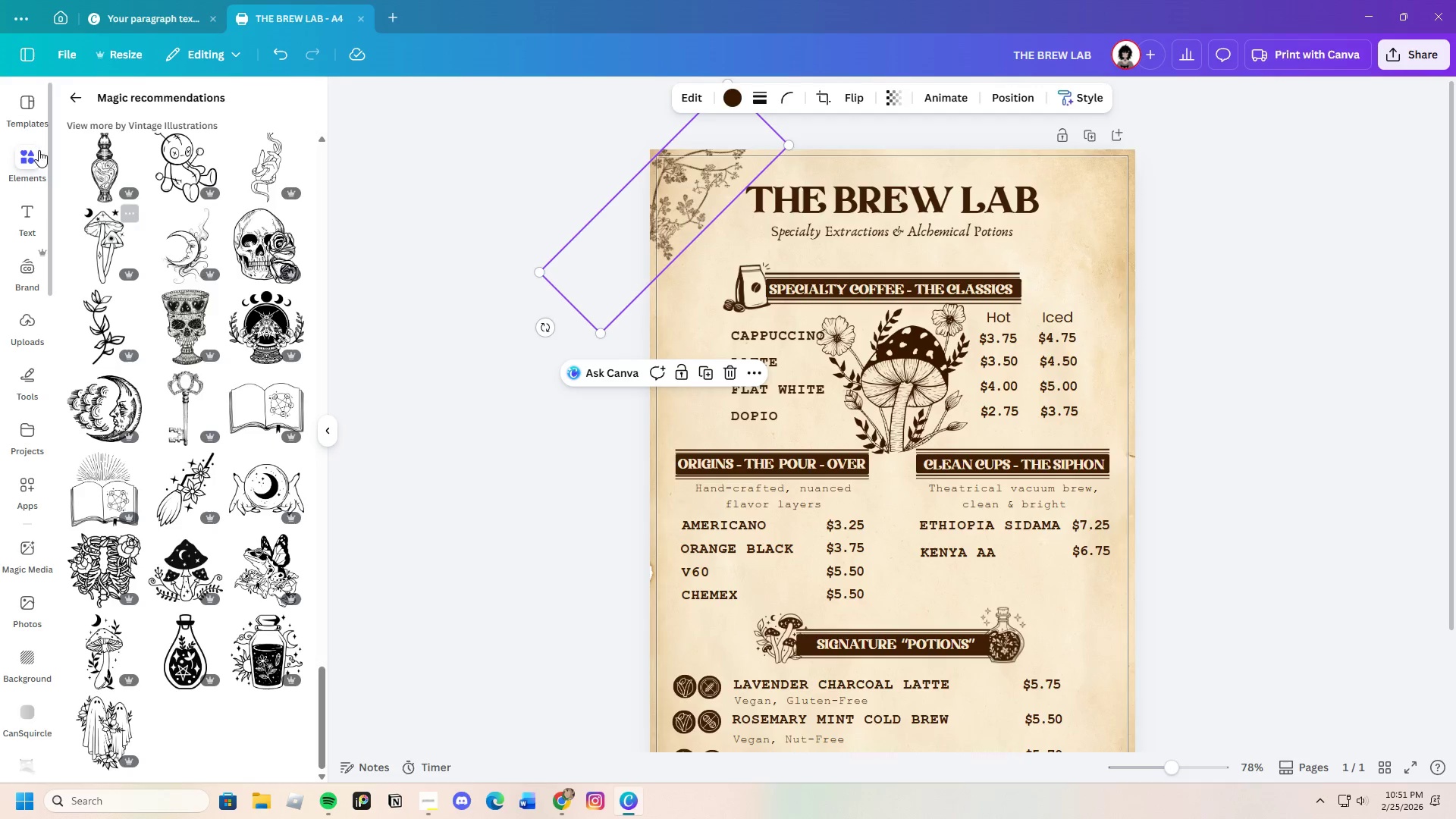 
left_click([68, 93])
 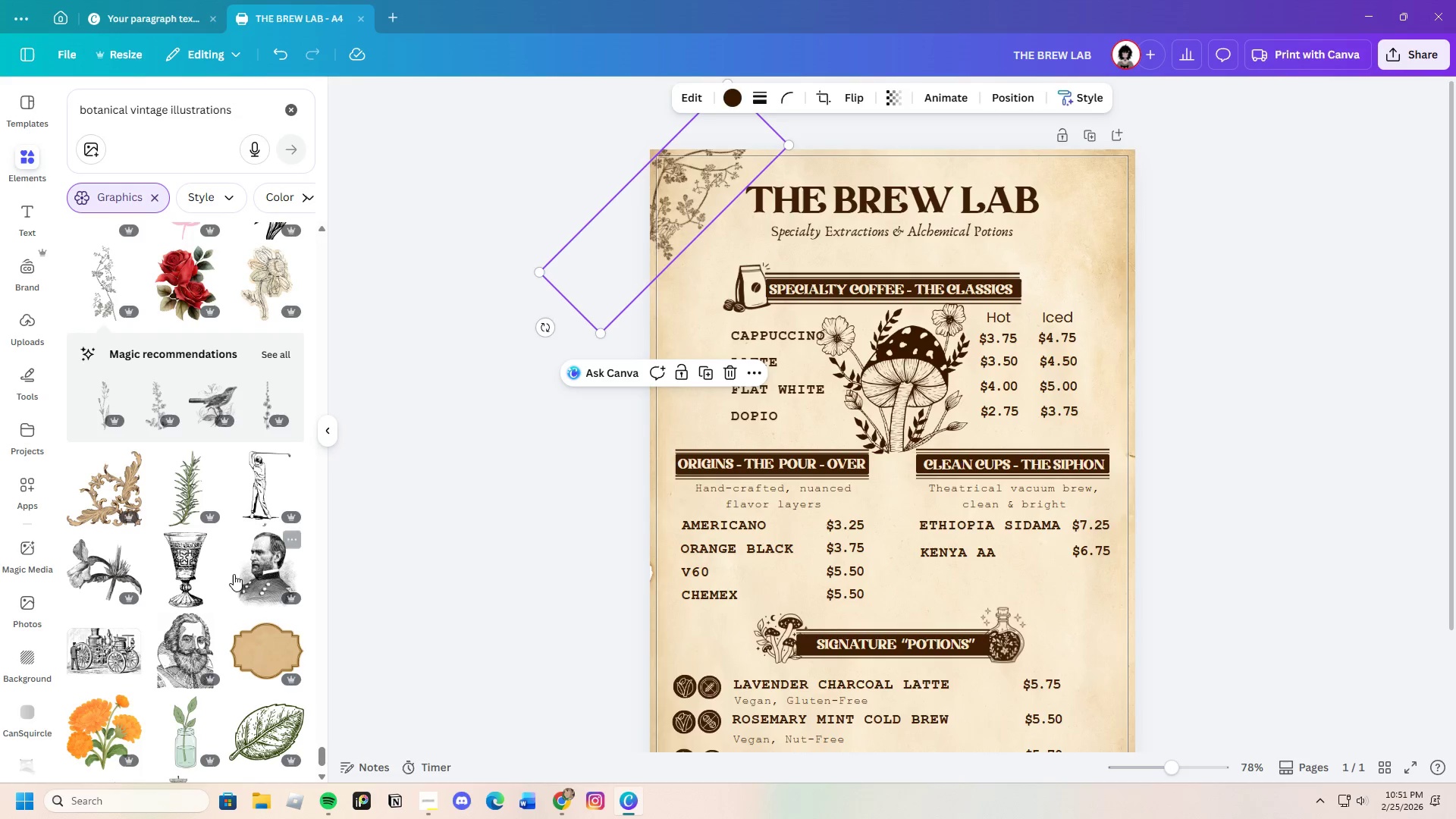 
scroll: coordinate [218, 562], scroll_direction: down, amount: 9.0
 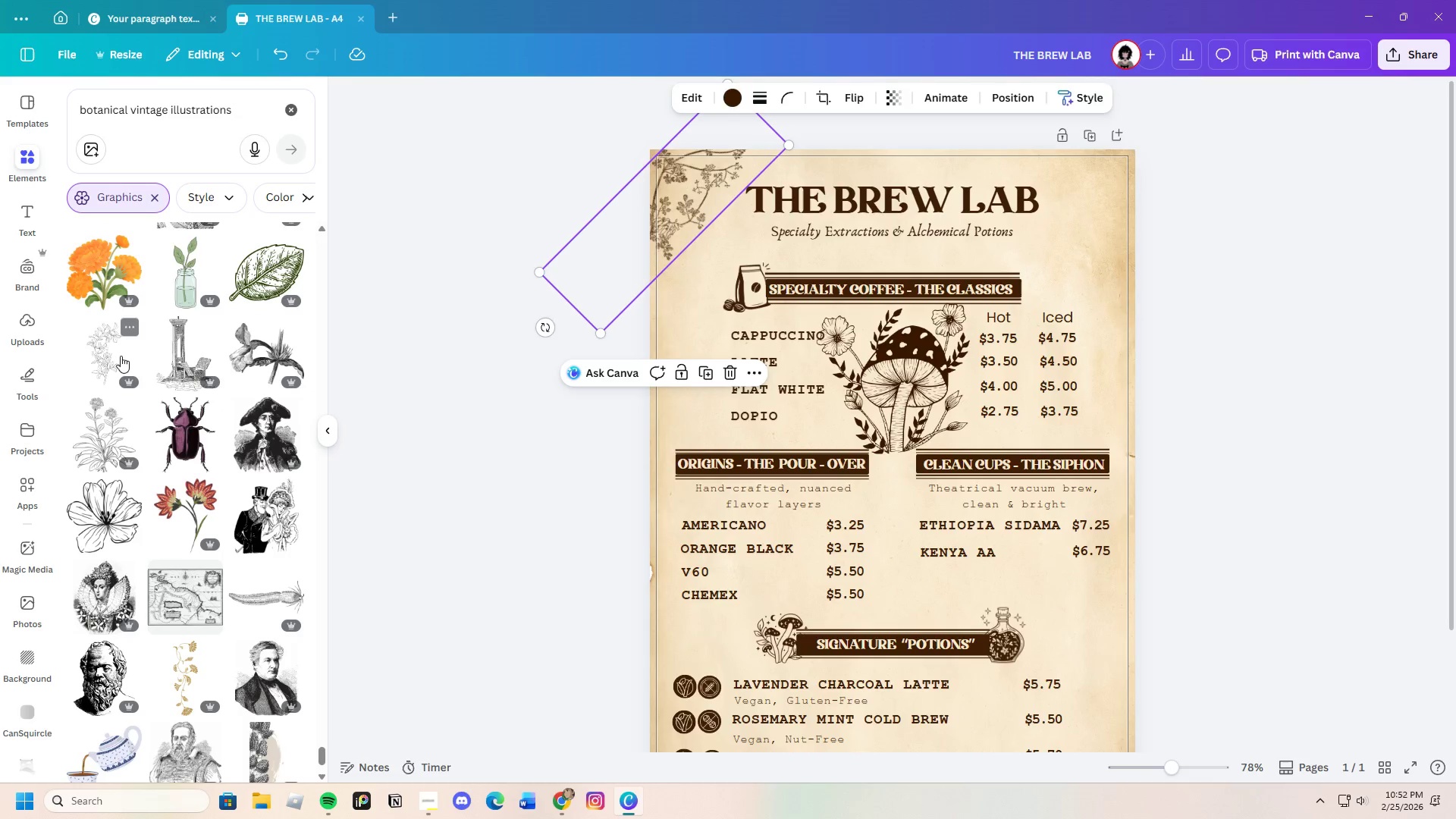 
left_click([90, 341])
 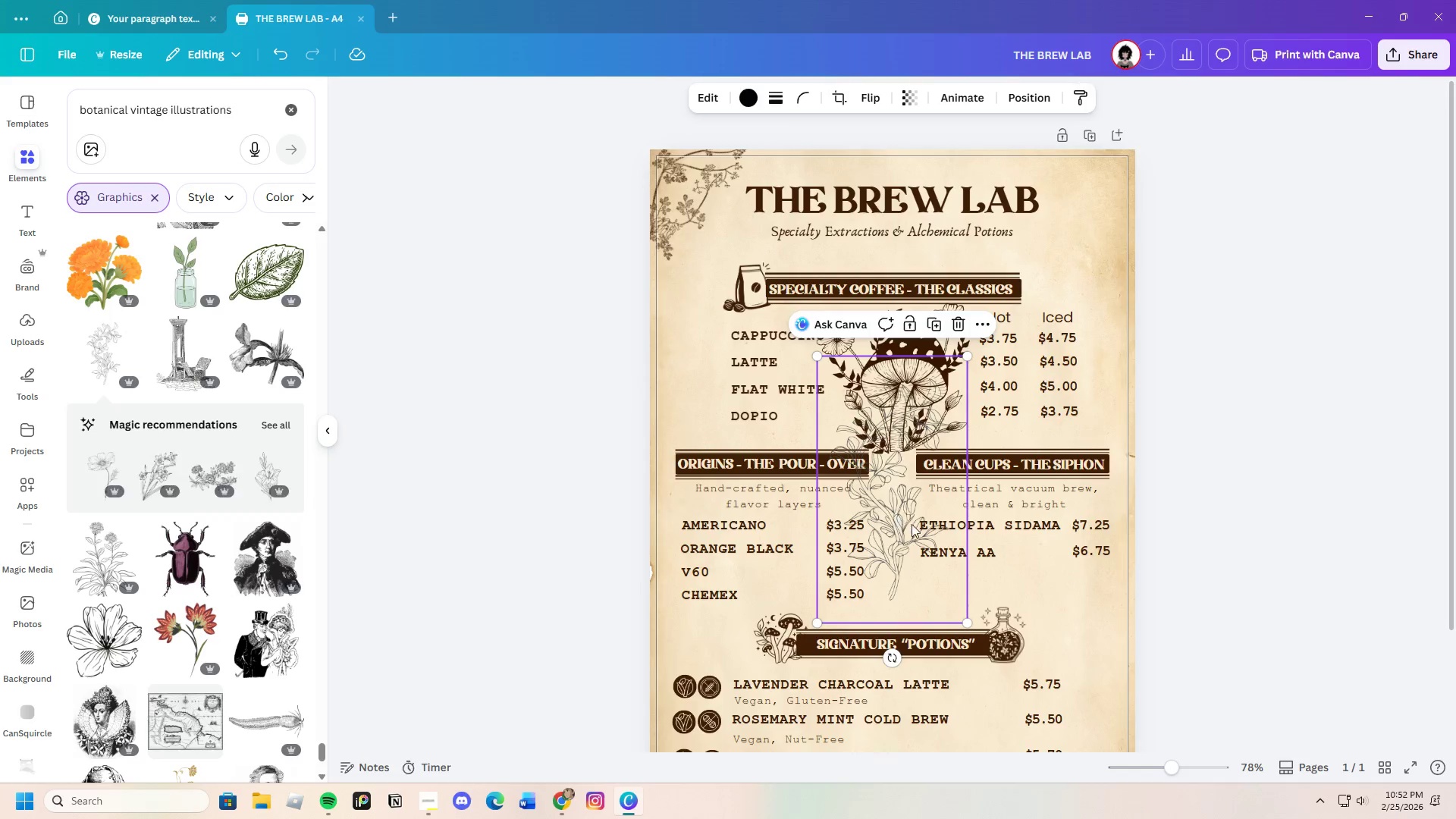 
left_click_drag(start_coordinate=[899, 533], to_coordinate=[1084, 294])
 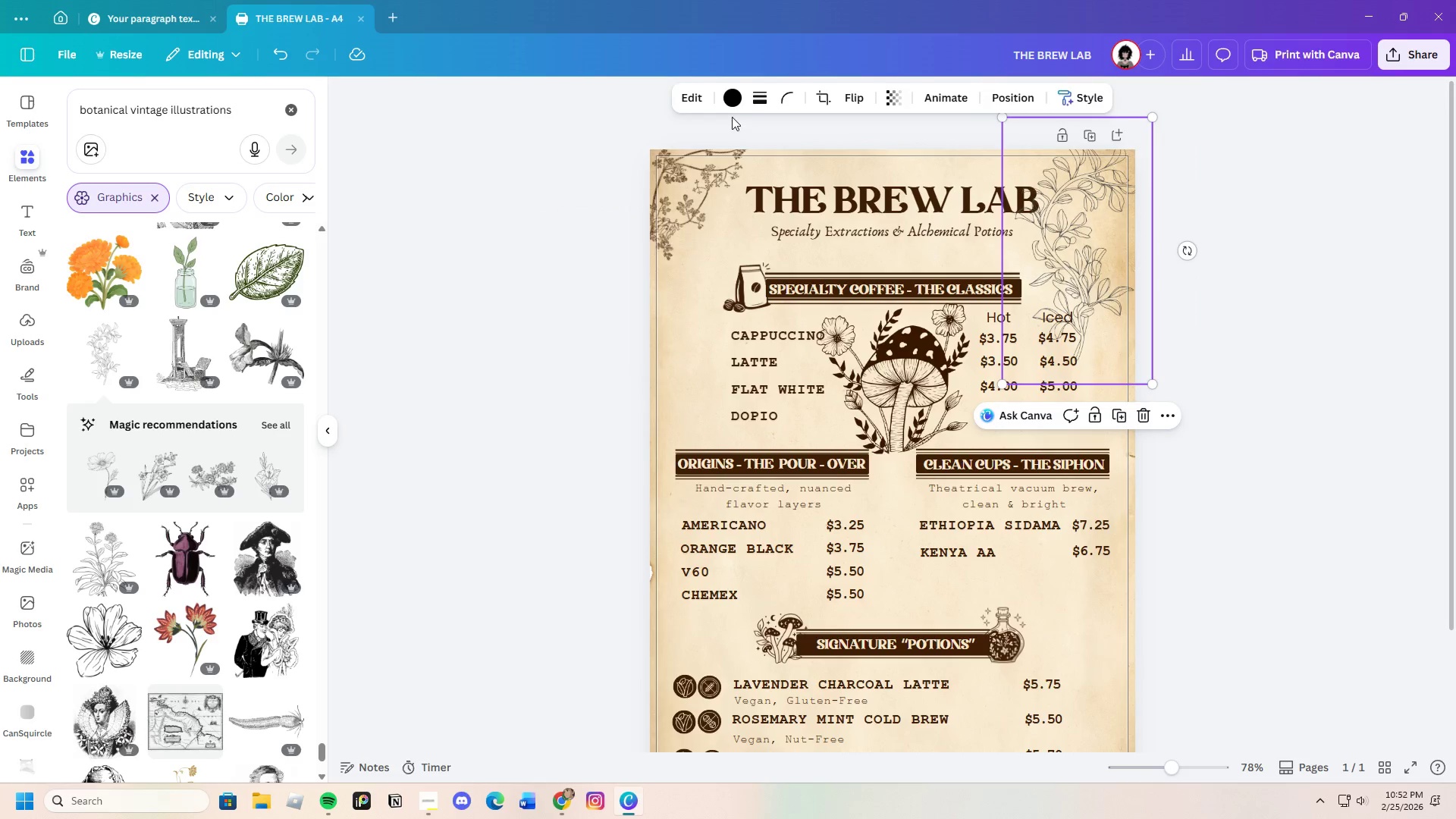 
left_click([733, 102])
 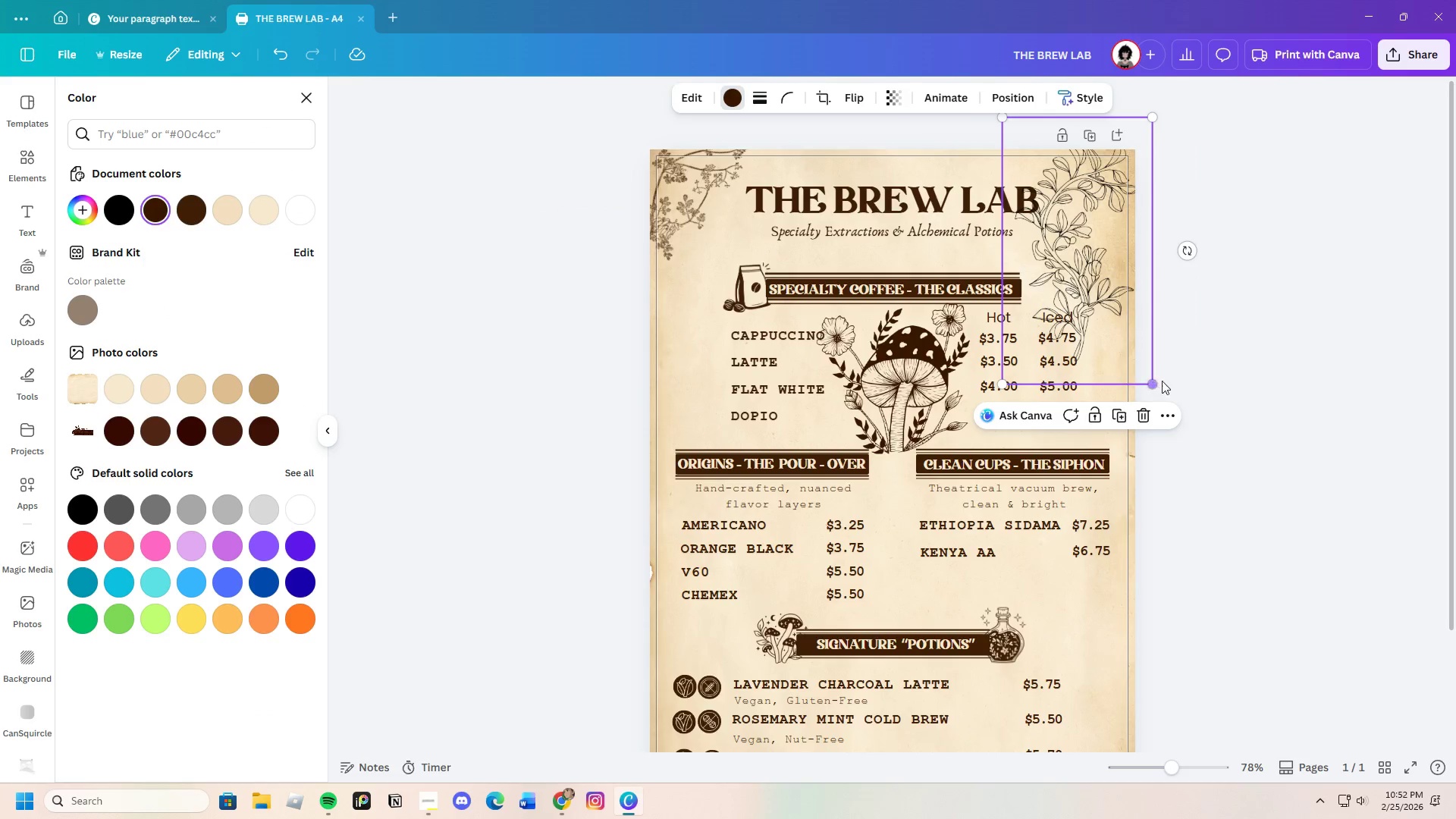 
left_click([1201, 318])
 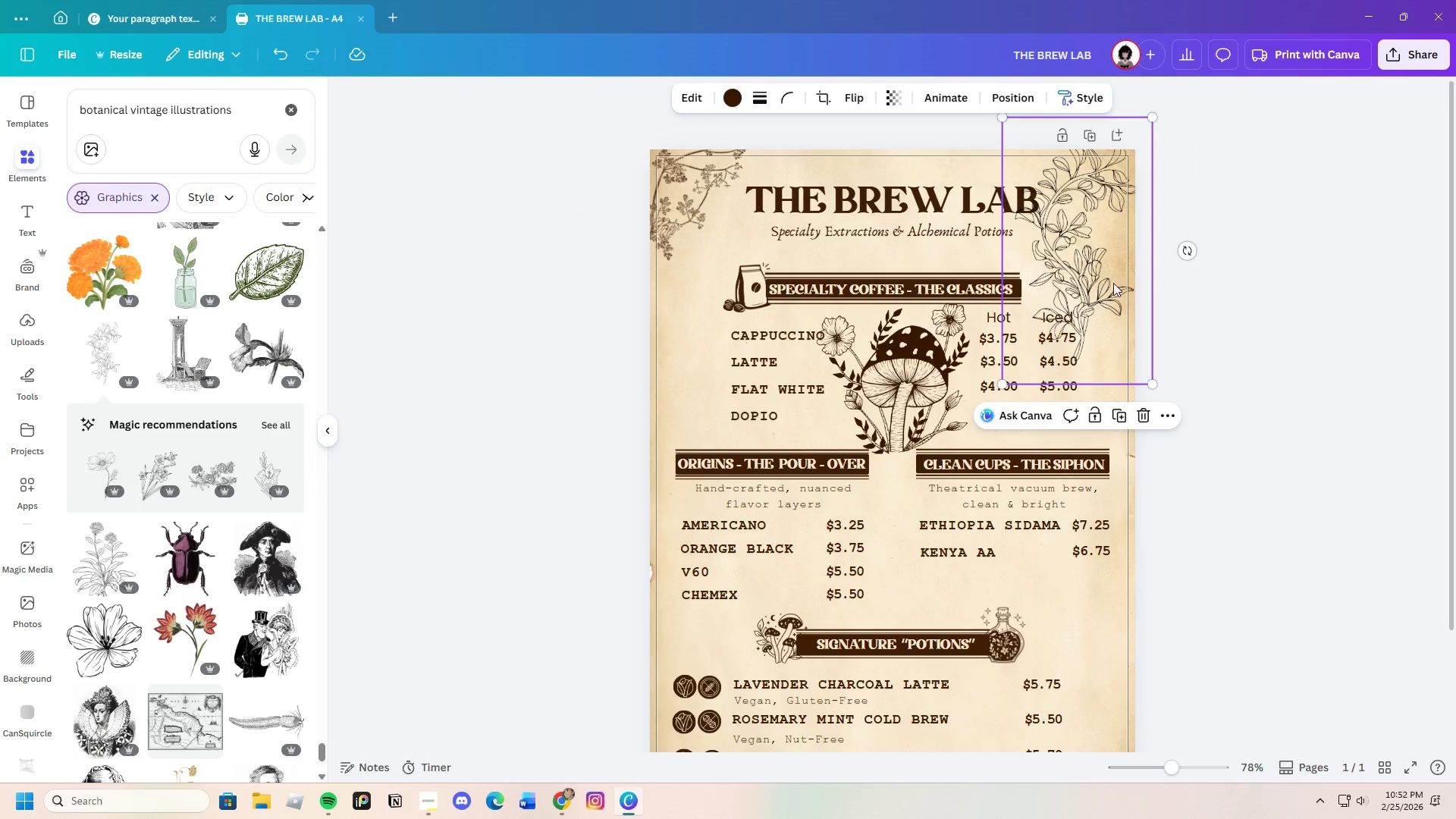 
left_click([1185, 296])
 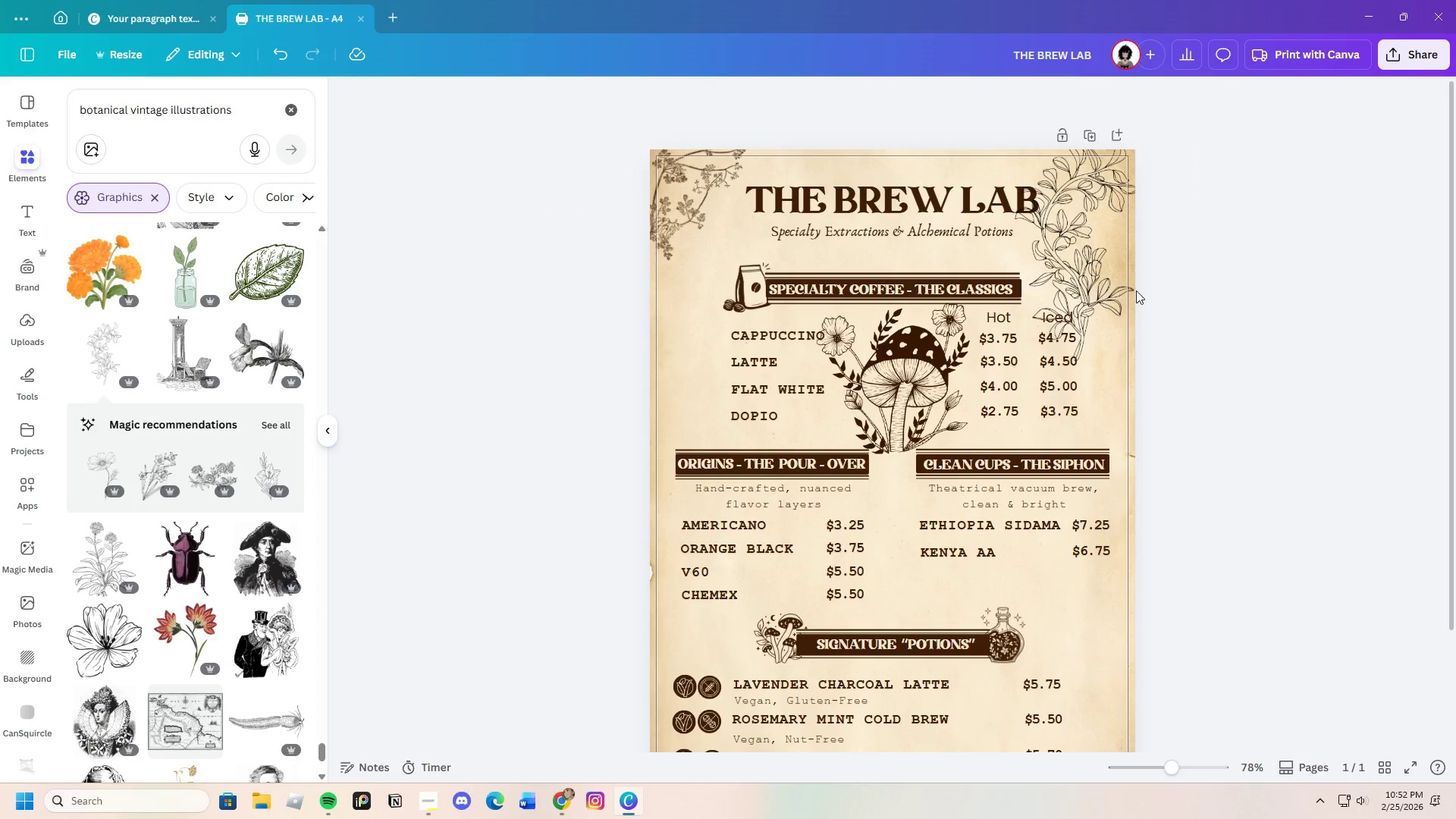 
left_click([1097, 278])
 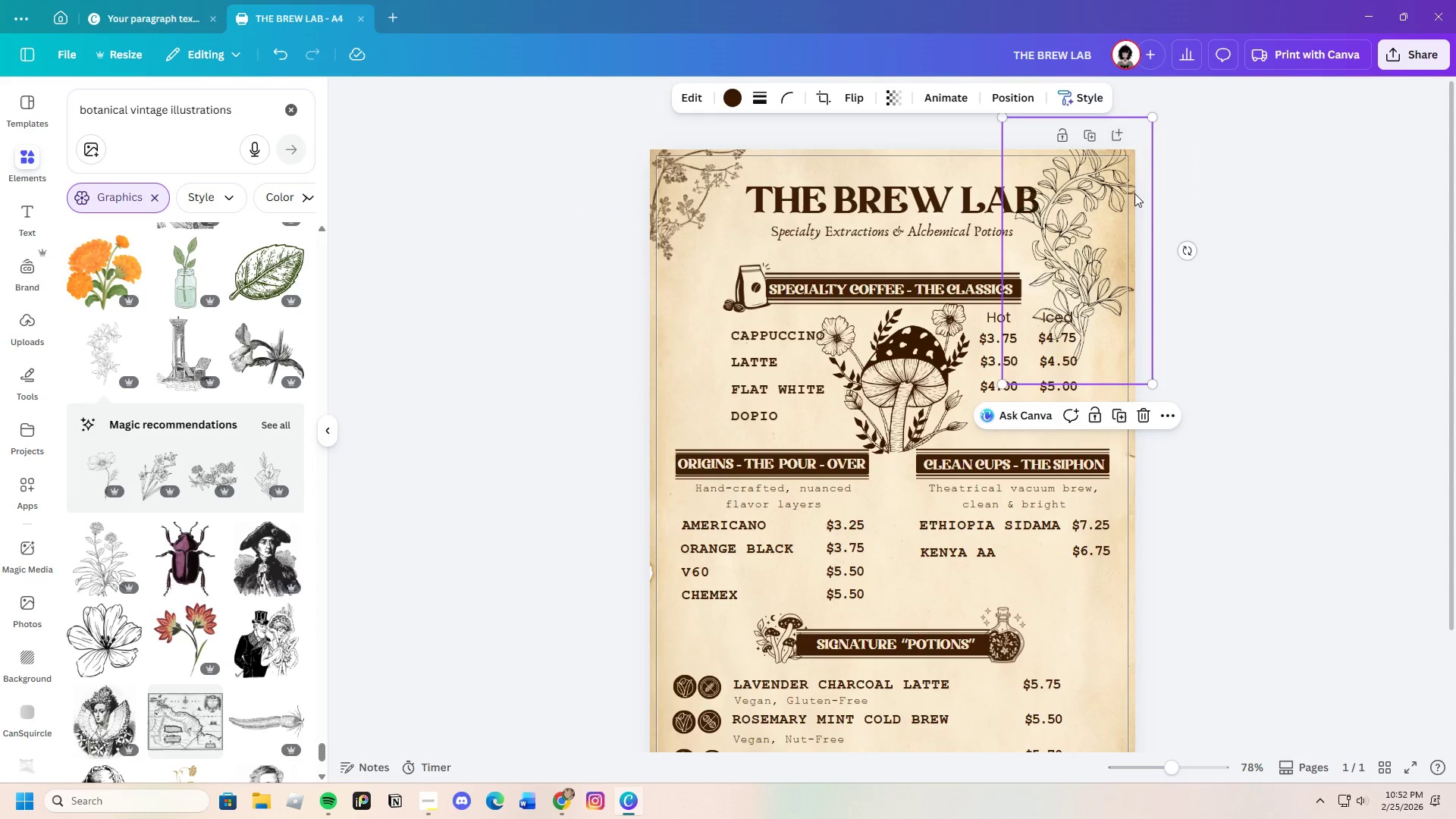 
left_click([1141, 406])
 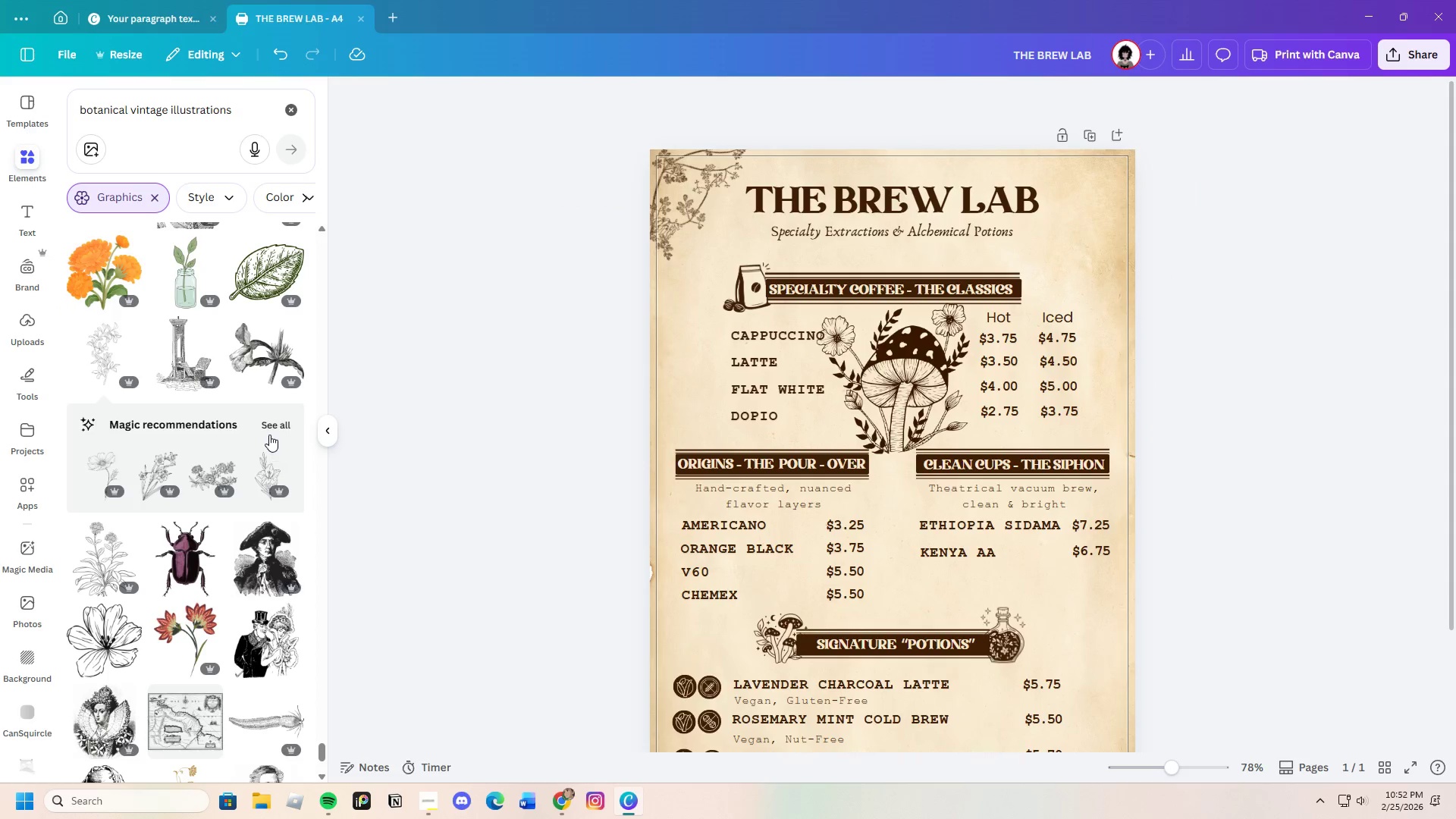 
left_click([269, 431])
 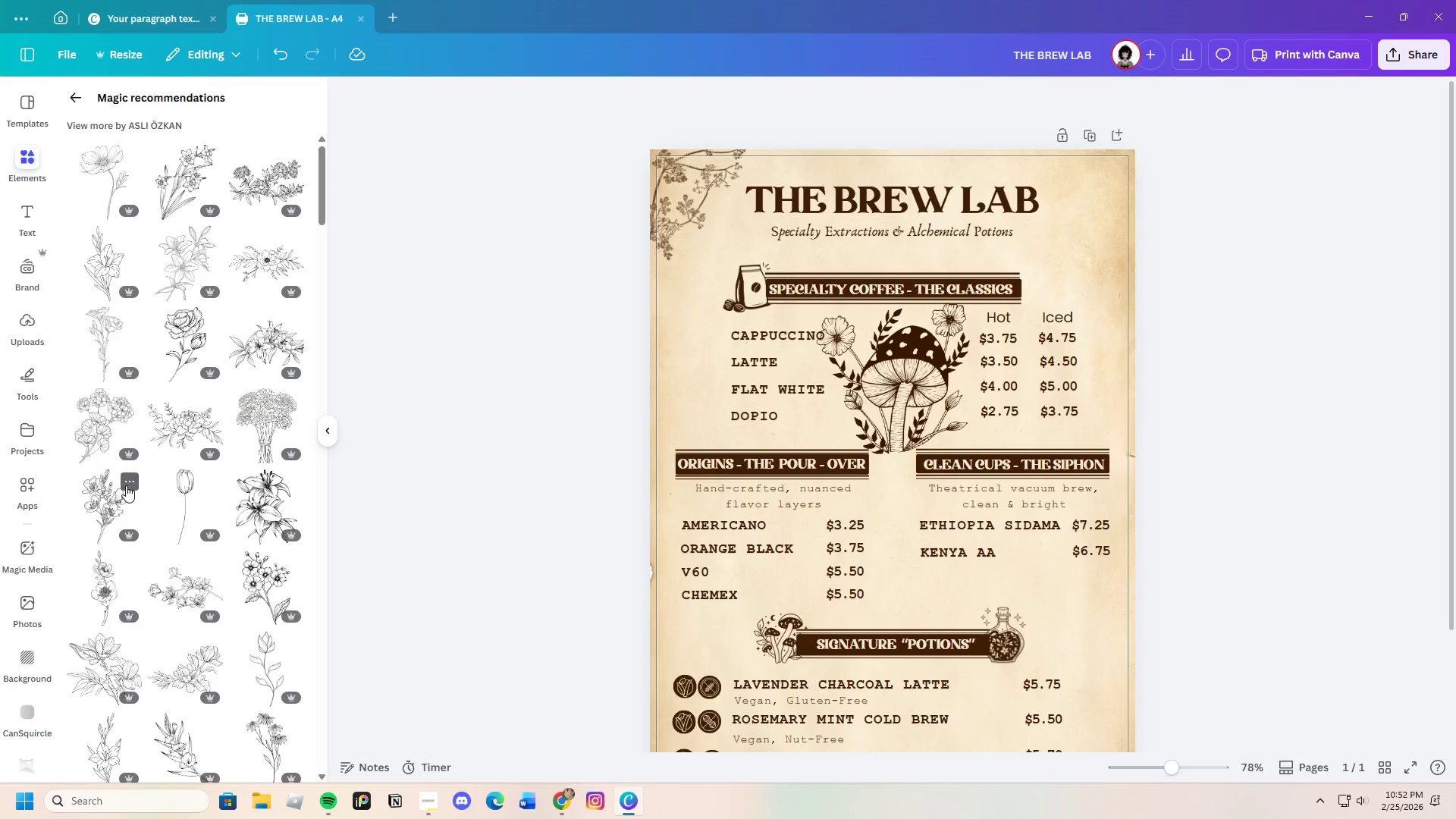 
scroll: coordinate [268, 651], scroll_direction: down, amount: 3.0
 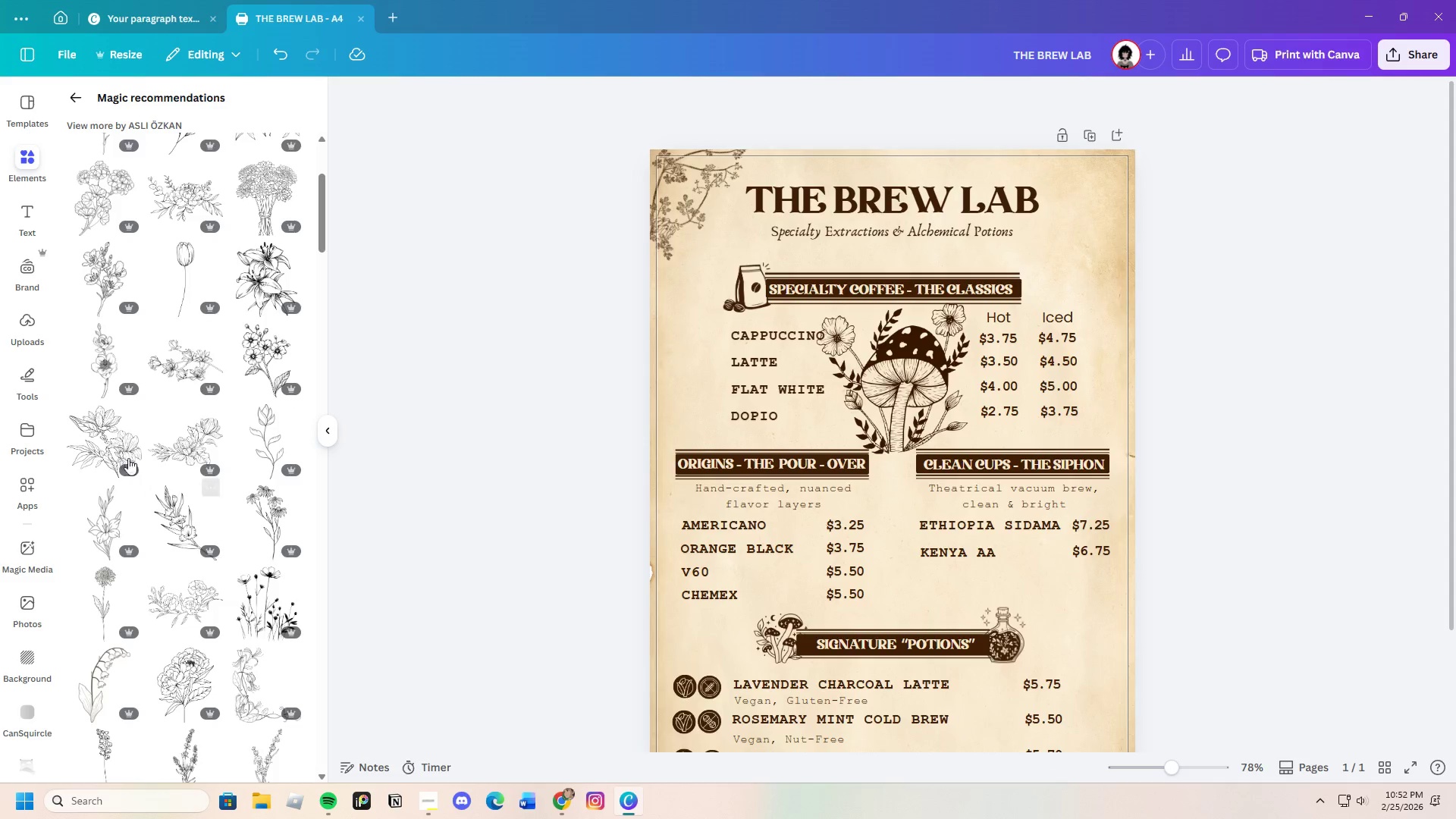 
left_click([109, 439])
 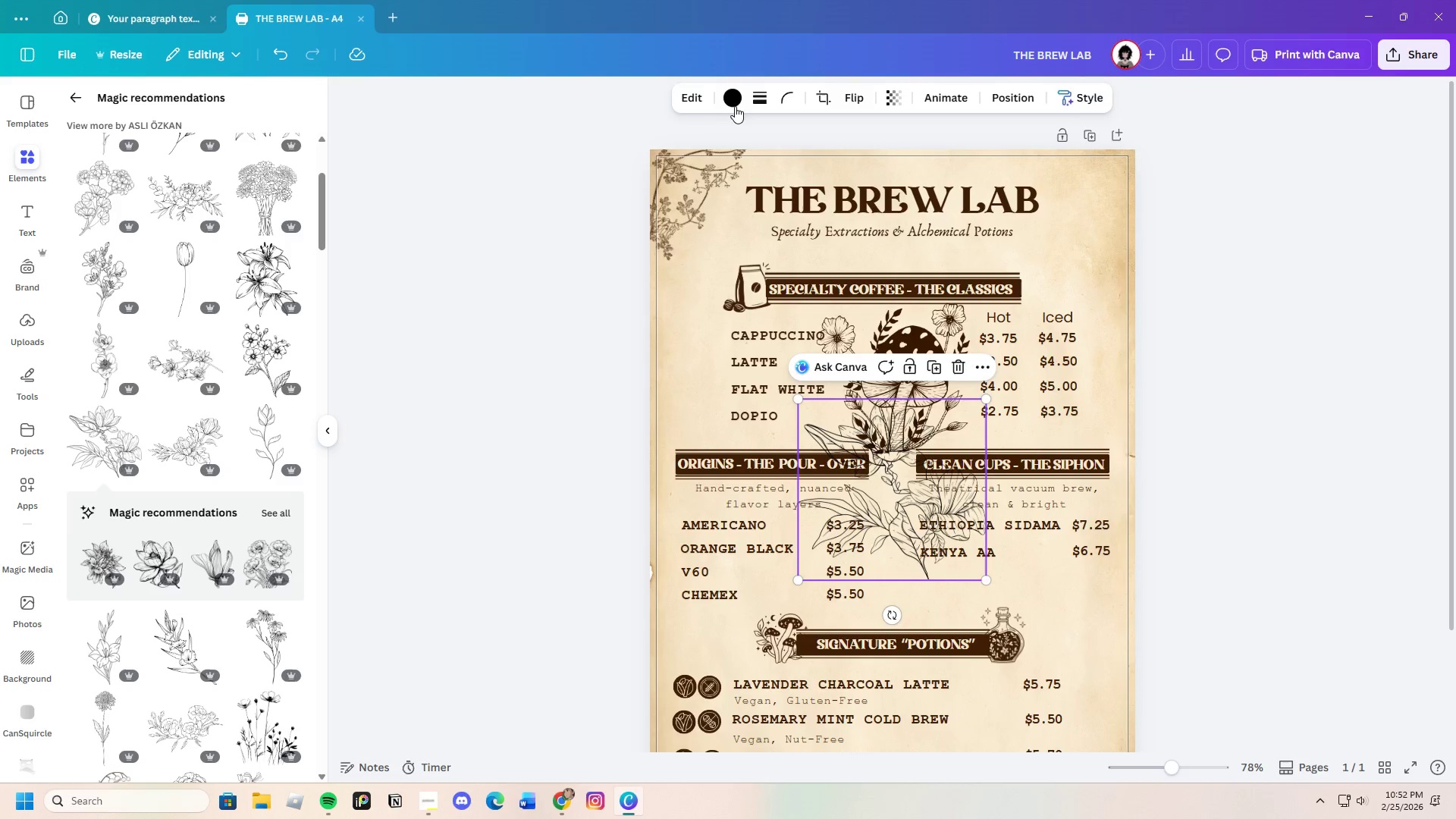 
left_click([736, 100])
 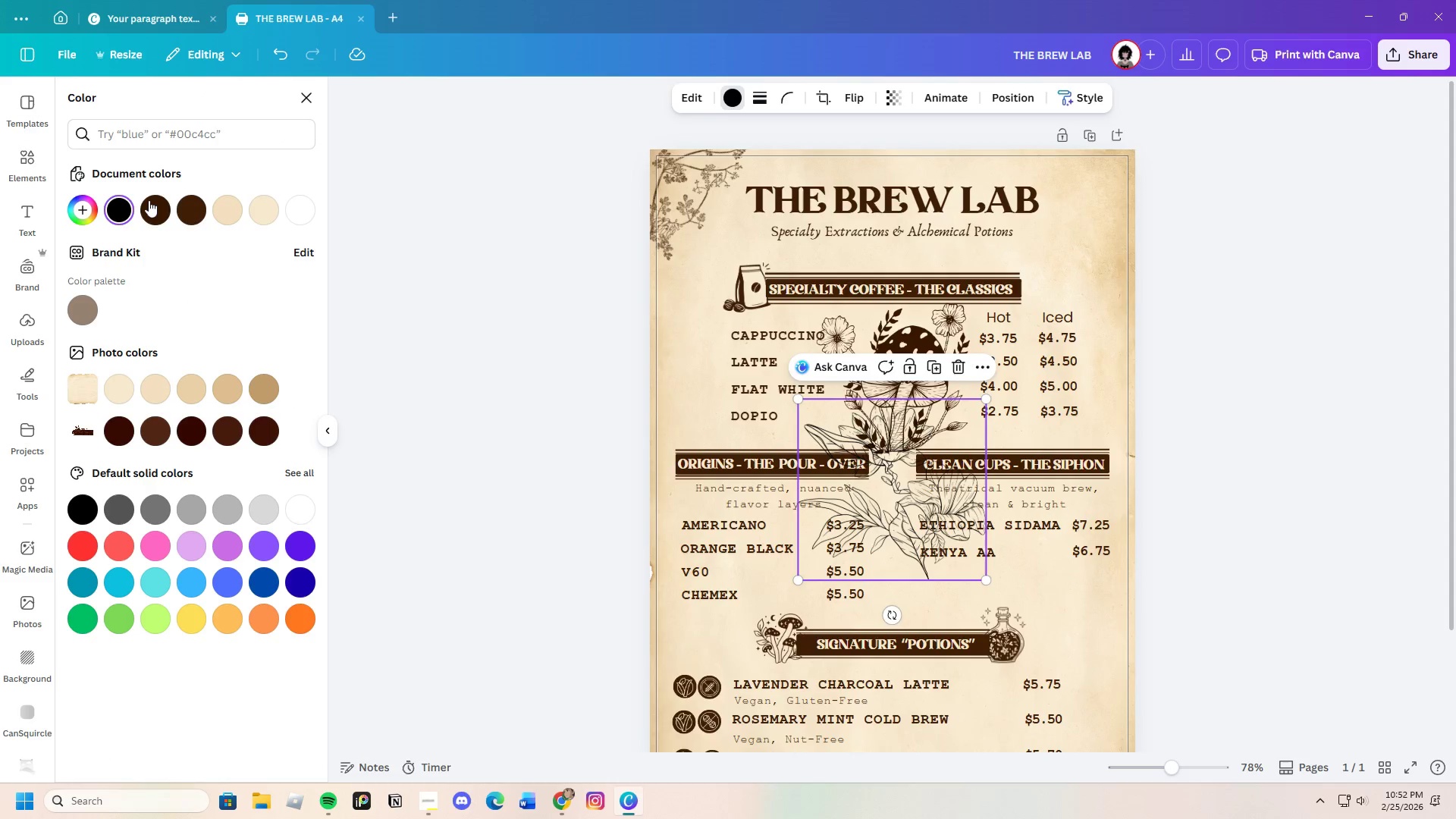 
left_click([148, 206])
 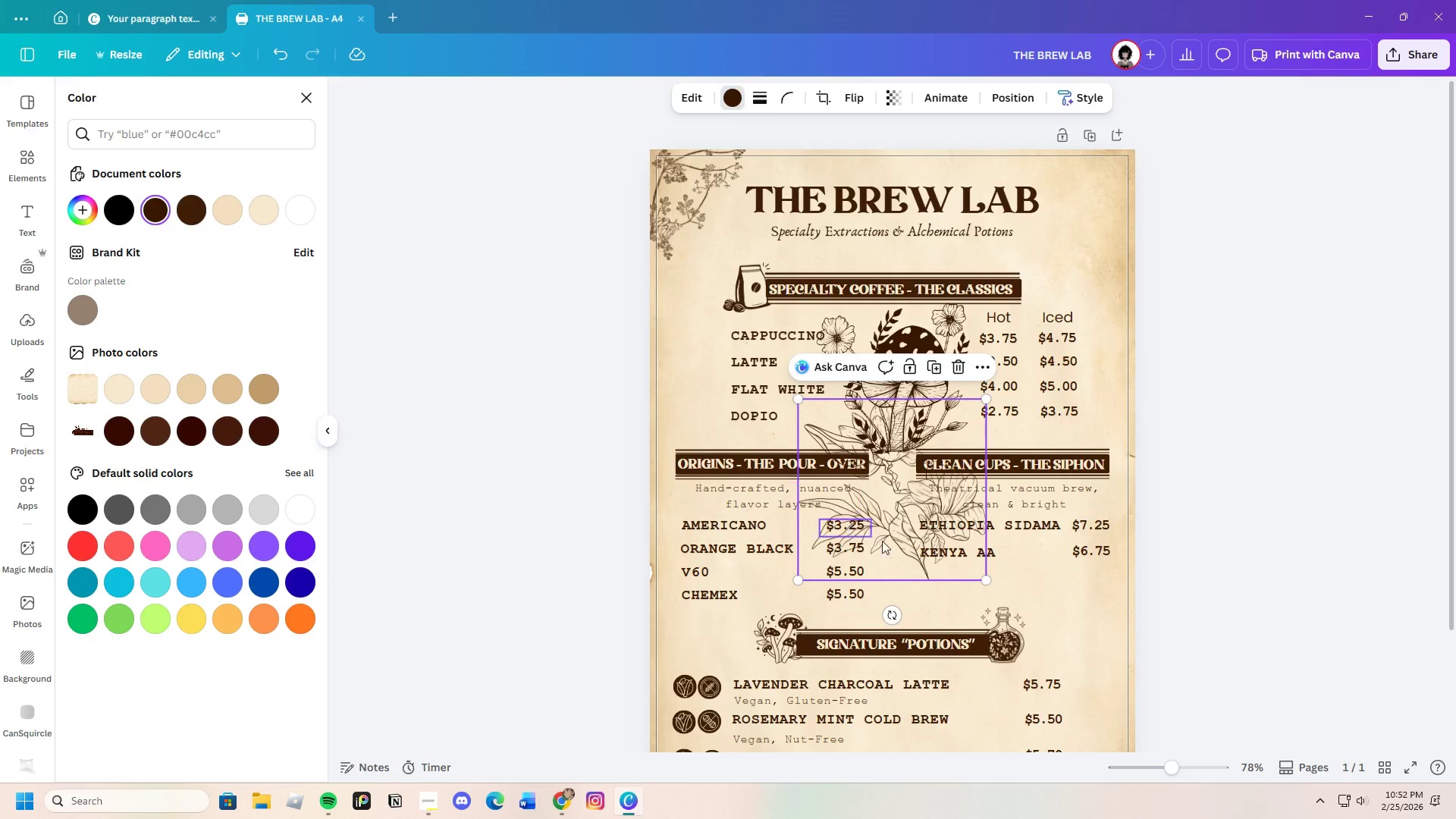 
left_click_drag(start_coordinate=[902, 540], to_coordinate=[1108, 278])
 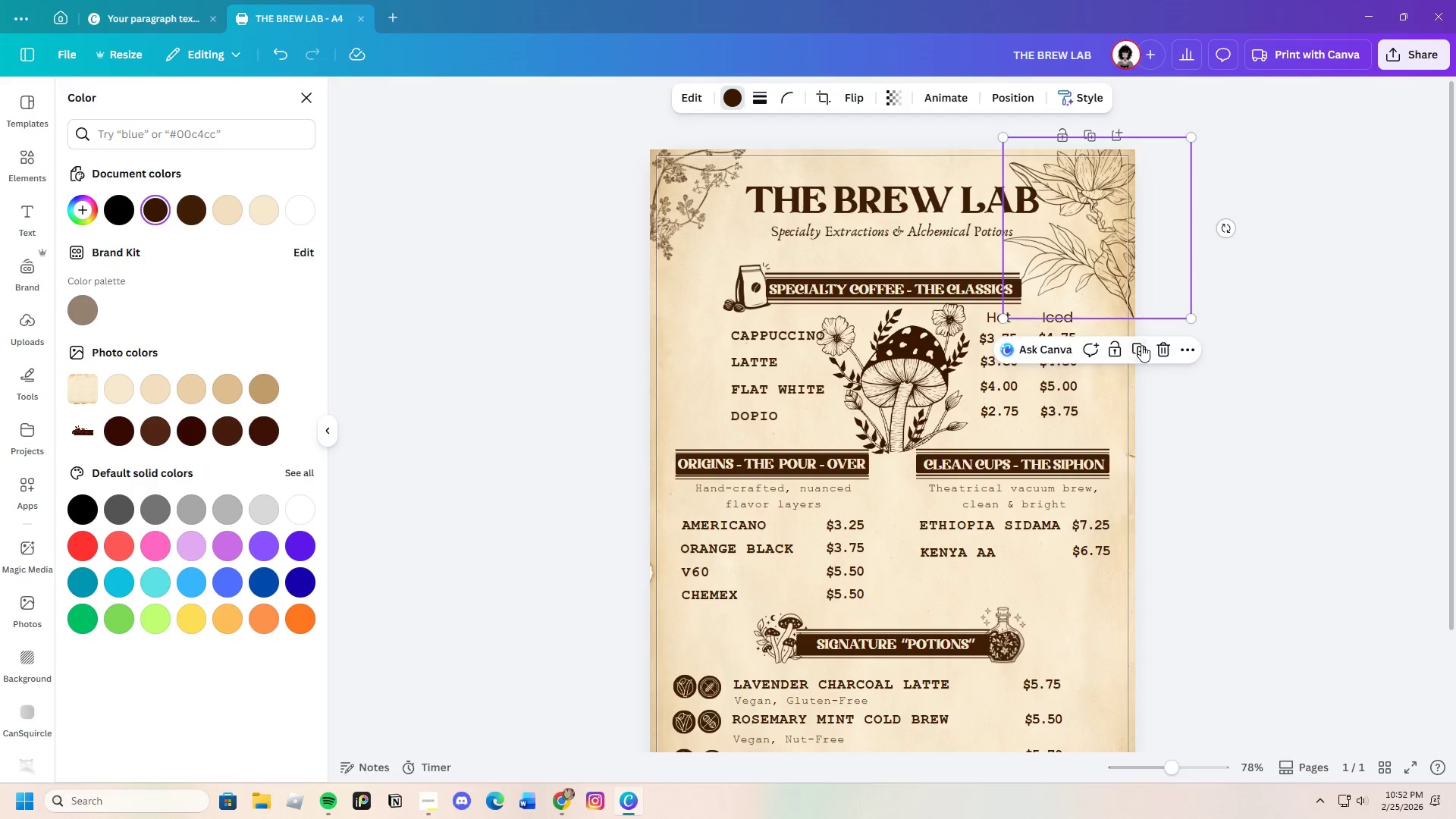 
left_click([1166, 345])
 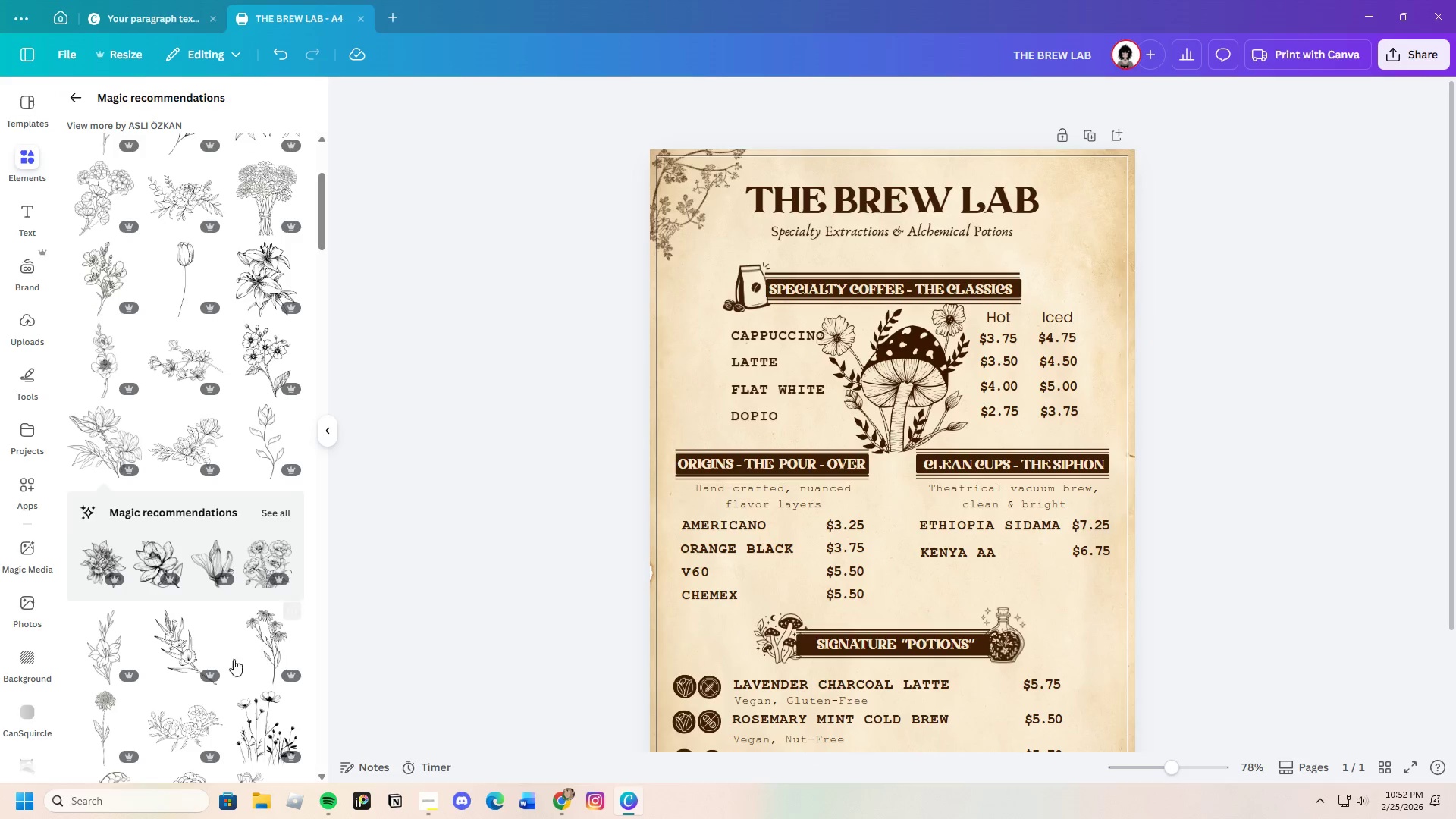 
scroll: coordinate [280, 598], scroll_direction: down, amount: 7.0
 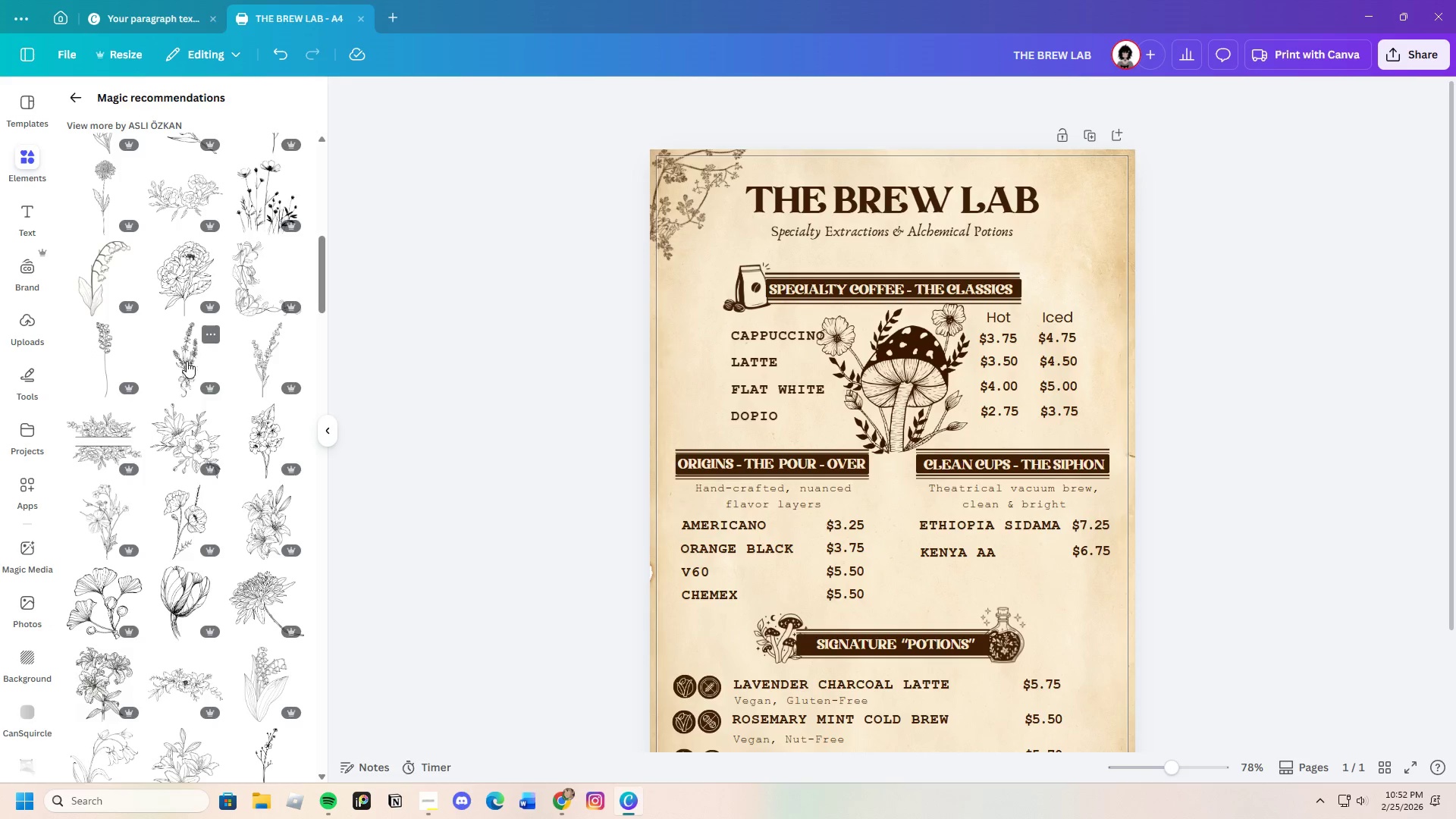 
left_click([187, 359])
 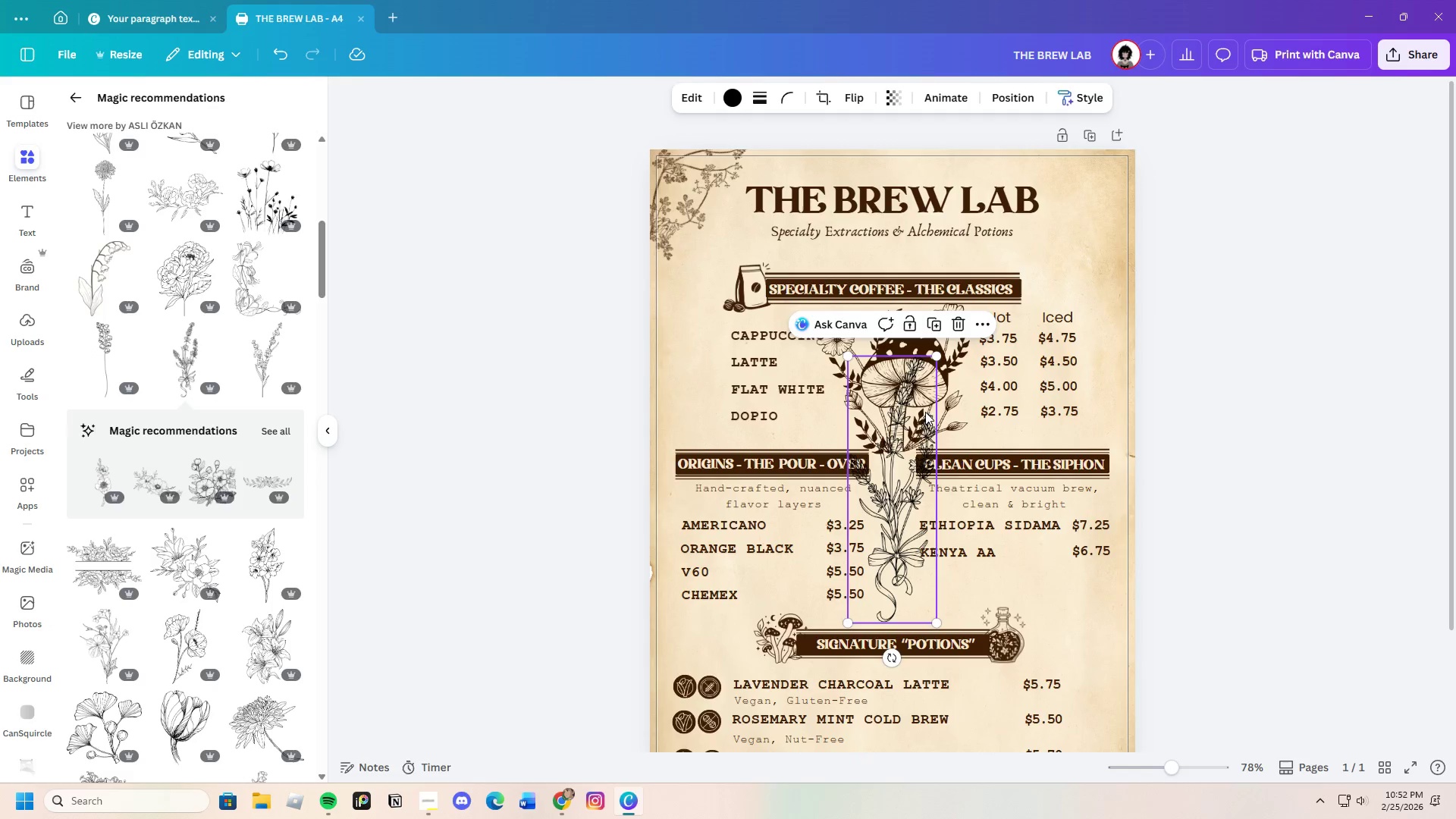 
left_click([968, 323])
 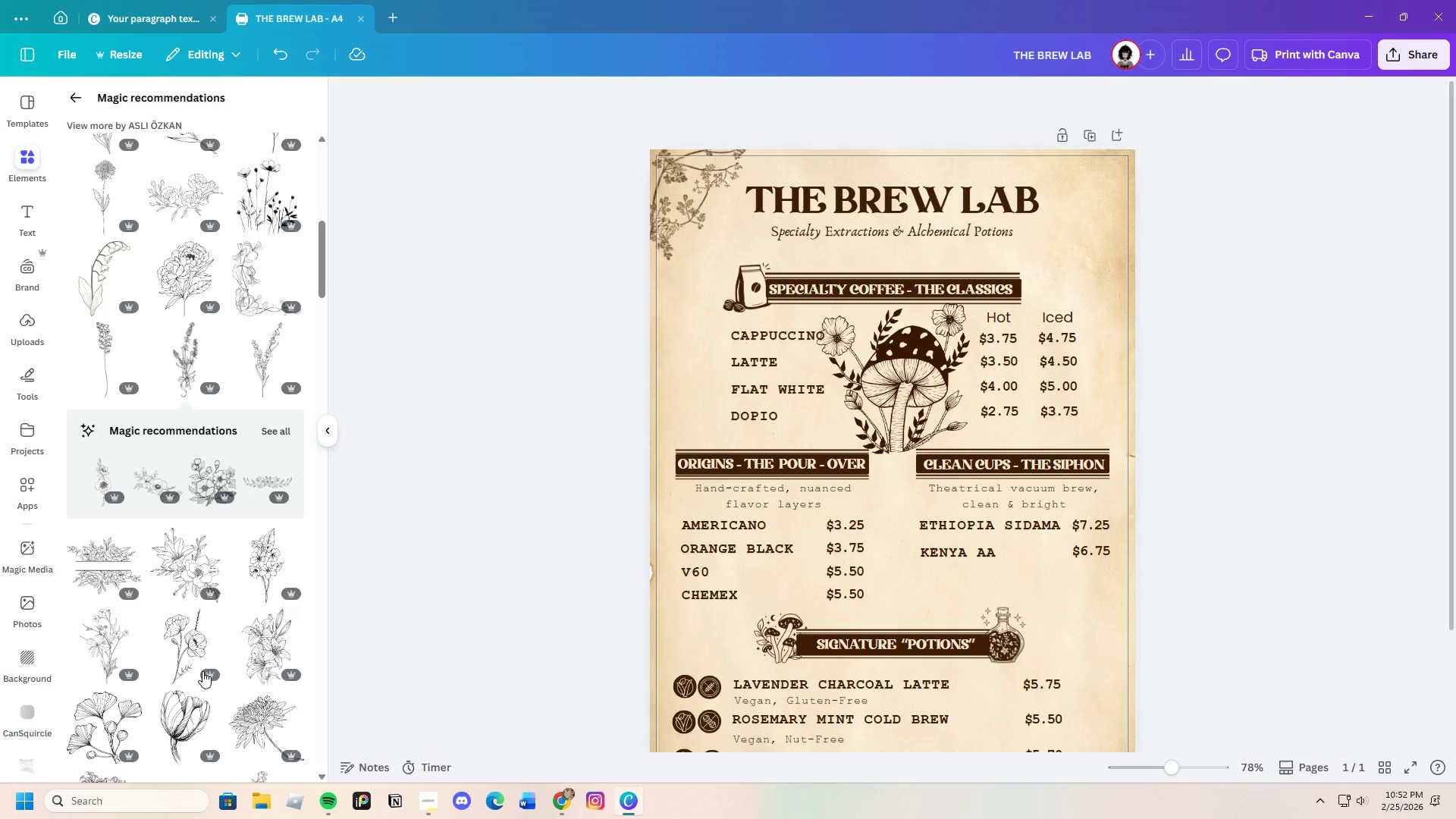 
scroll: coordinate [178, 681], scroll_direction: down, amount: 8.0
 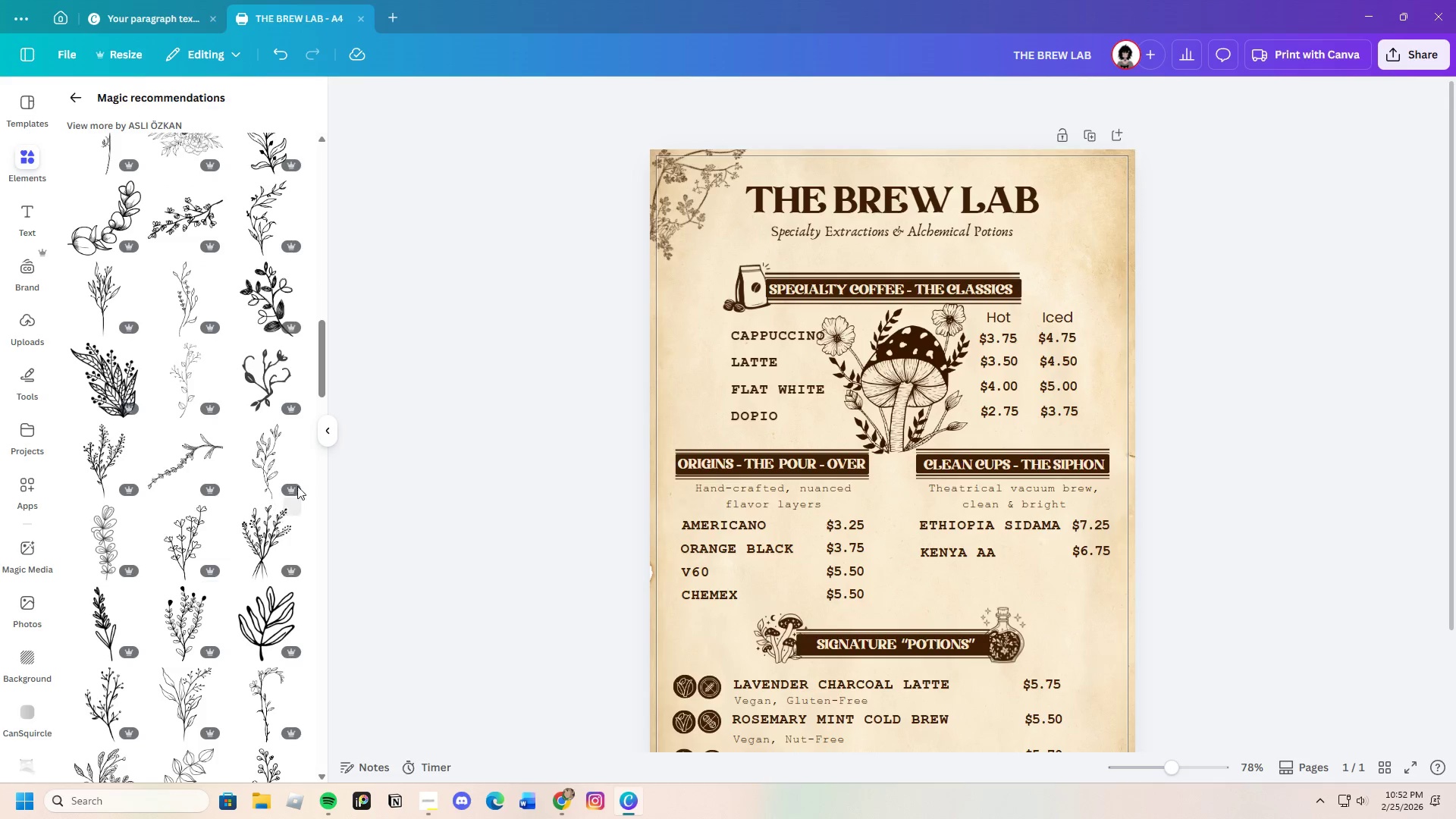 
left_click([263, 373])
 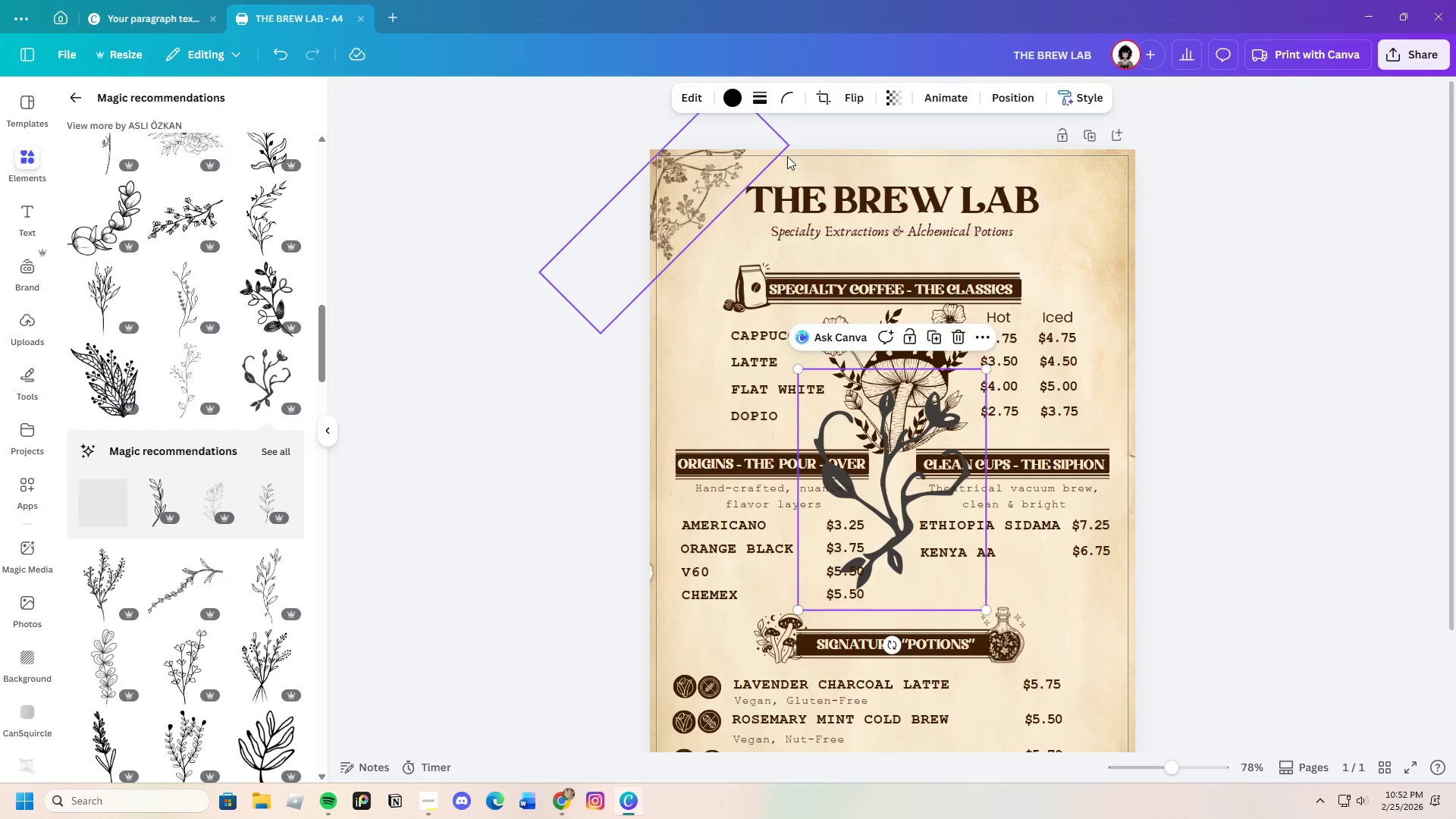 
left_click([735, 90])
 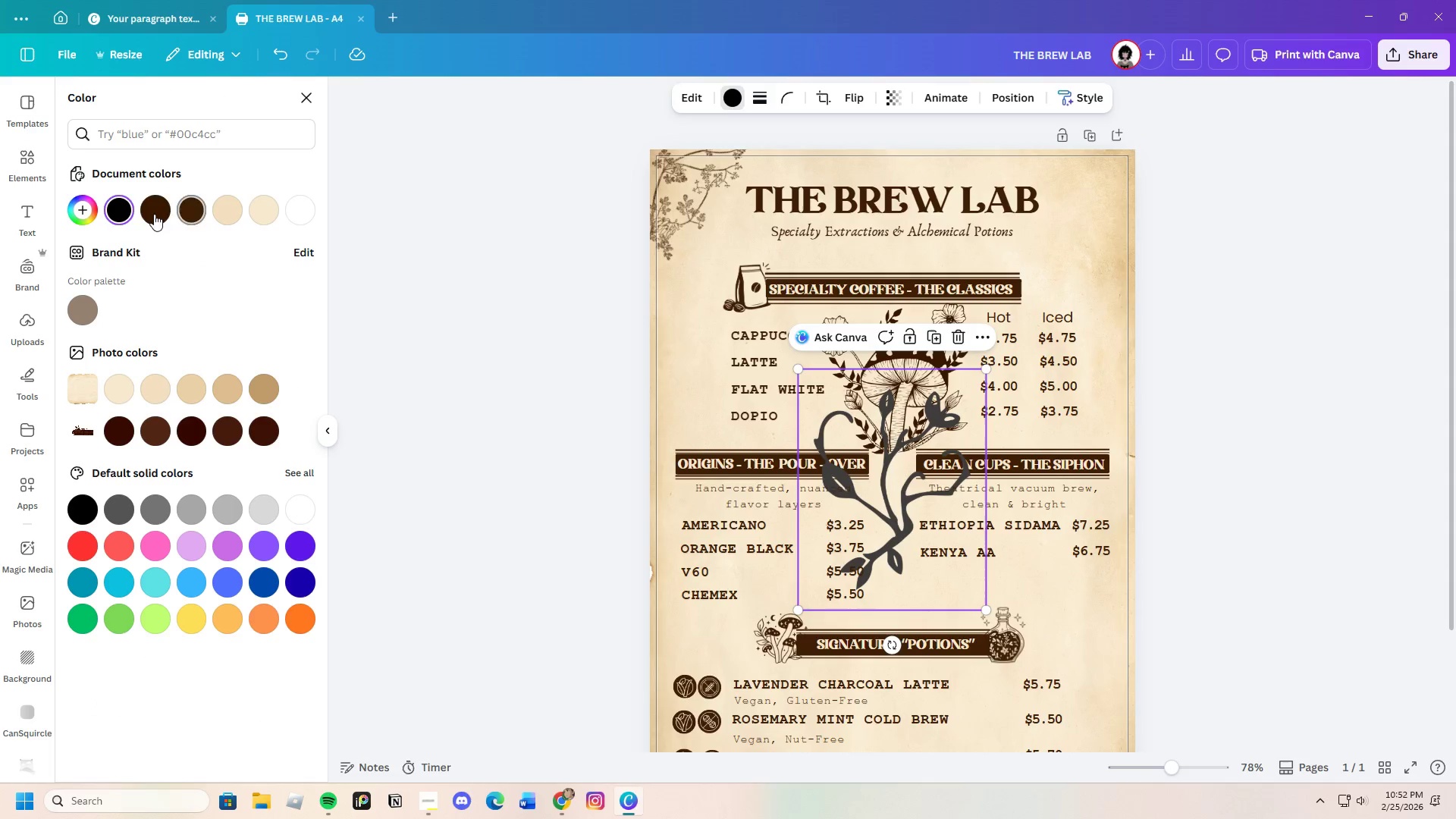 
left_click([162, 212])
 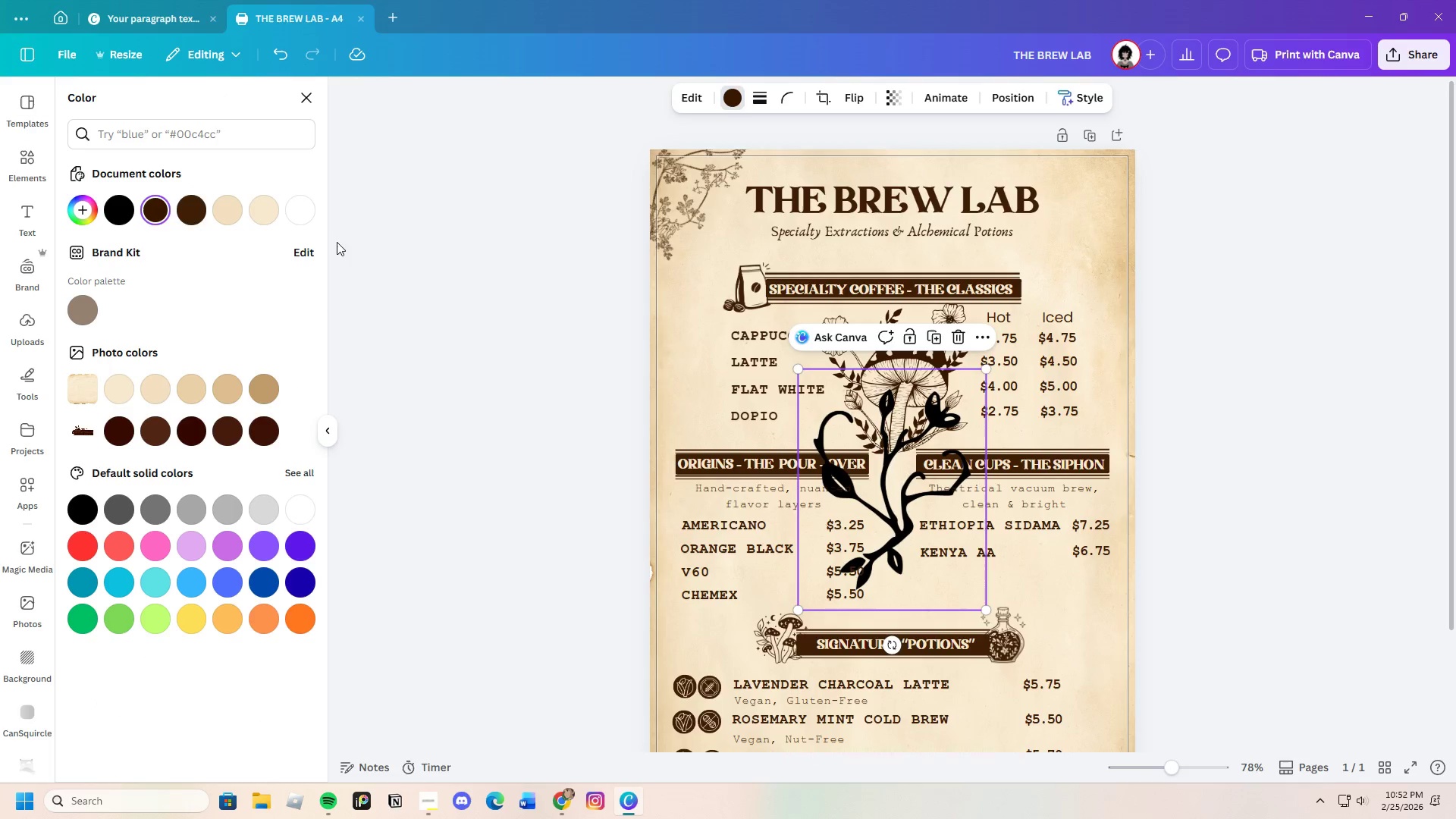 
left_click([188, 211])
 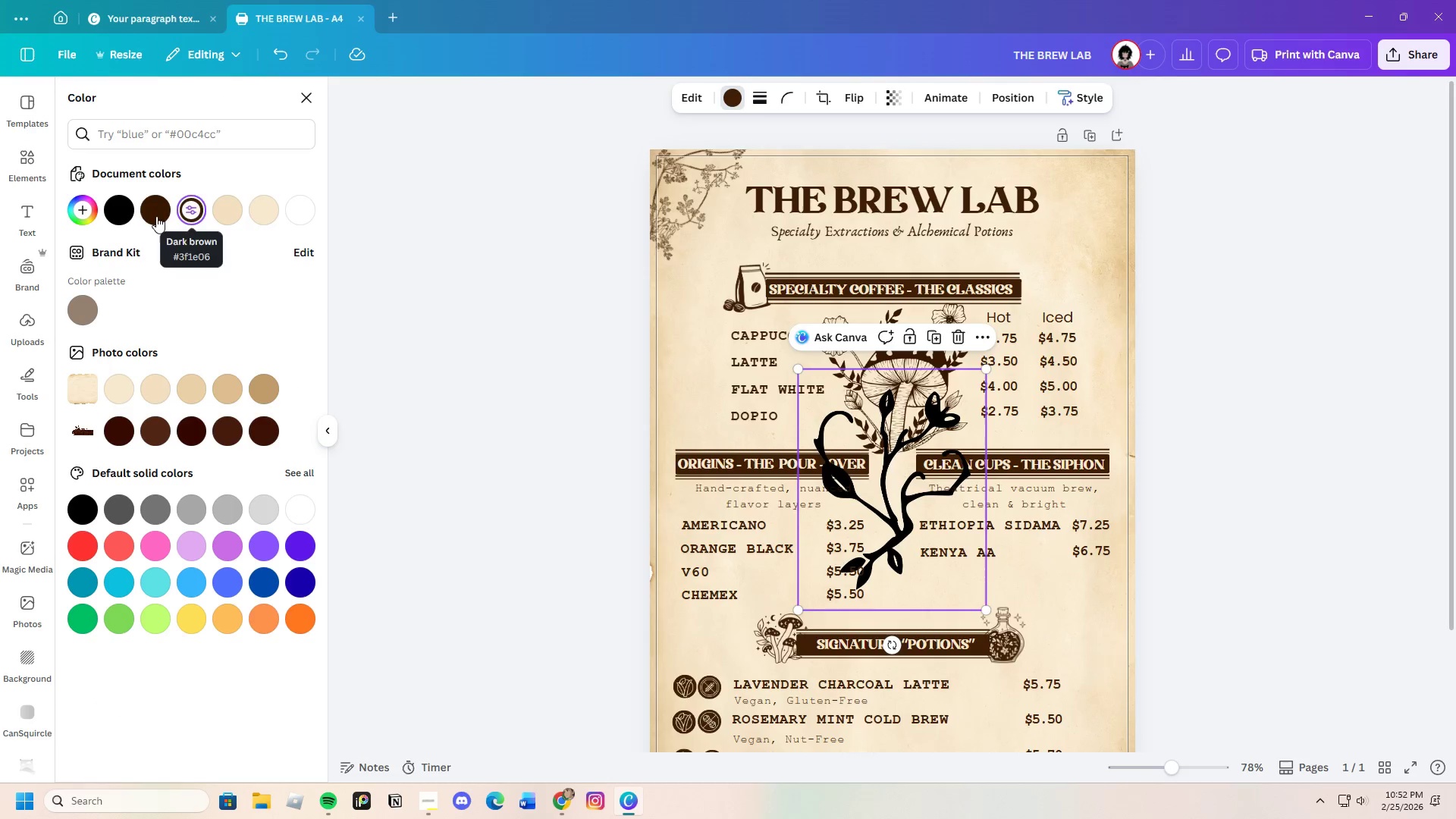 
left_click([152, 212])
 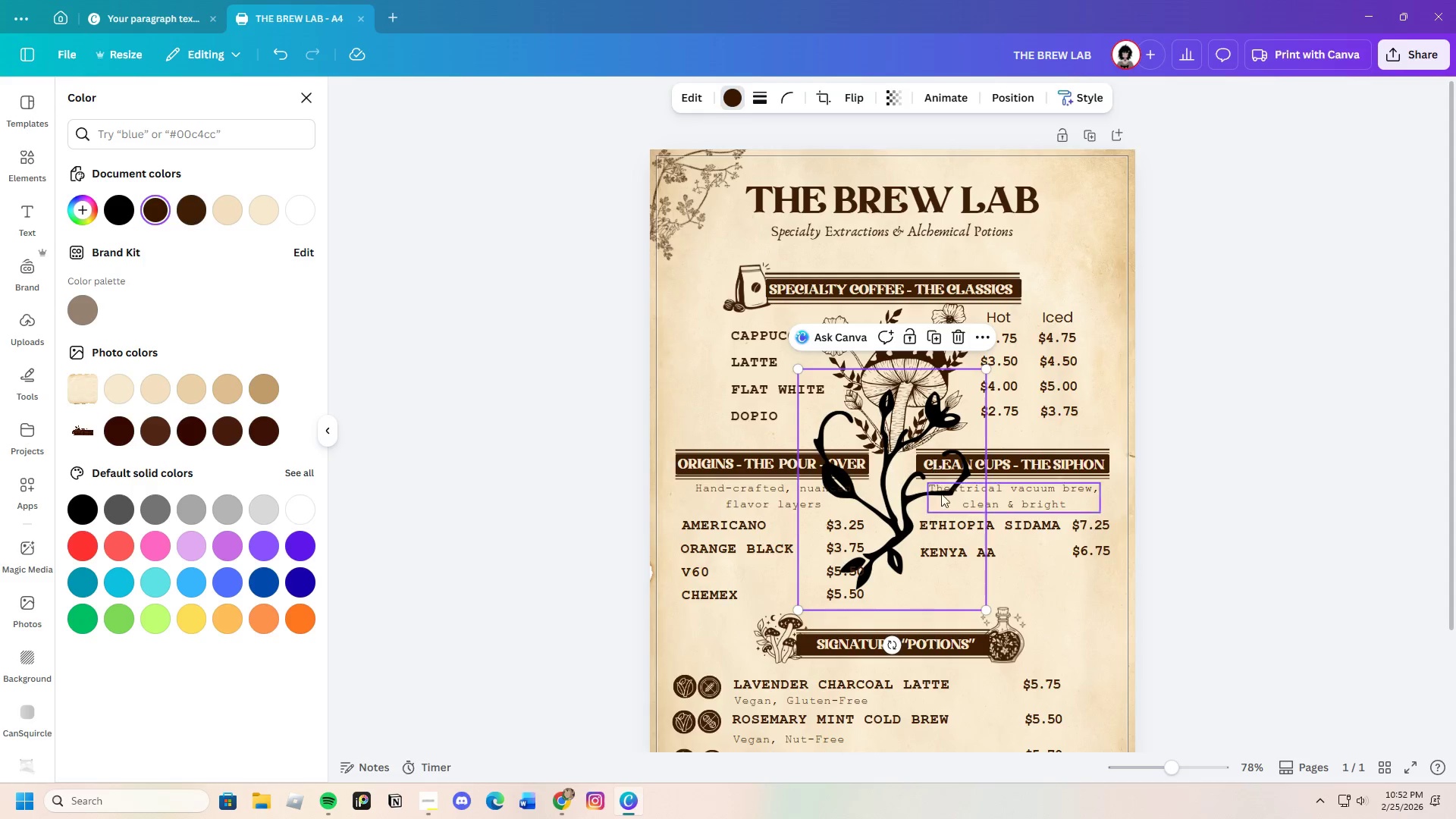 
left_click_drag(start_coordinate=[903, 500], to_coordinate=[1101, 284])
 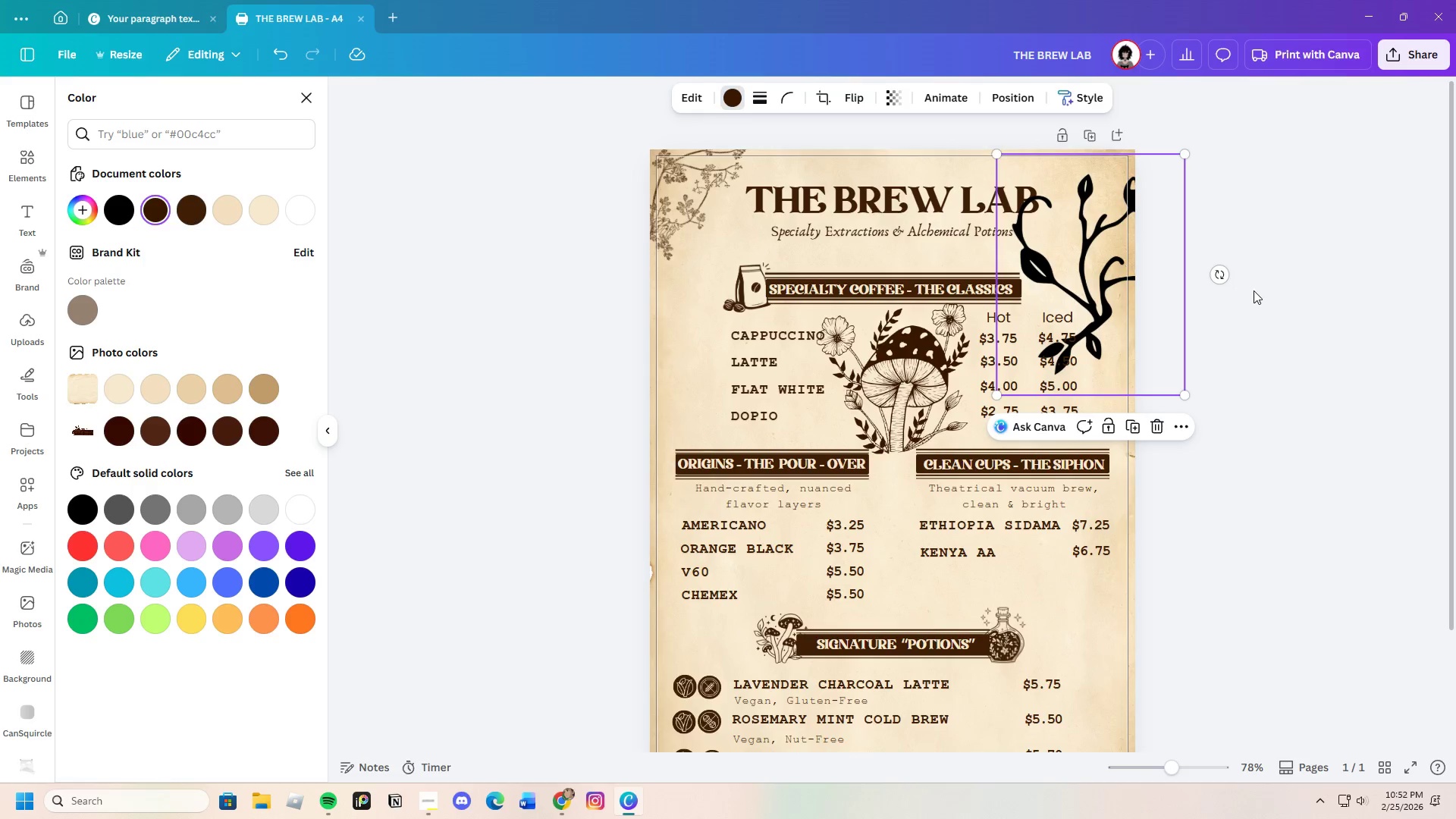 
left_click([1254, 290])
 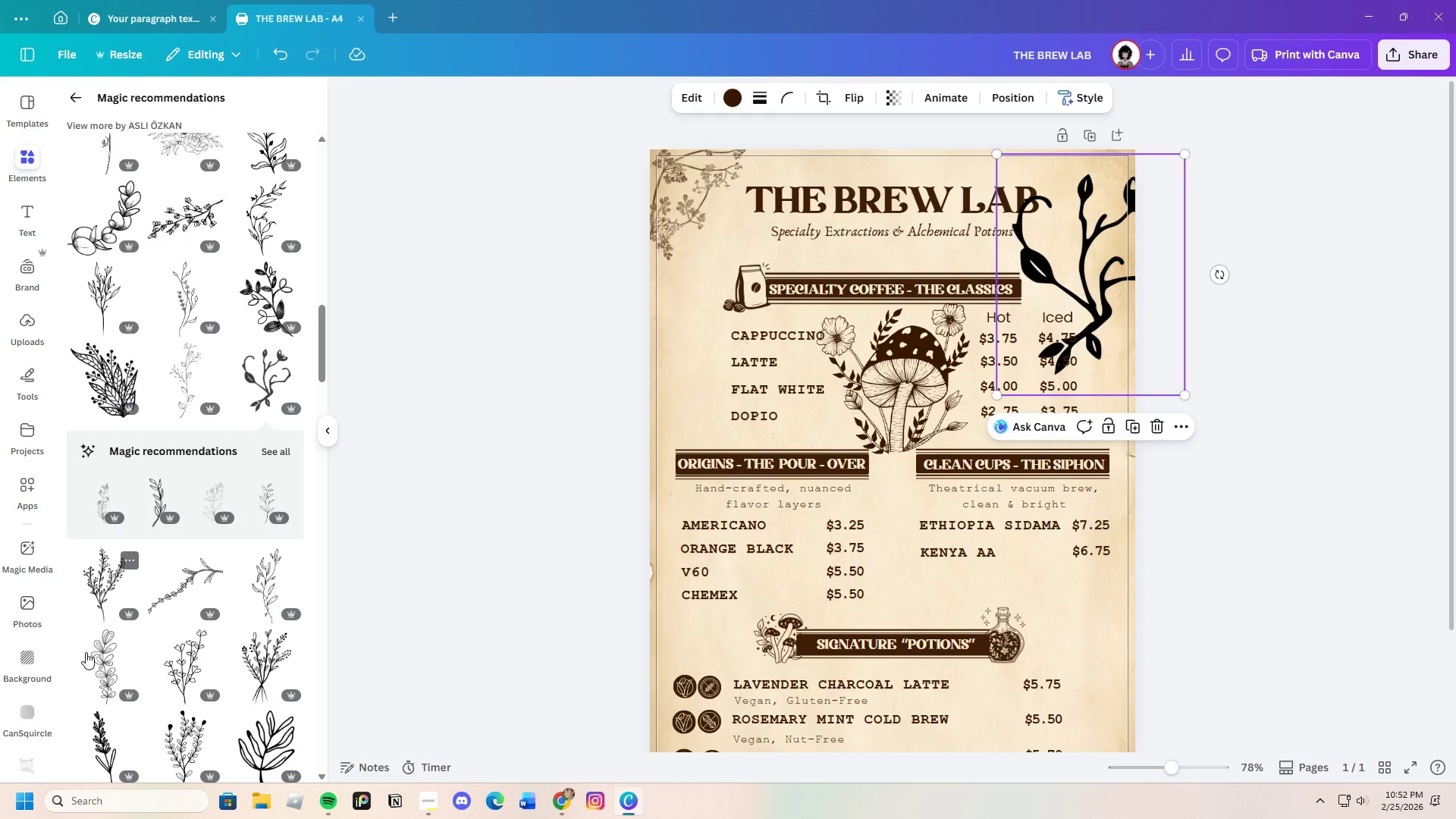 
scroll: coordinate [274, 560], scroll_direction: down, amount: 5.0
 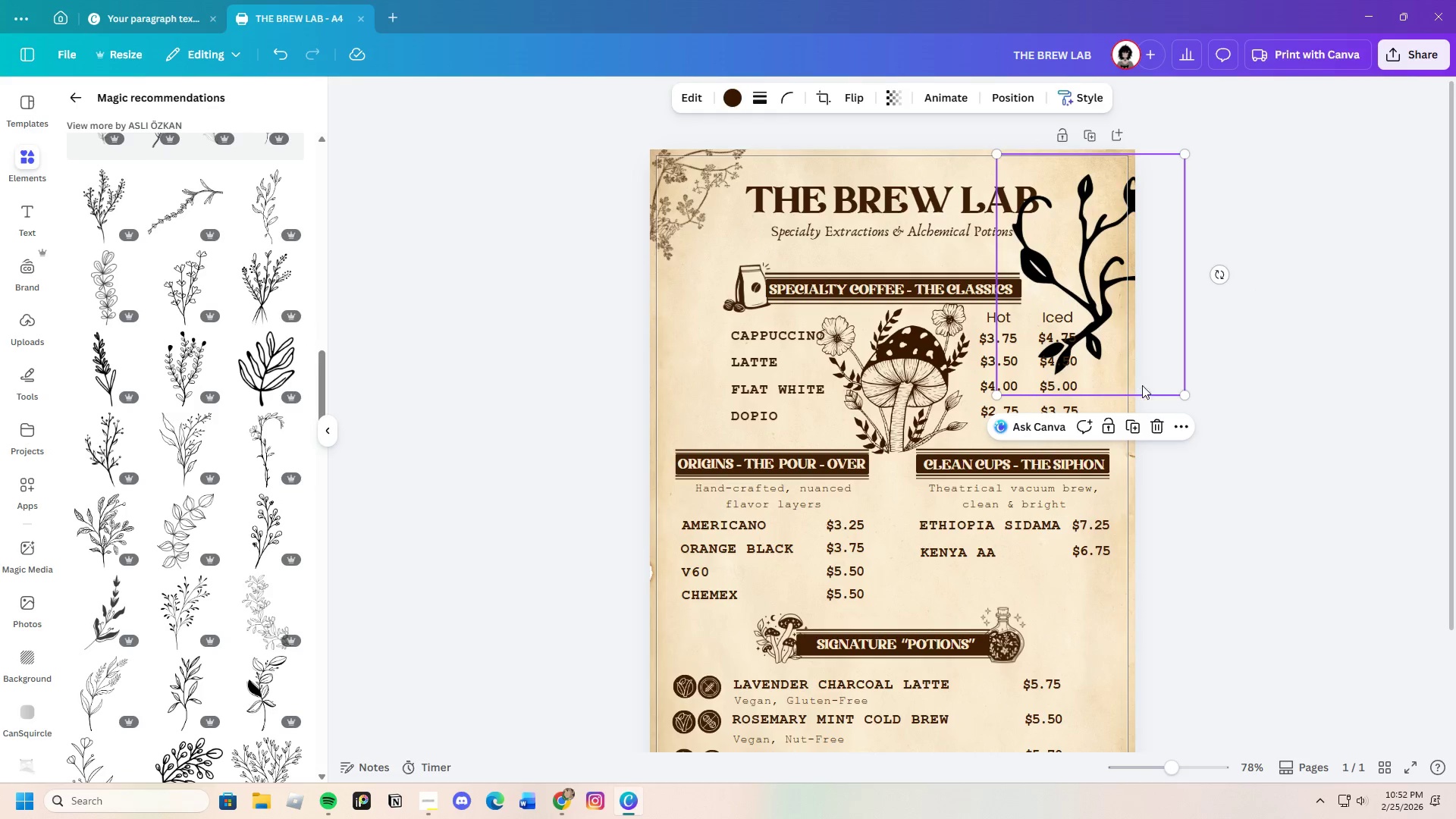 
left_click([1157, 431])
 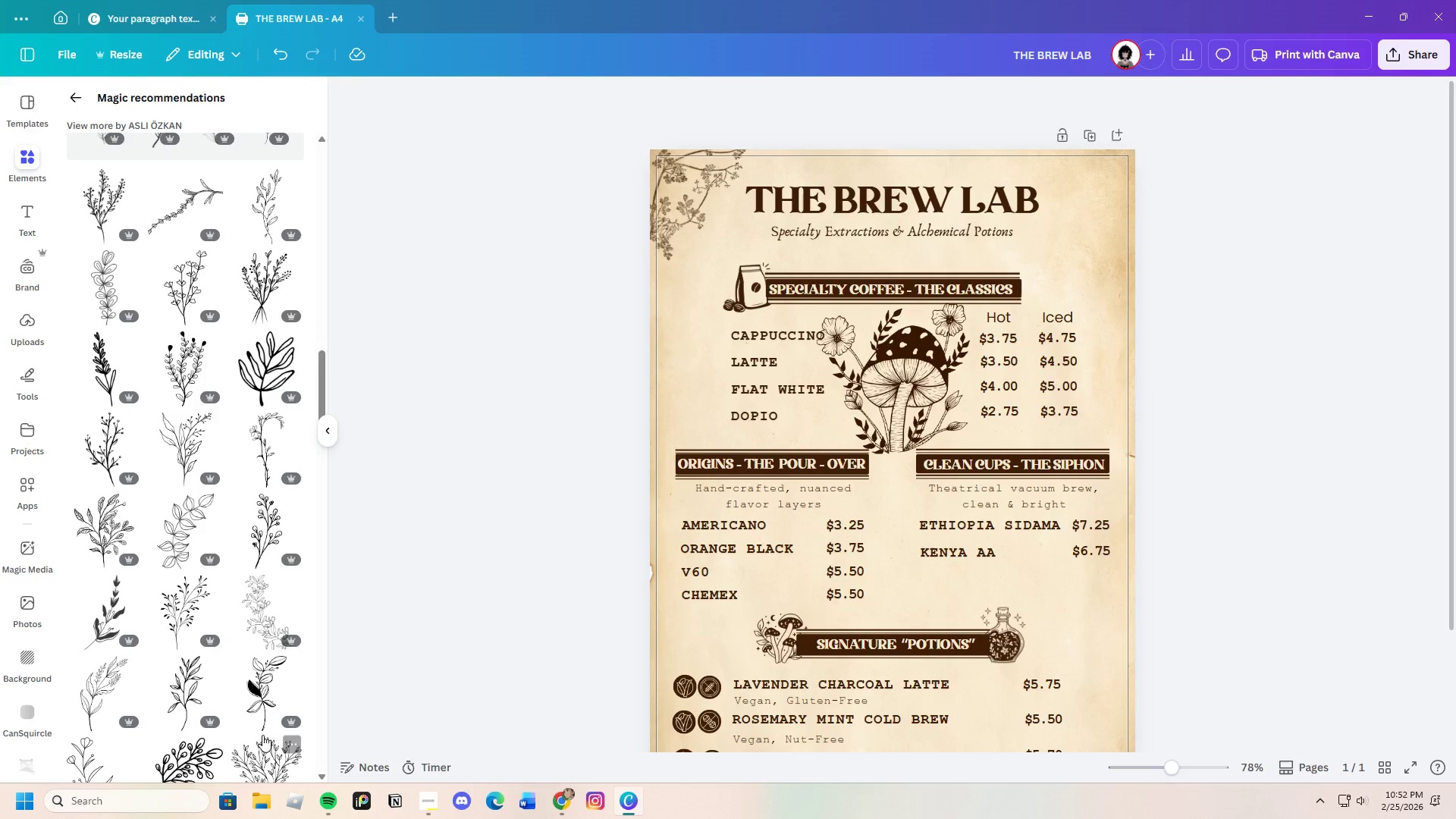 
scroll: coordinate [194, 678], scroll_direction: down, amount: 4.0
 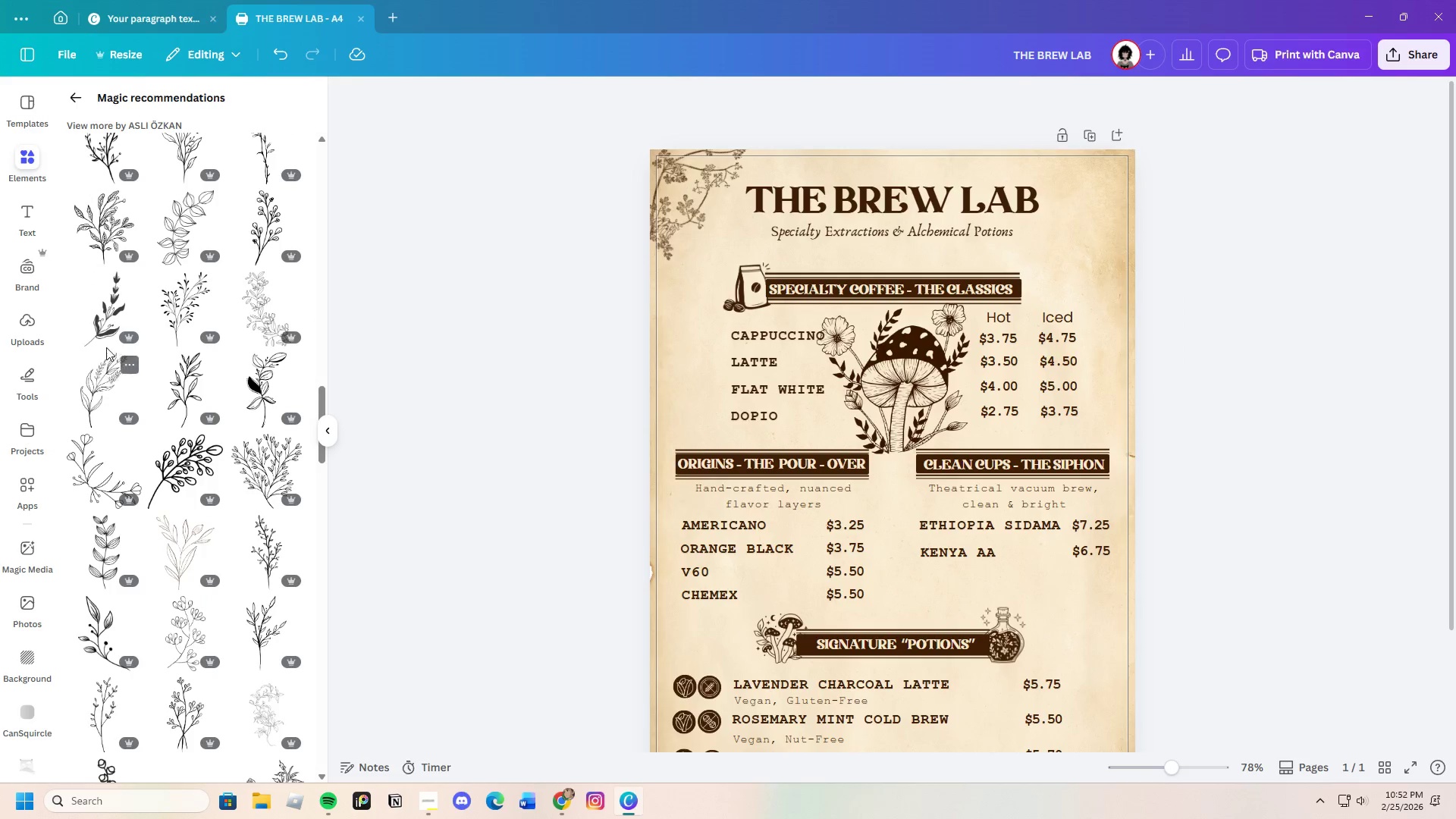 
left_click([106, 337])
 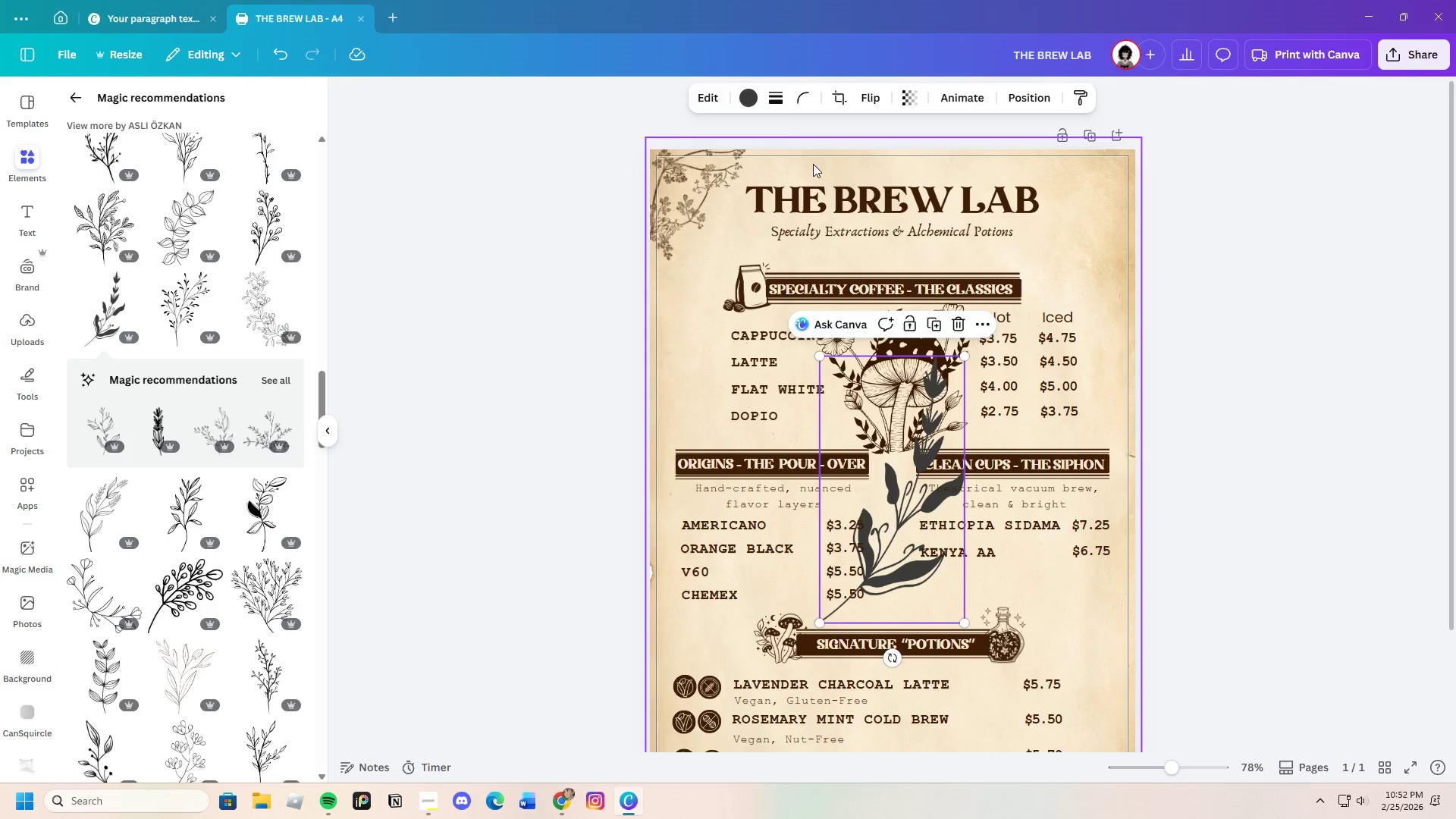 
left_click([737, 91])
 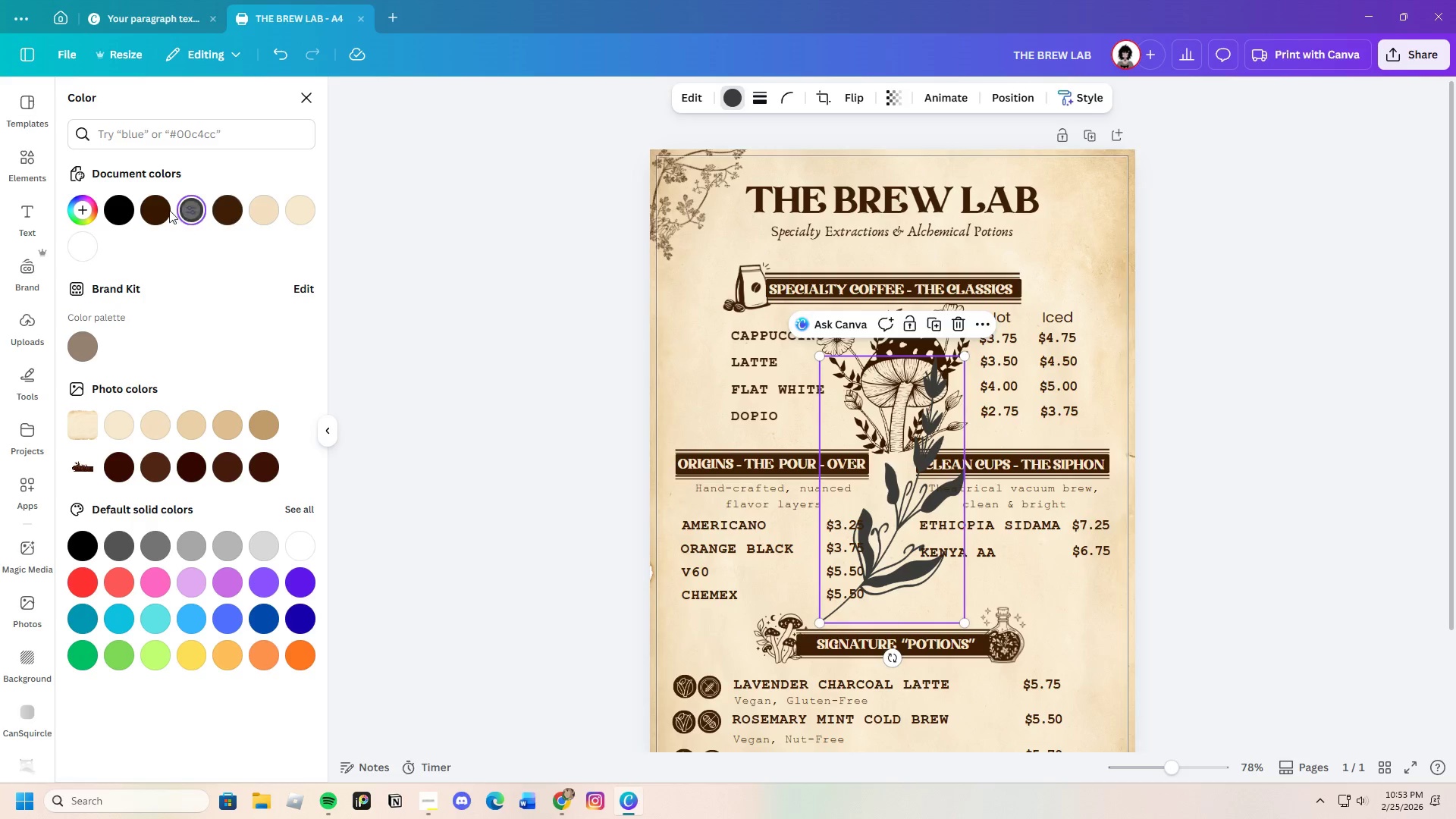 
left_click([158, 209])
 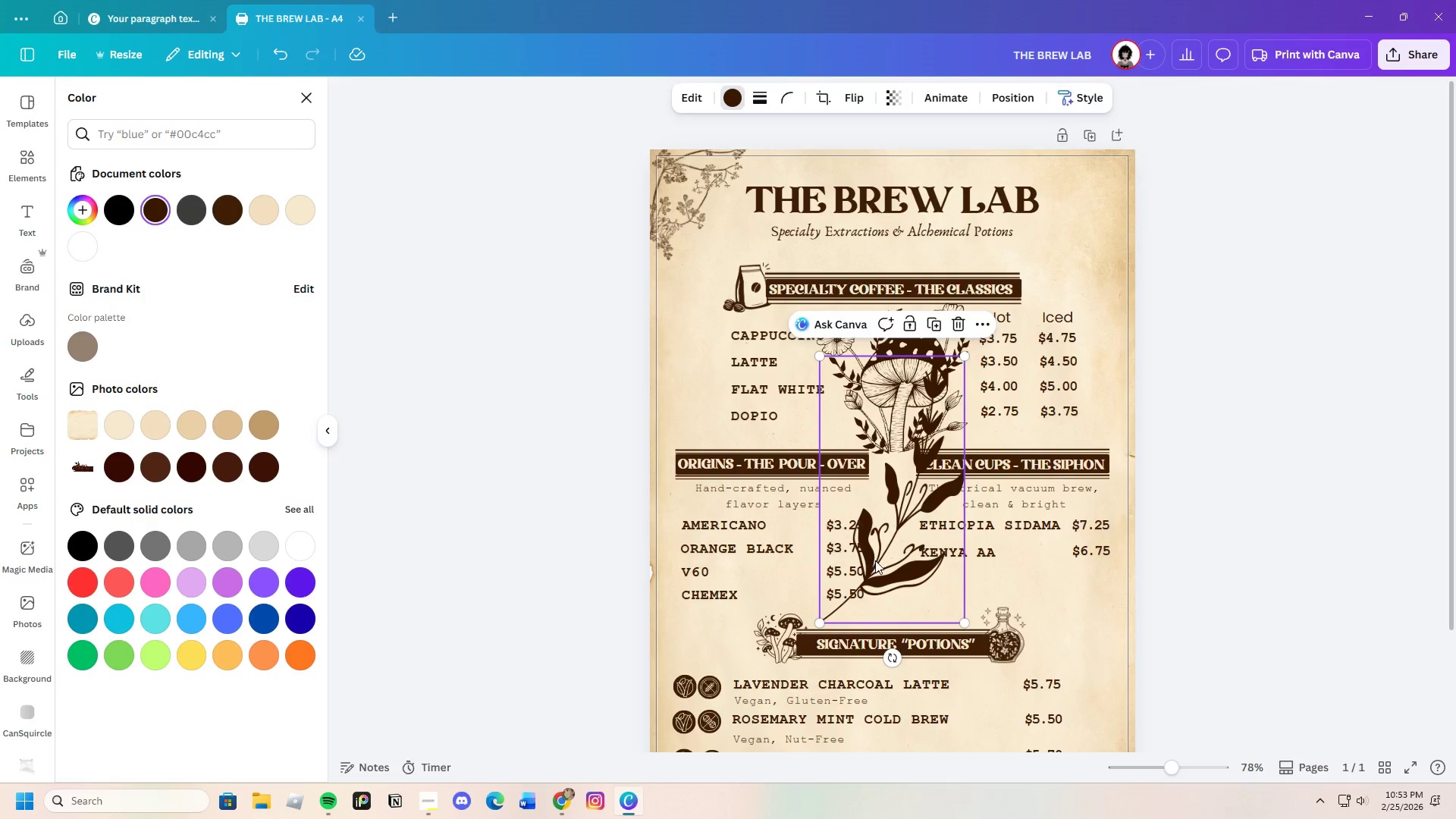 
left_click_drag(start_coordinate=[883, 562], to_coordinate=[978, 384])
 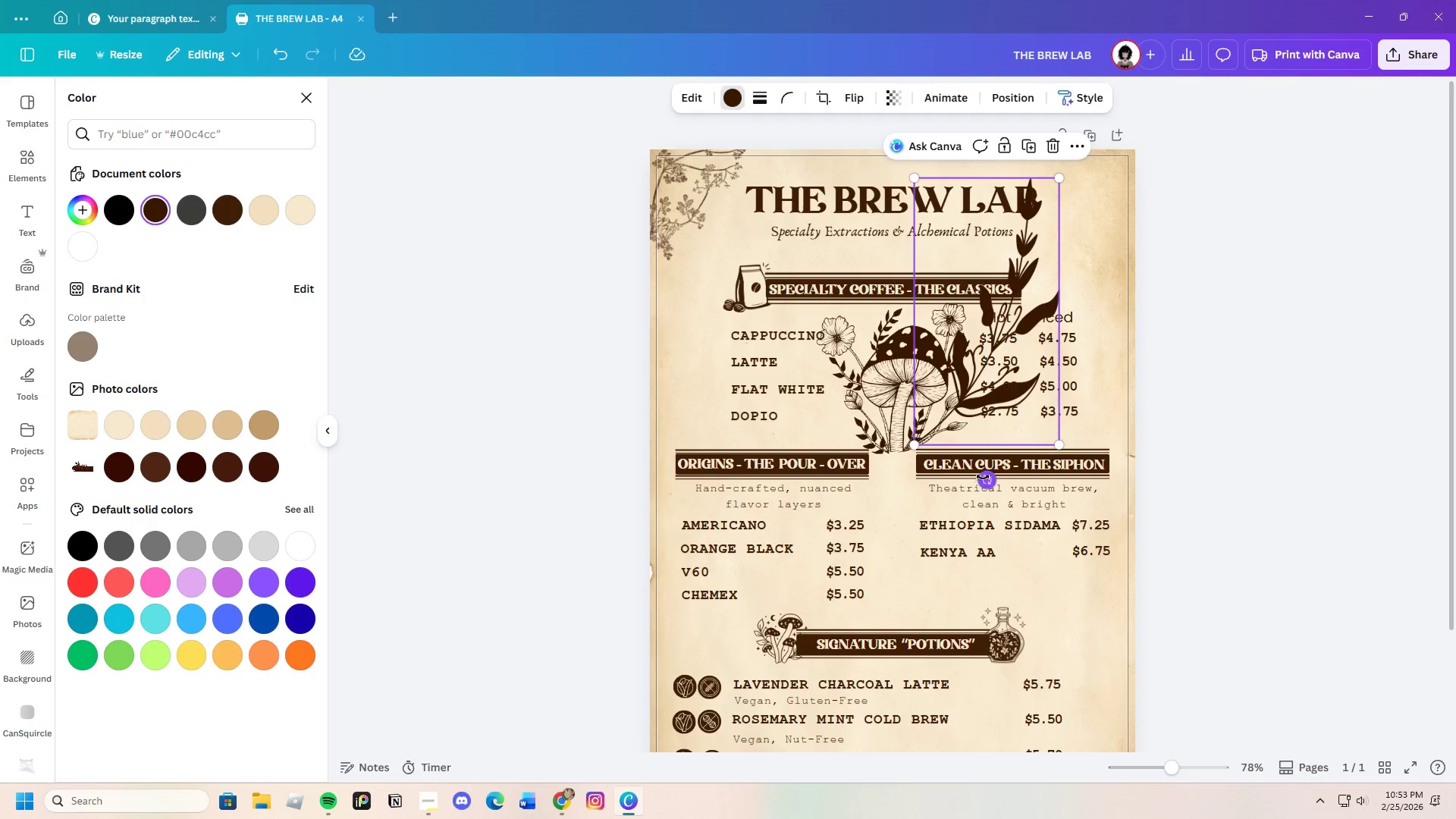 
left_click_drag(start_coordinate=[984, 478], to_coordinate=[1145, 430])
 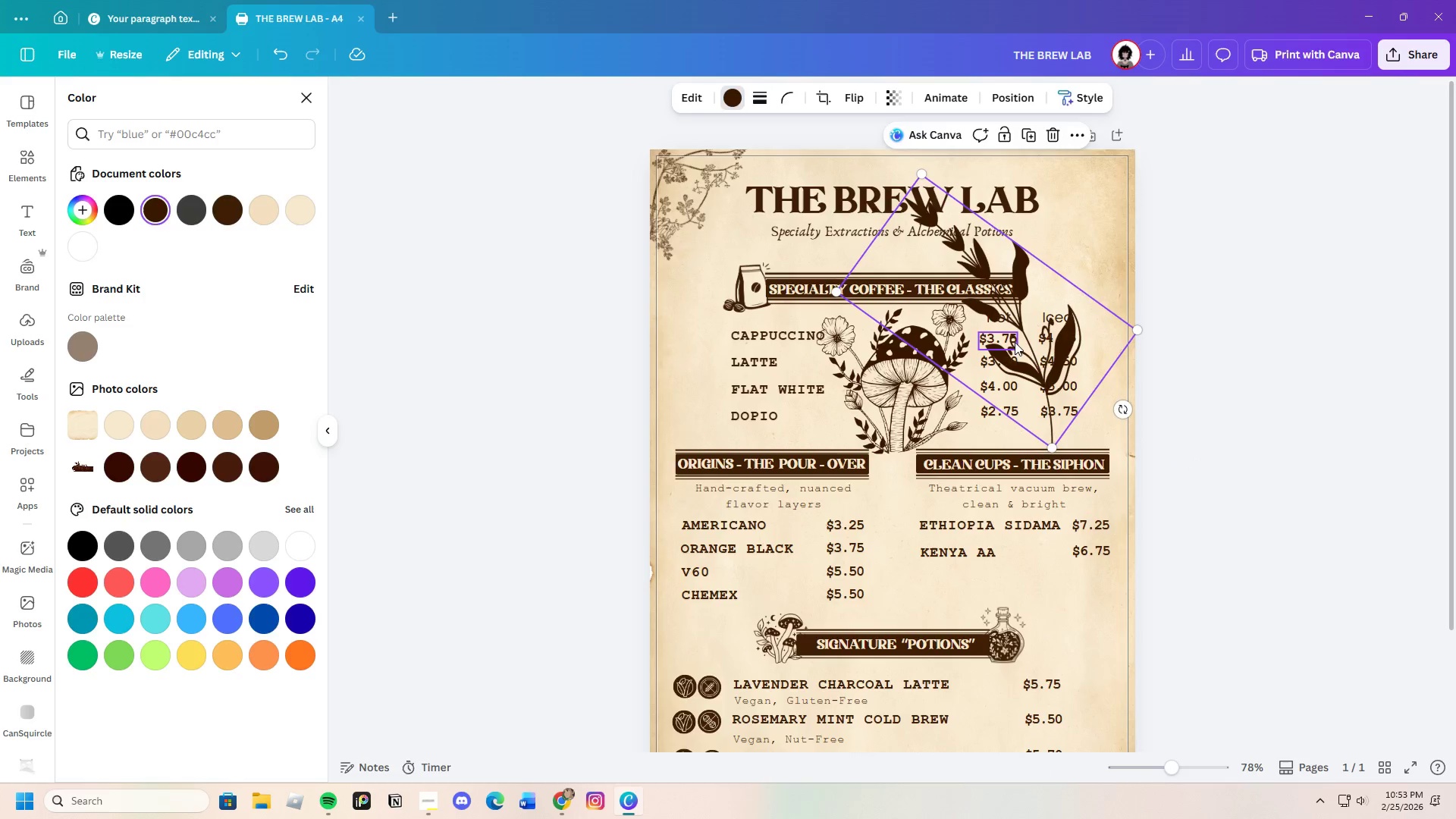 
left_click_drag(start_coordinate=[1015, 342], to_coordinate=[1138, 264])
 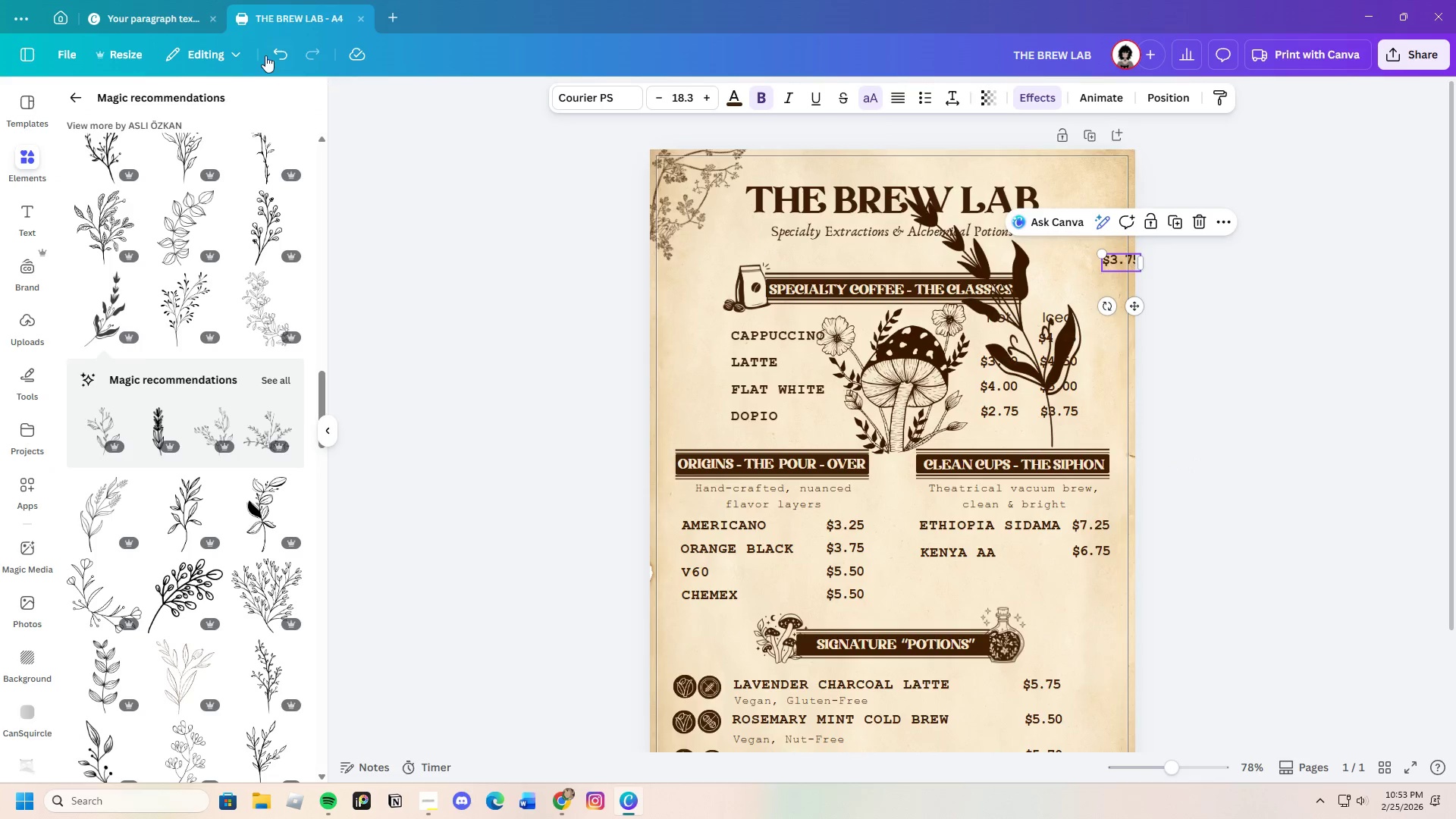 
left_click([275, 51])
 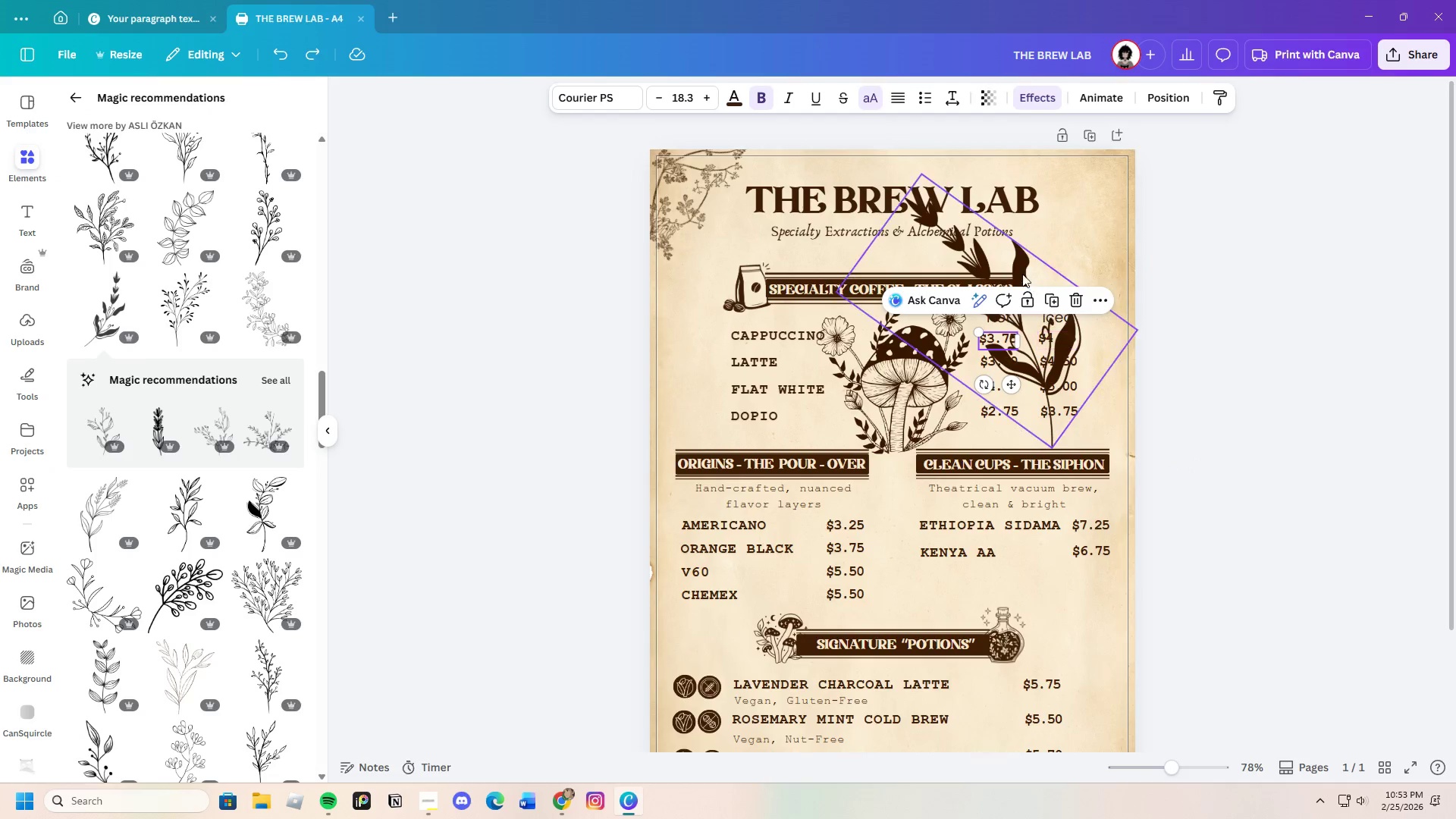 
left_click([1021, 269])
 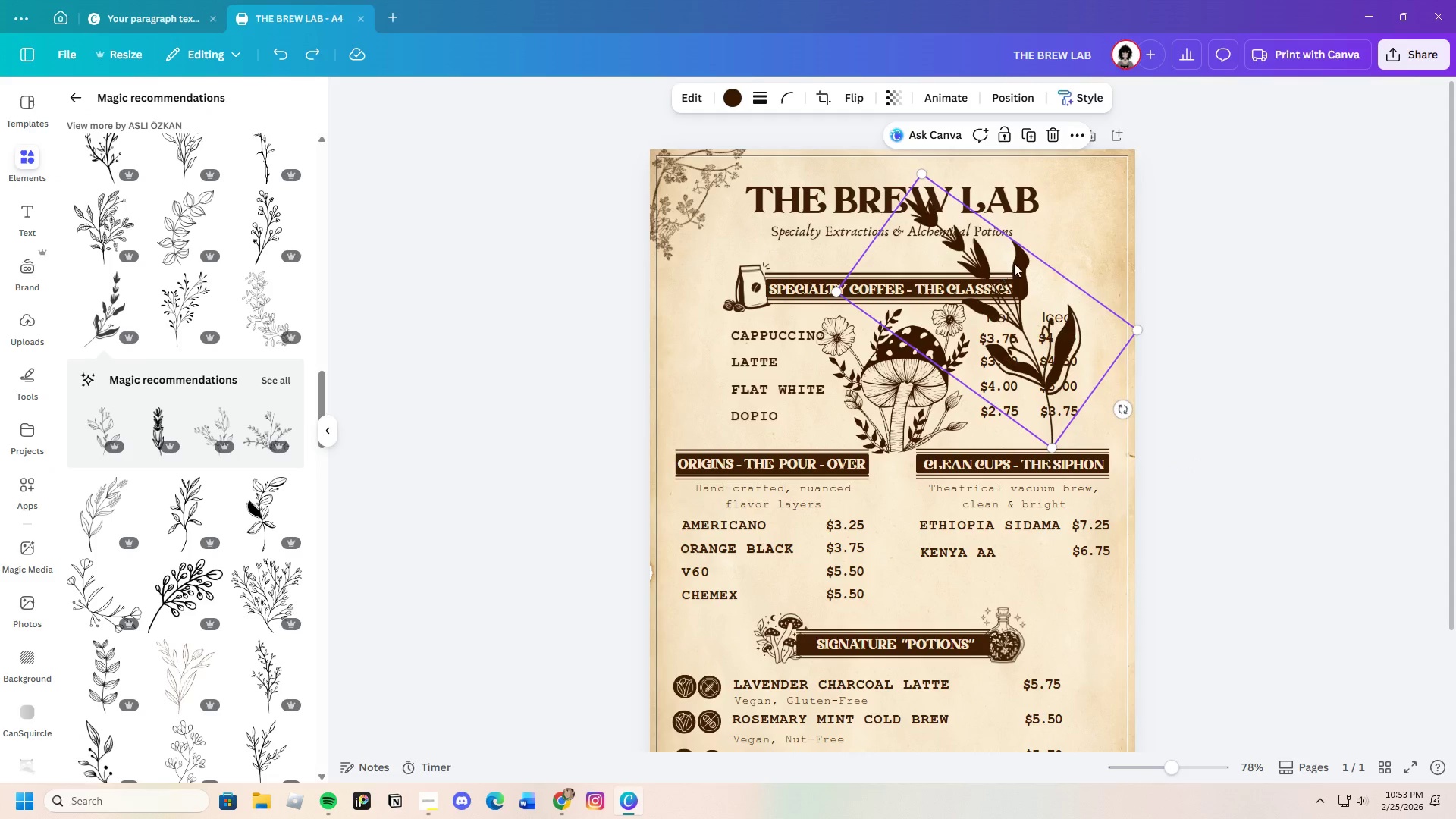 
left_click_drag(start_coordinate=[999, 268], to_coordinate=[1100, 203])
 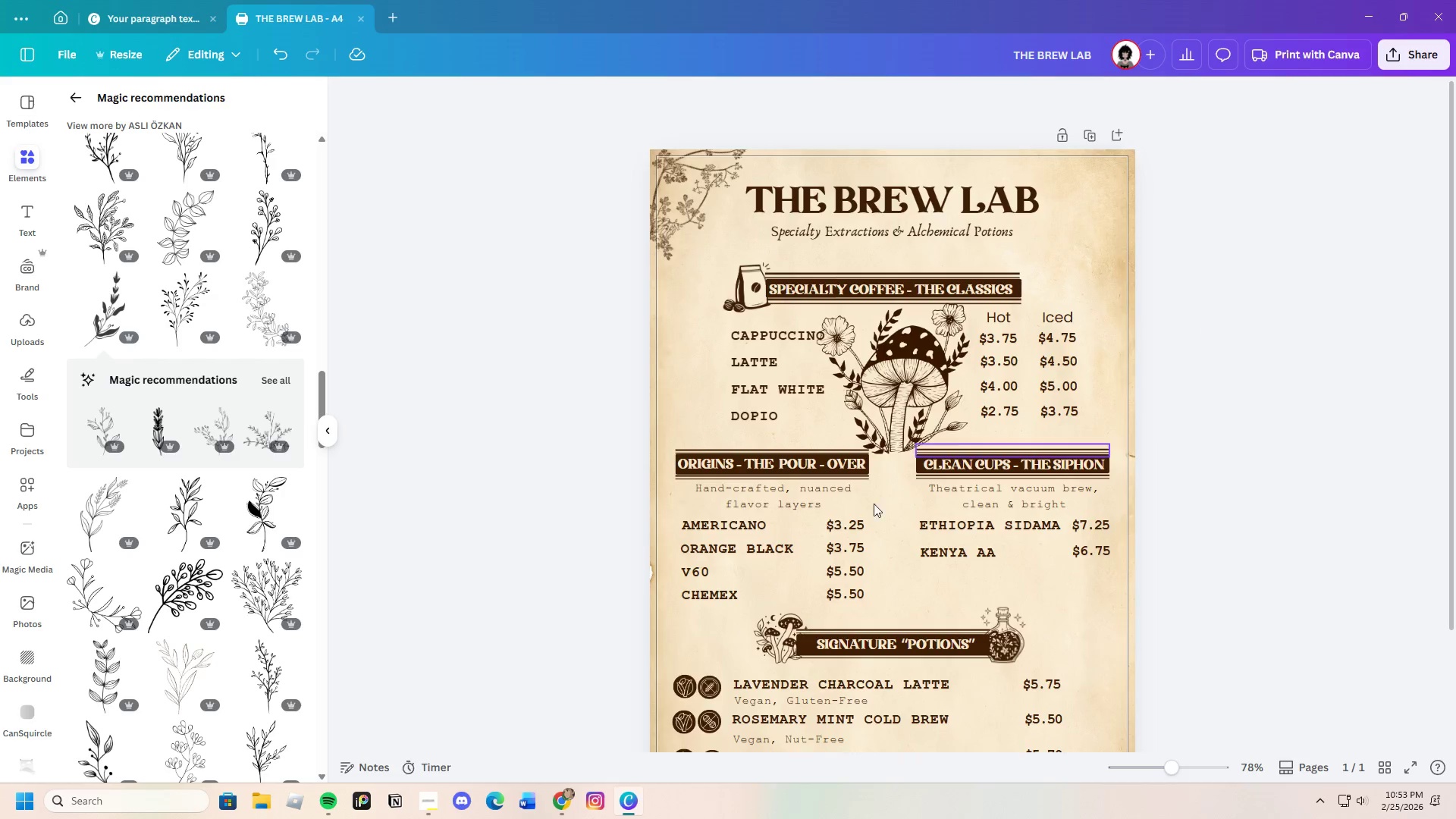 
scroll: coordinate [241, 614], scroll_direction: down, amount: 18.0
 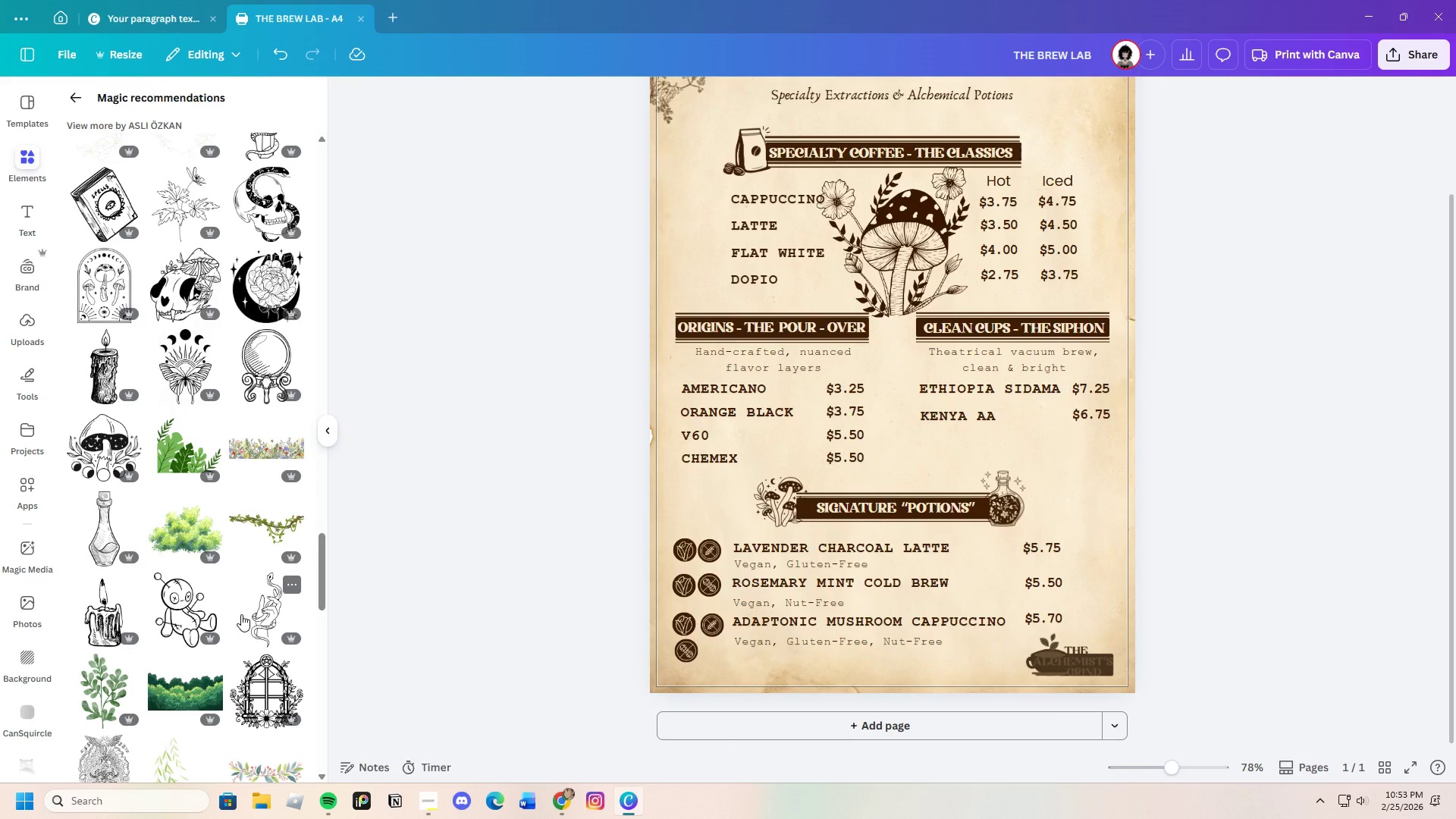 
scroll: coordinate [241, 614], scroll_direction: up, amount: 1.0
 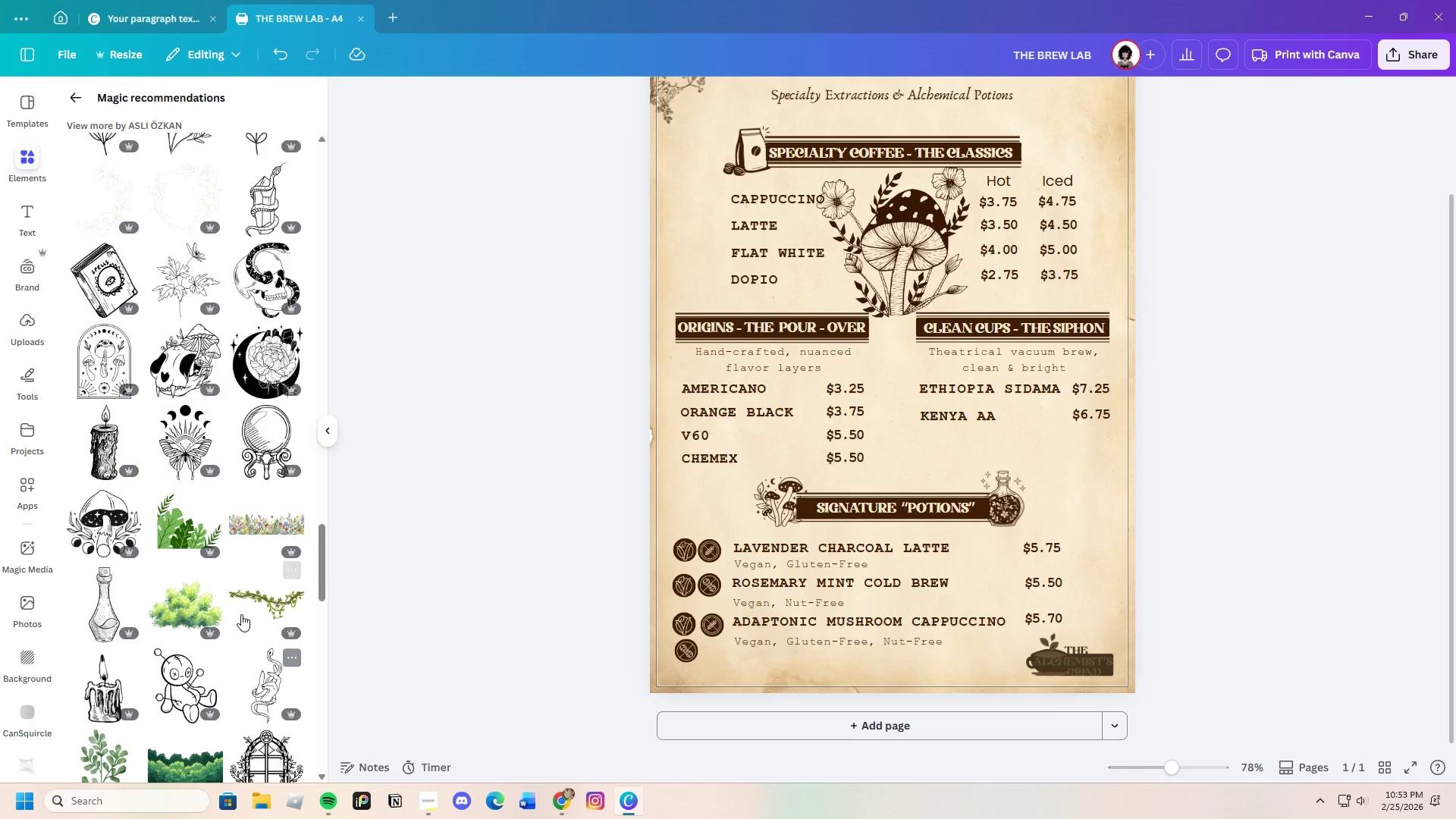 
scroll: coordinate [281, 639], scroll_direction: down, amount: 16.0
 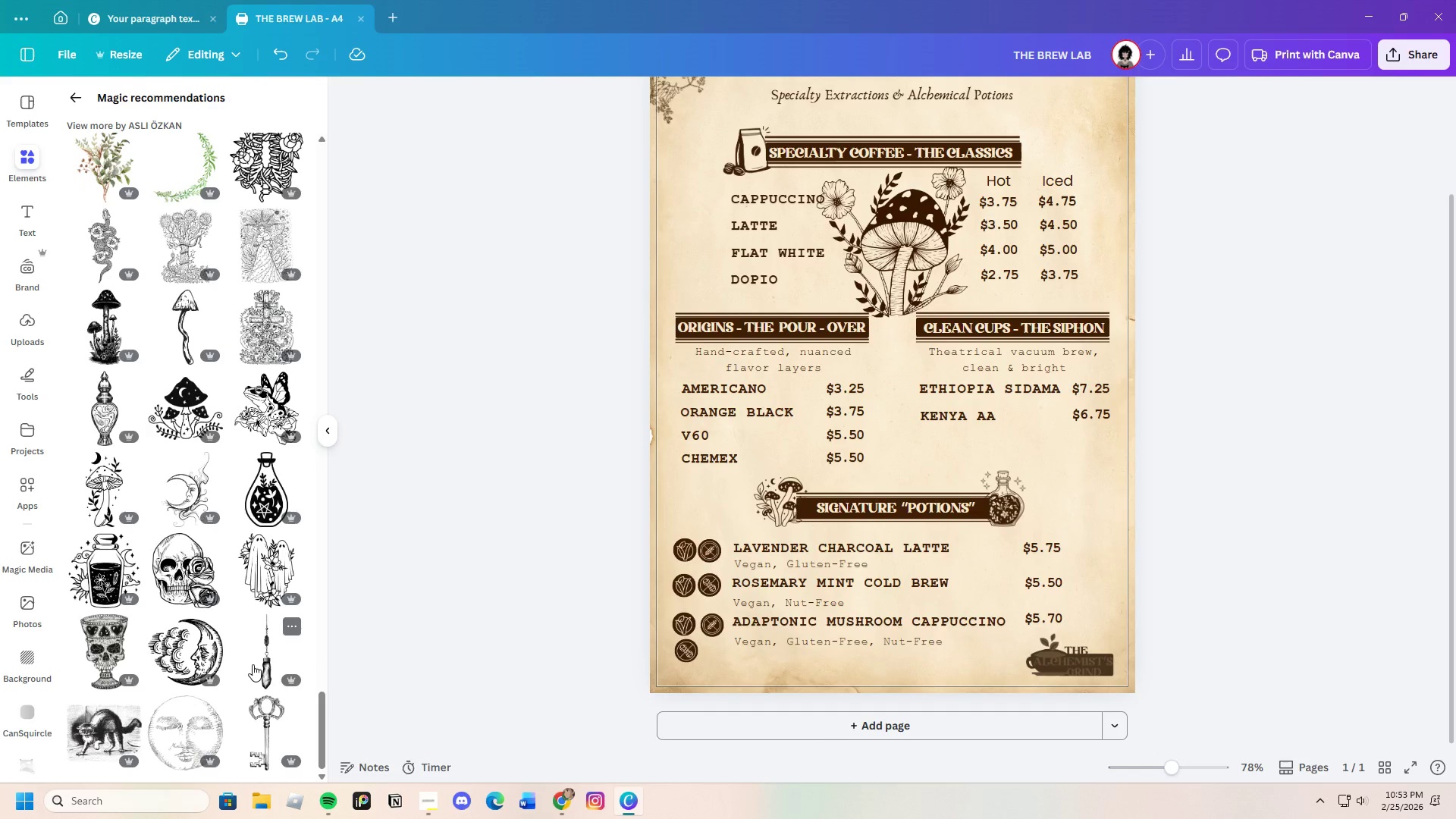 
scroll: coordinate [1455, 340], scroll_direction: up, amount: 9.0
 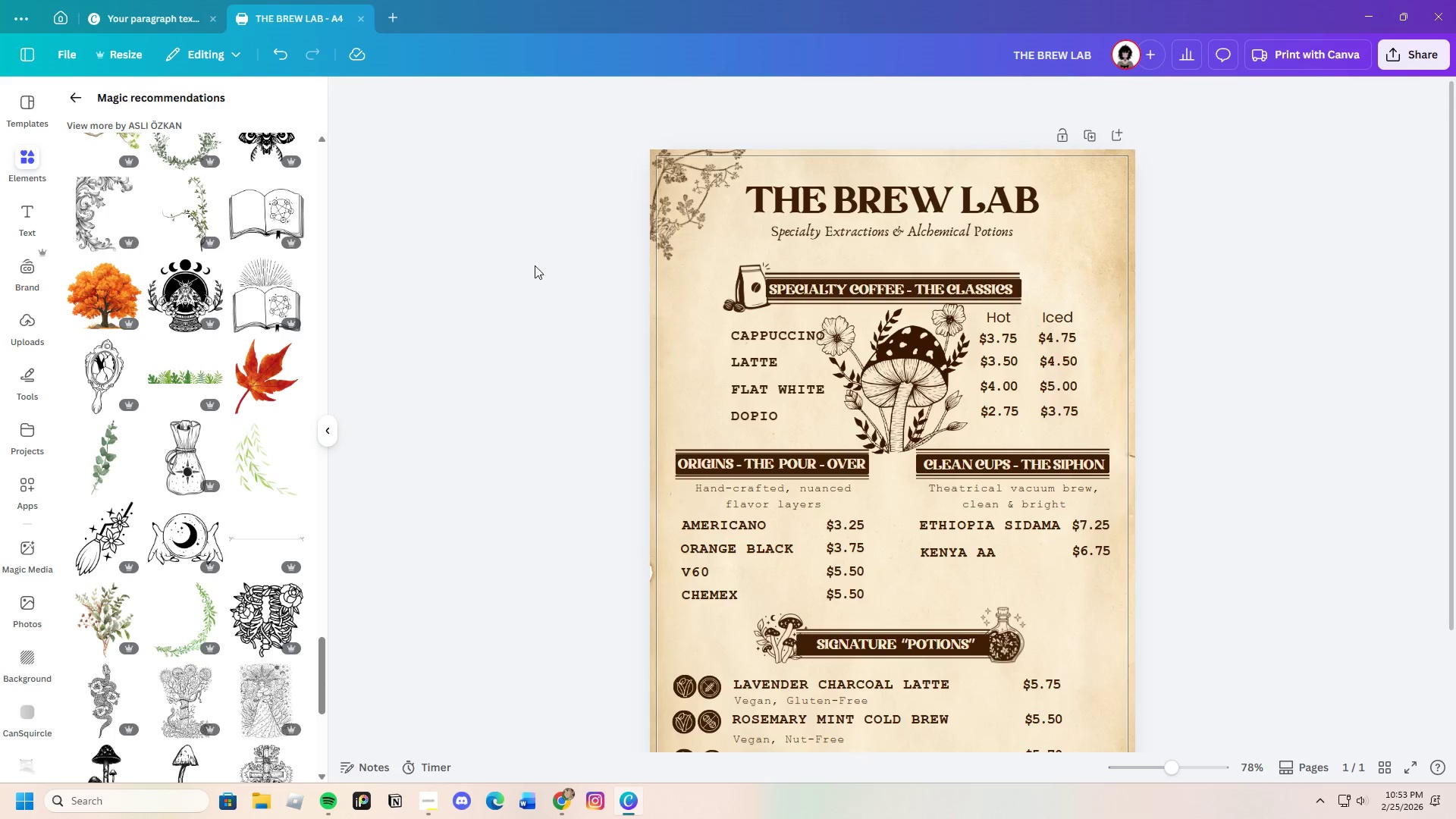 
left_click([694, 200])
 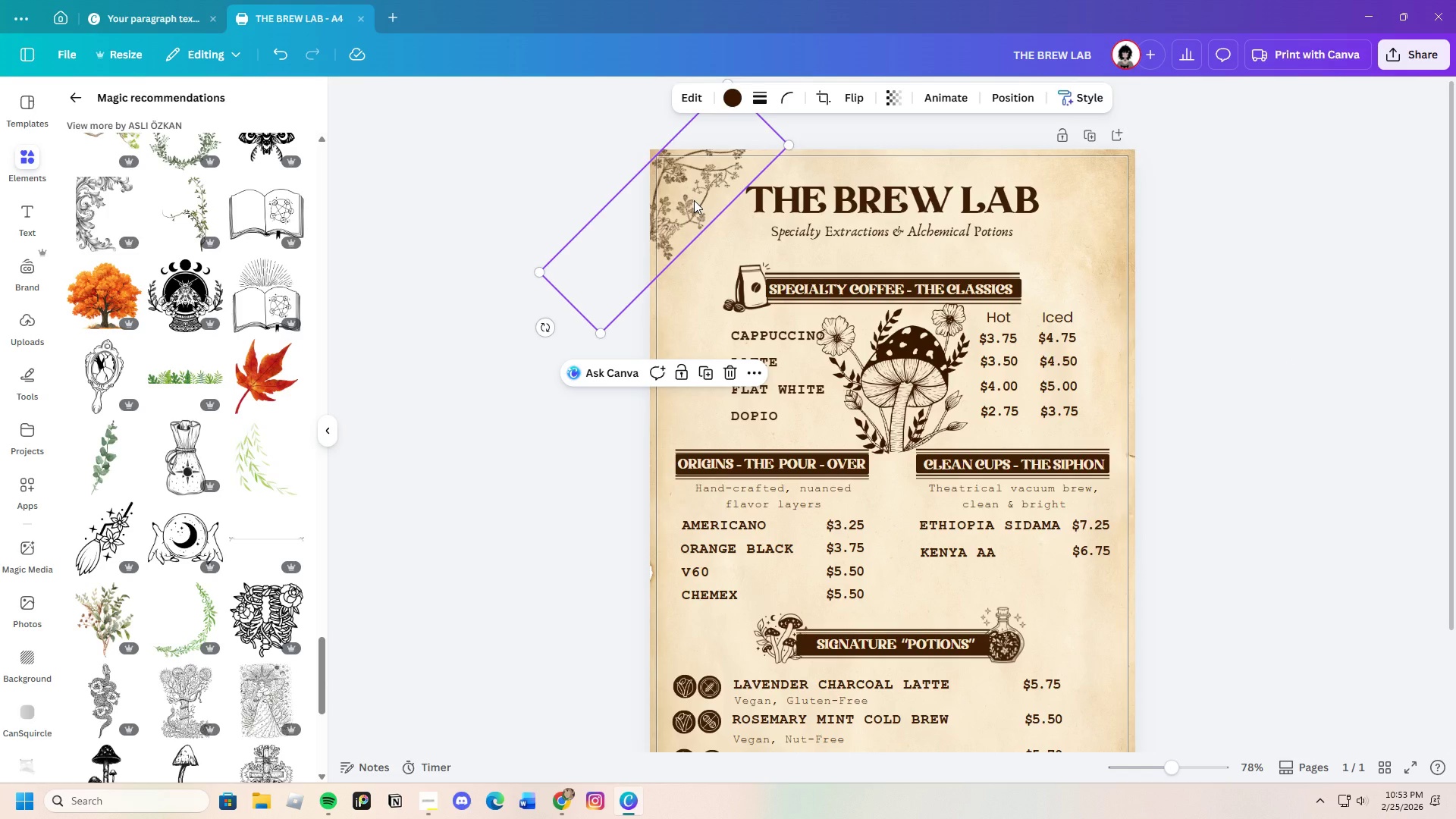 
key(Control+C)
 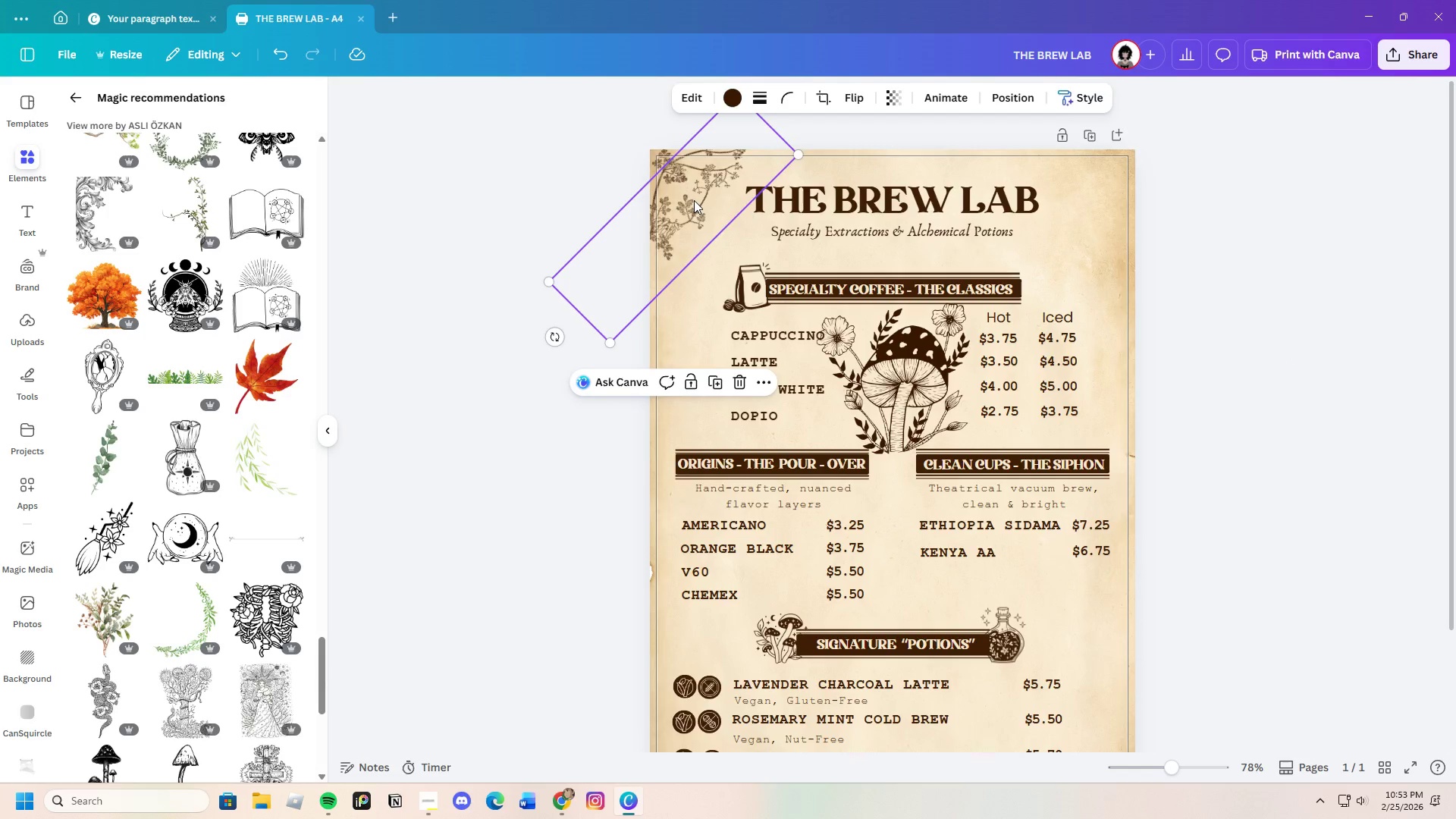 
key(Control+V)
 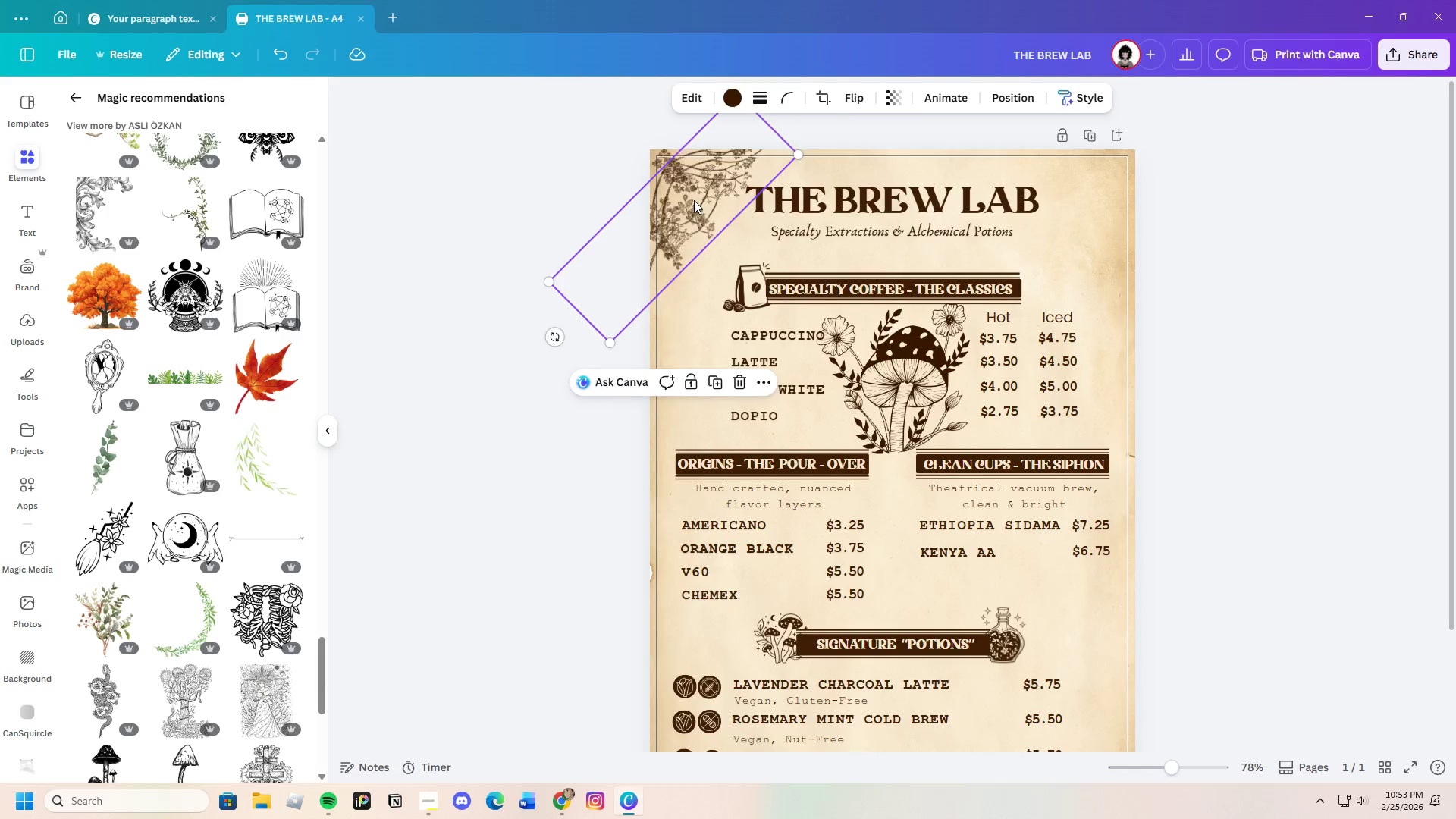 
left_click_drag(start_coordinate=[694, 200], to_coordinate=[978, 209])
 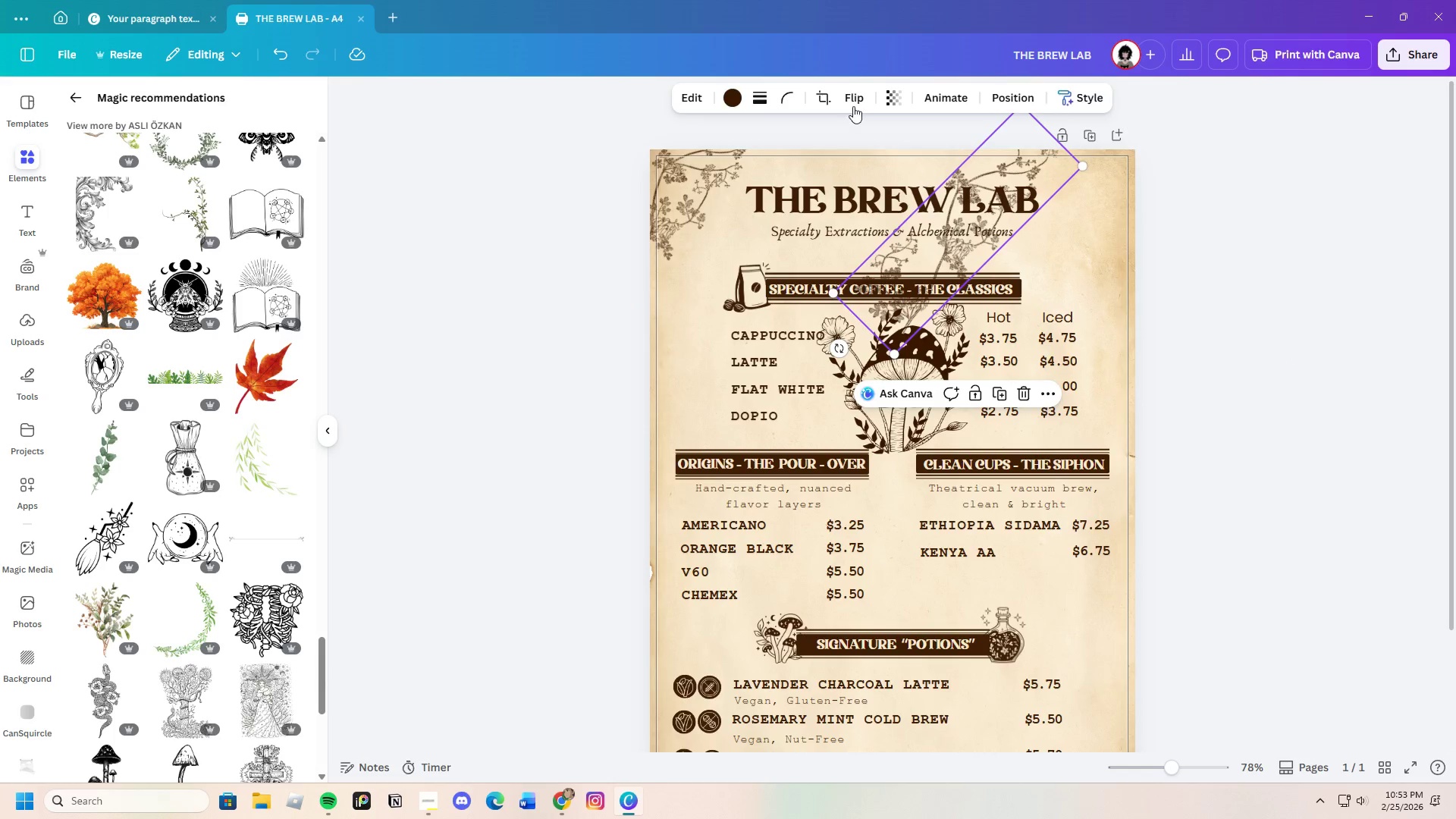 
left_click([853, 99])
 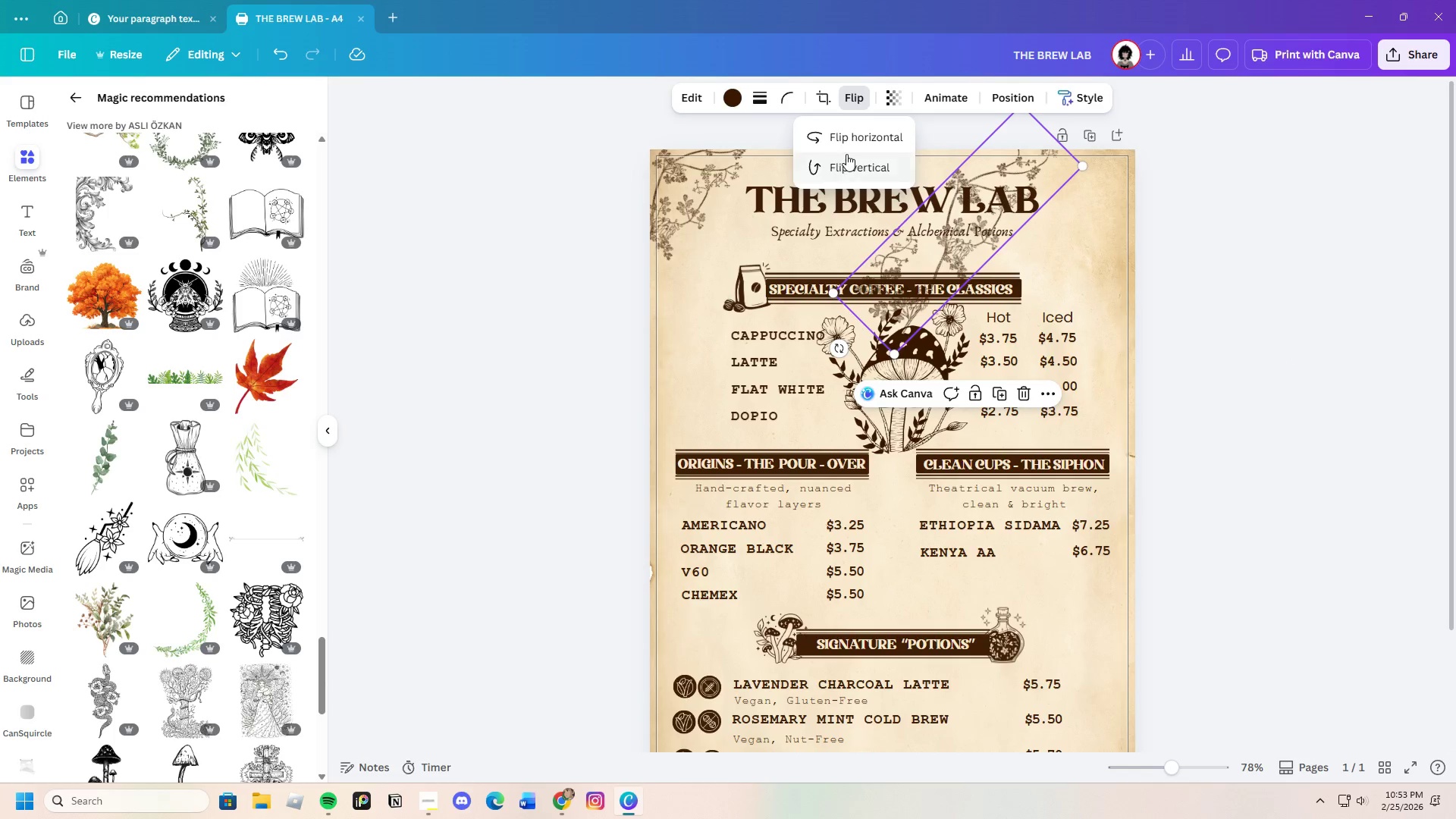 
left_click([854, 144])
 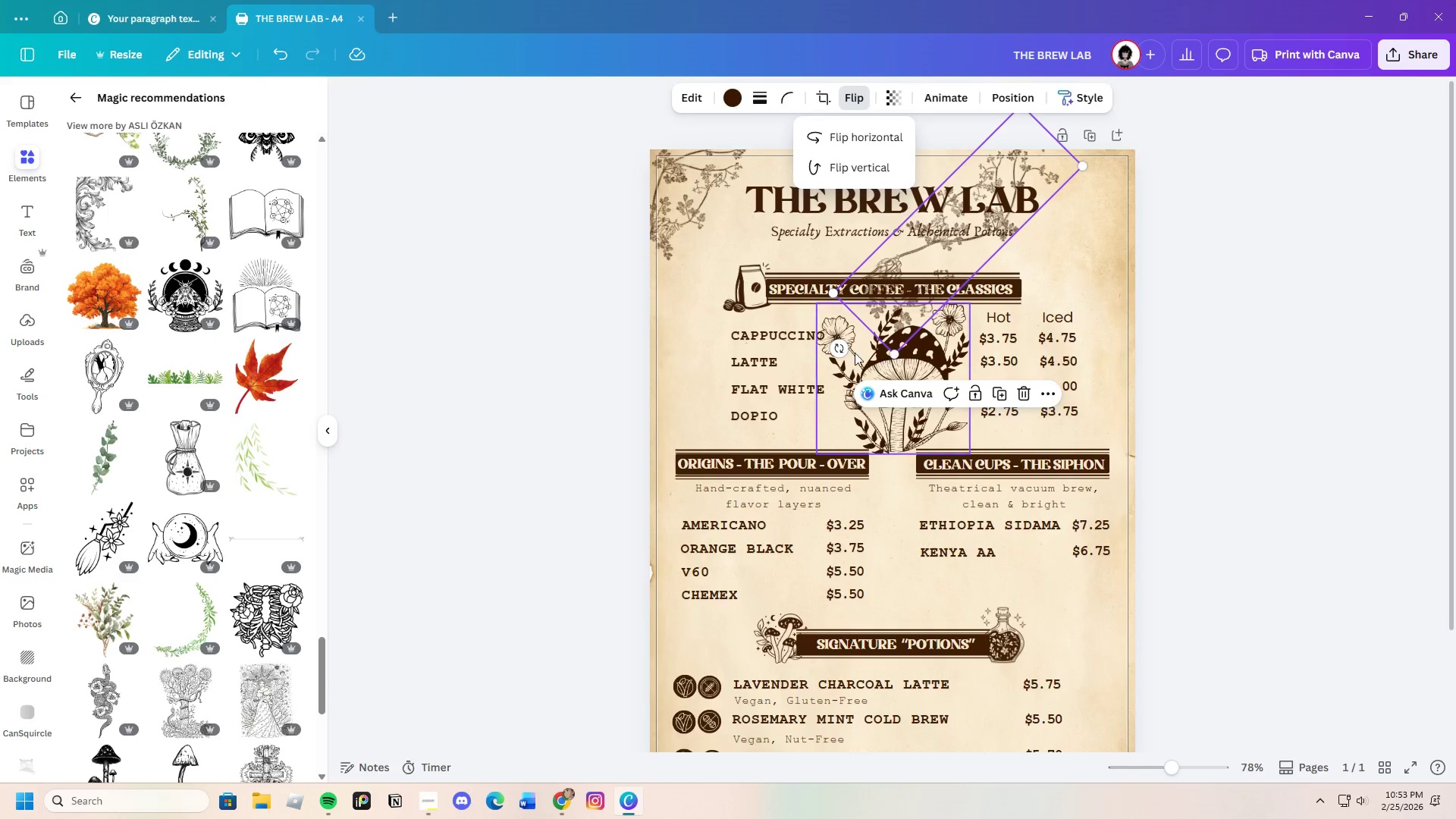 
left_click_drag(start_coordinate=[842, 353], to_coordinate=[1087, 375])
 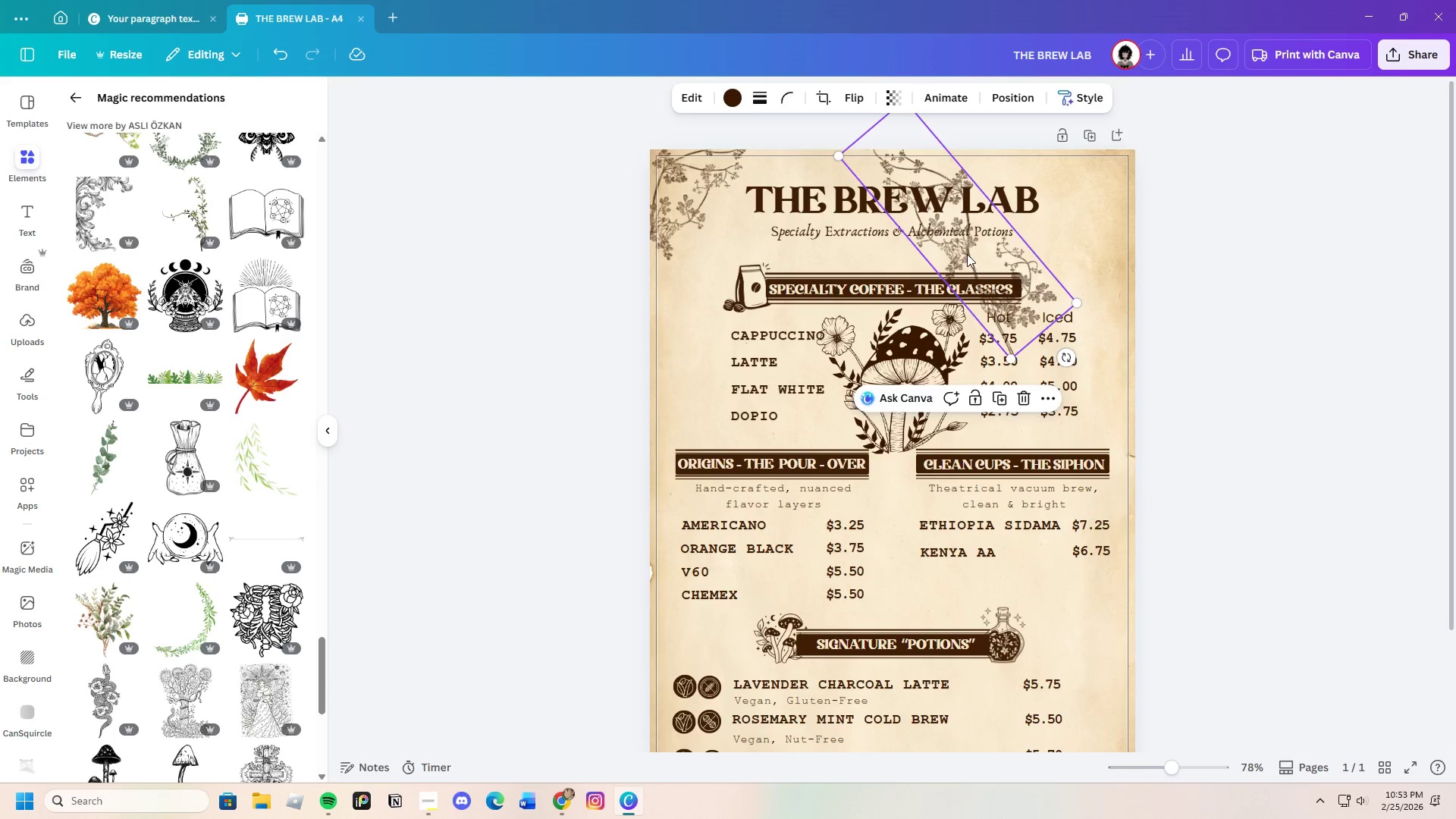 
left_click_drag(start_coordinate=[967, 254], to_coordinate=[1100, 249])
 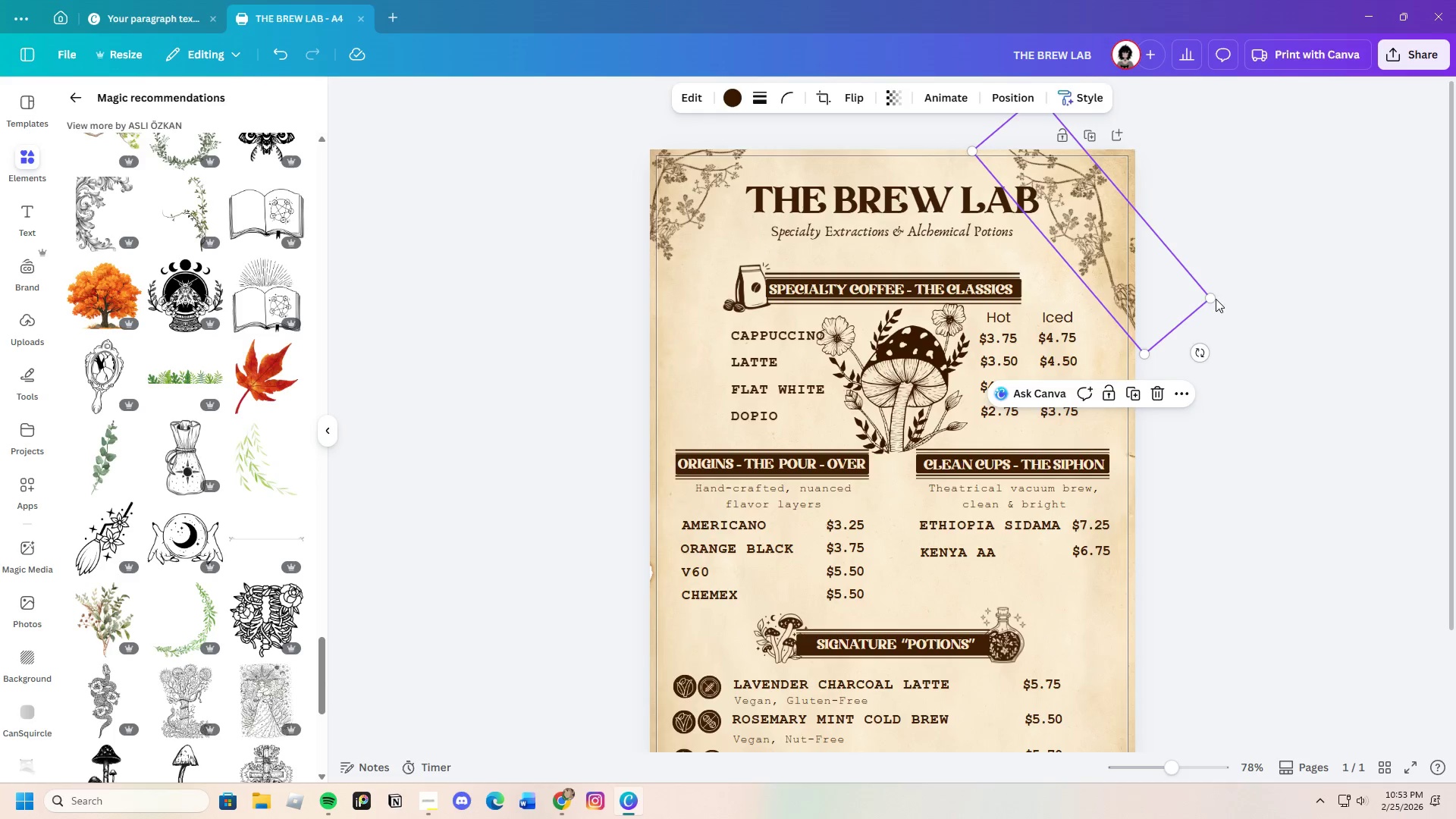 
left_click_drag(start_coordinate=[1216, 291], to_coordinate=[1235, 328])
 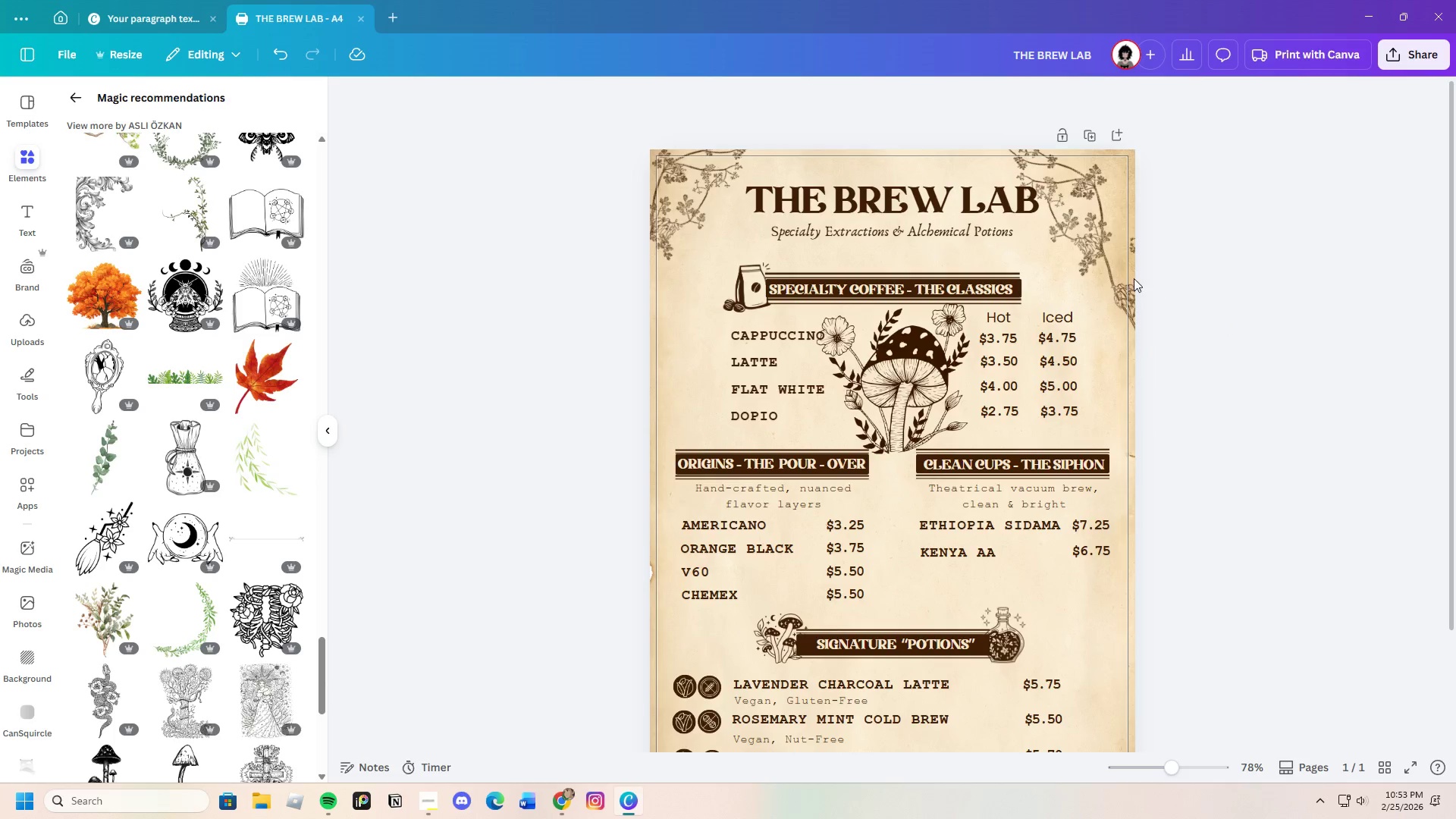 
double_click([1099, 263])
 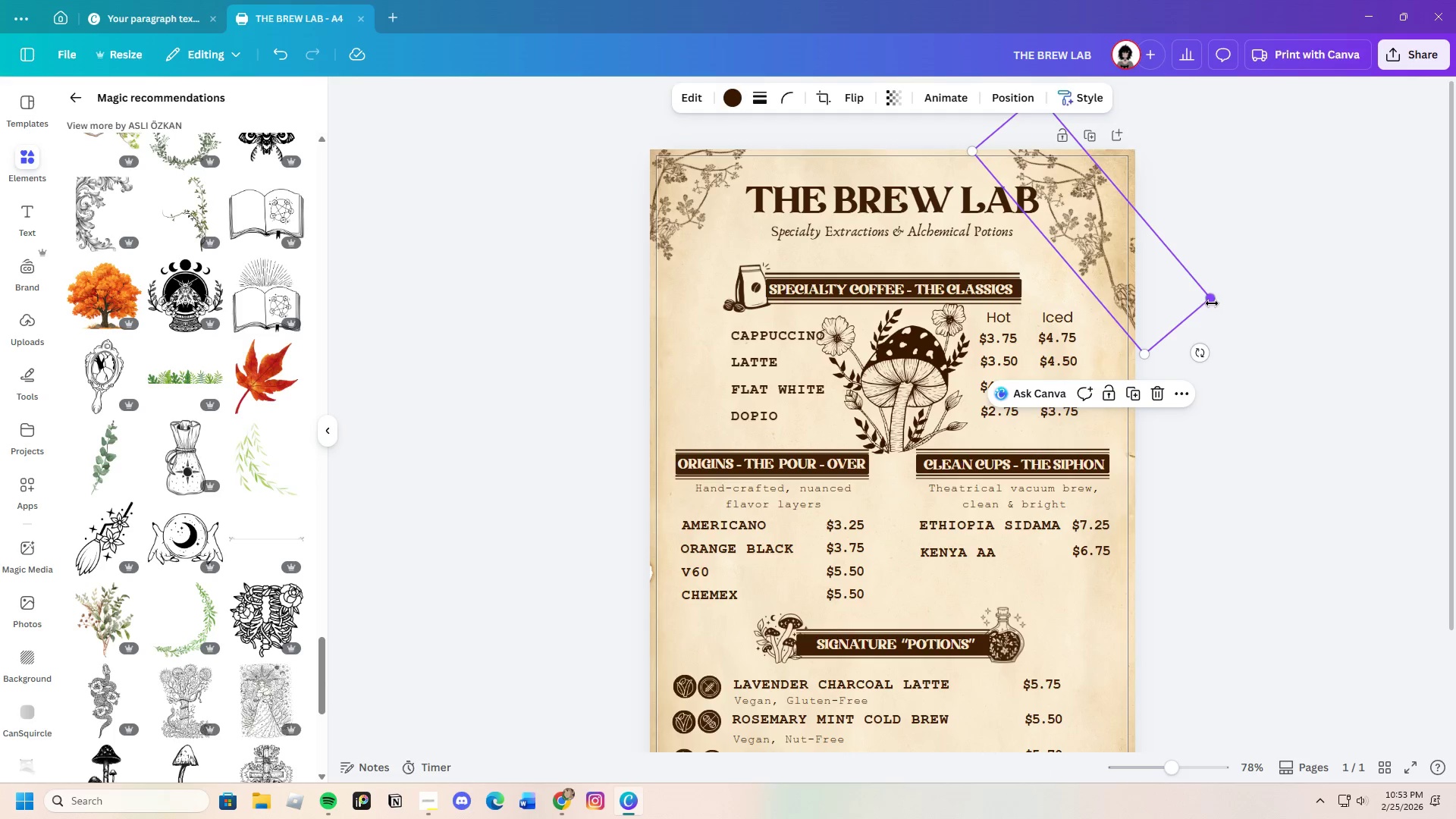 
left_click_drag(start_coordinate=[1212, 300], to_coordinate=[1263, 392])
 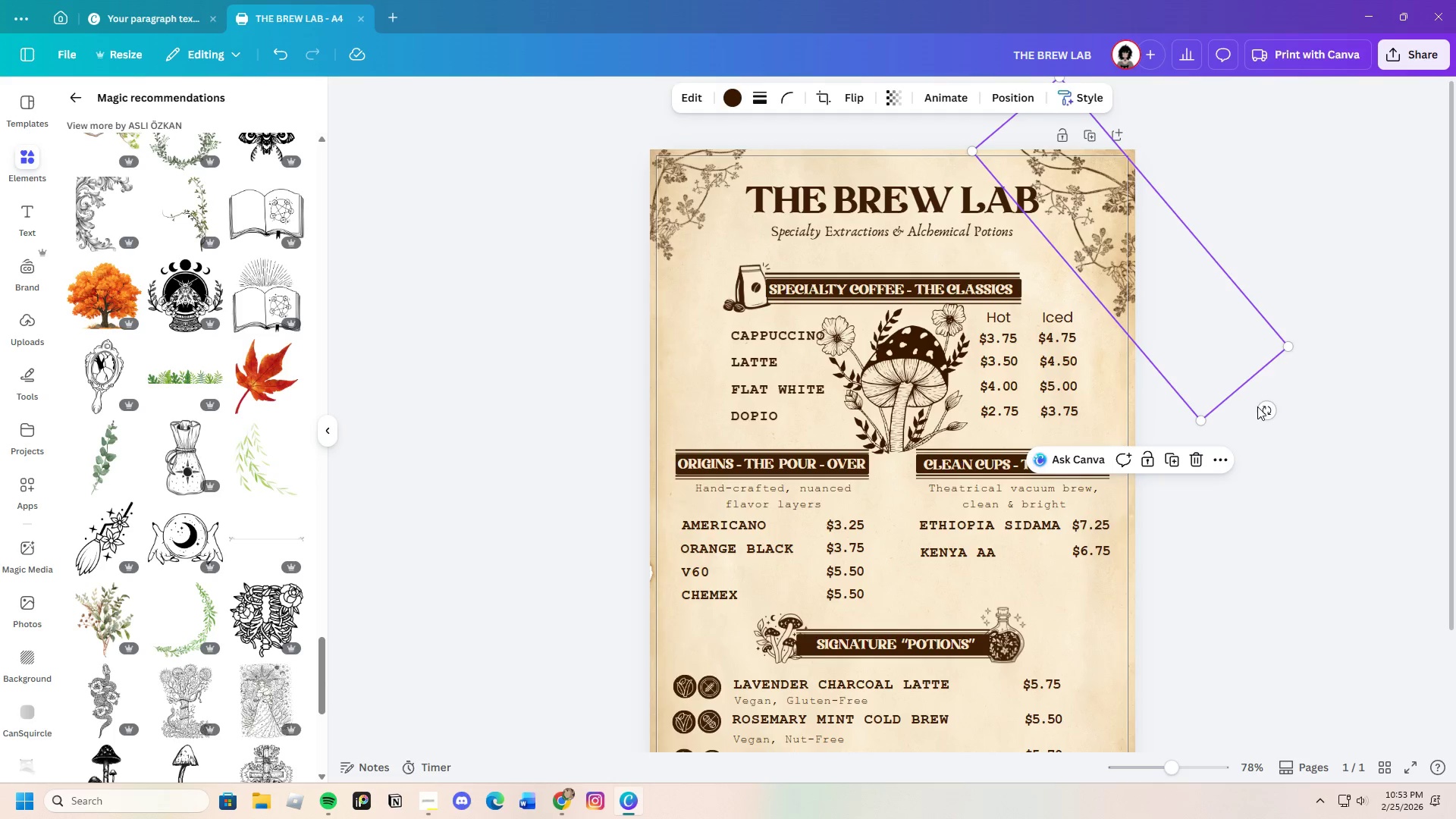 
left_click_drag(start_coordinate=[1272, 409], to_coordinate=[1228, 439])
 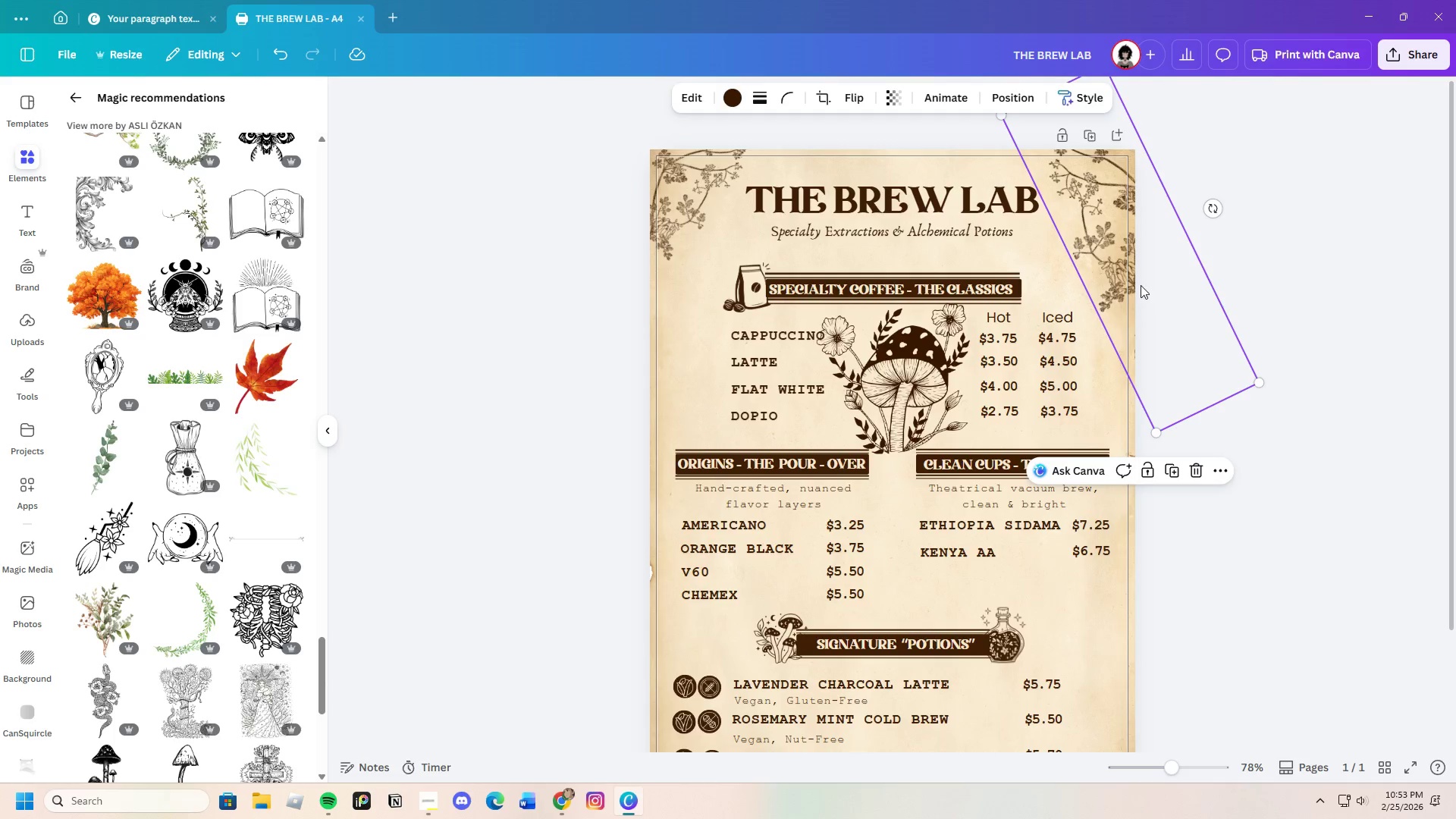 
left_click_drag(start_coordinate=[1138, 285], to_coordinate=[1114, 292])
 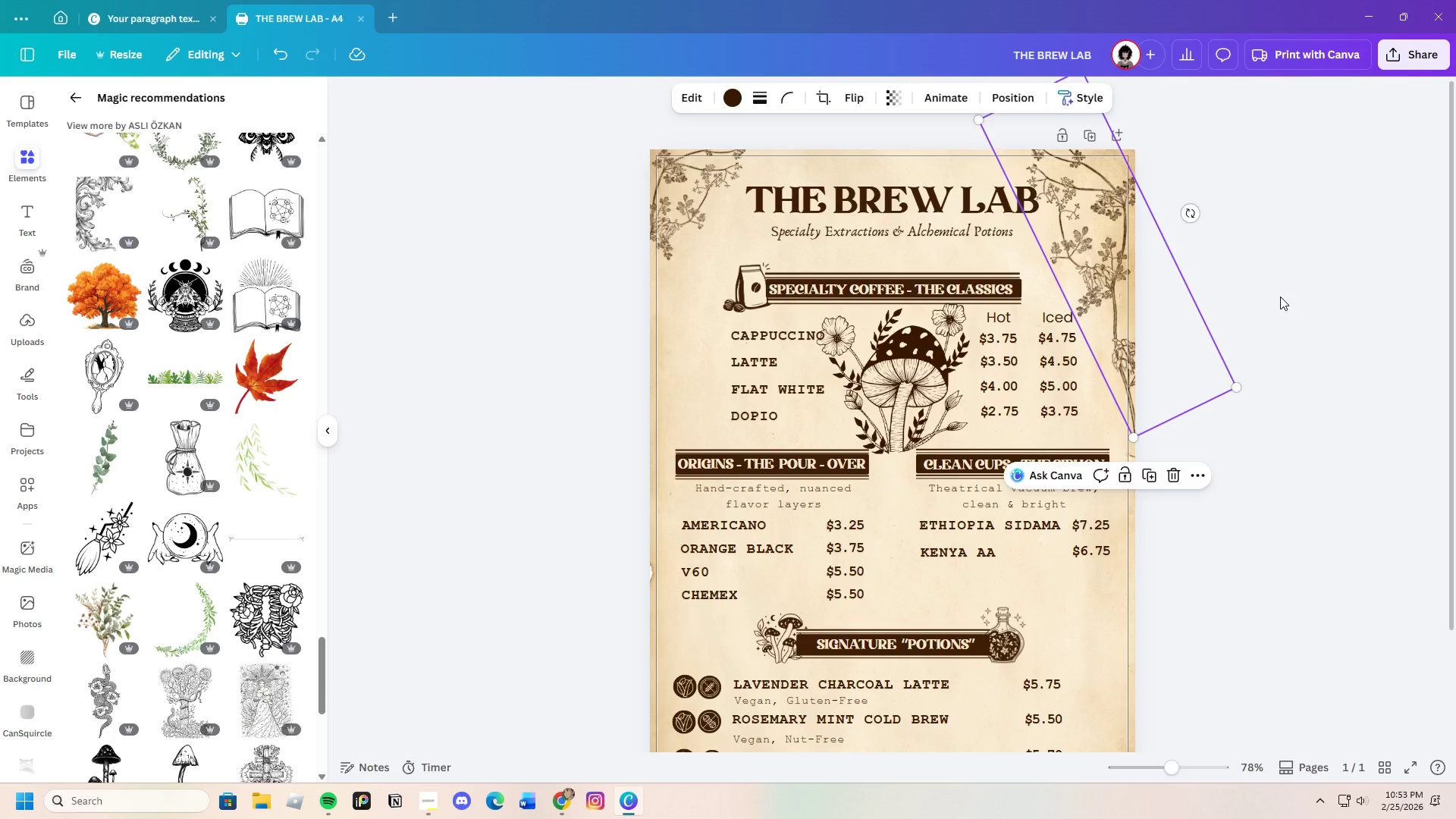 
left_click([1280, 297])
 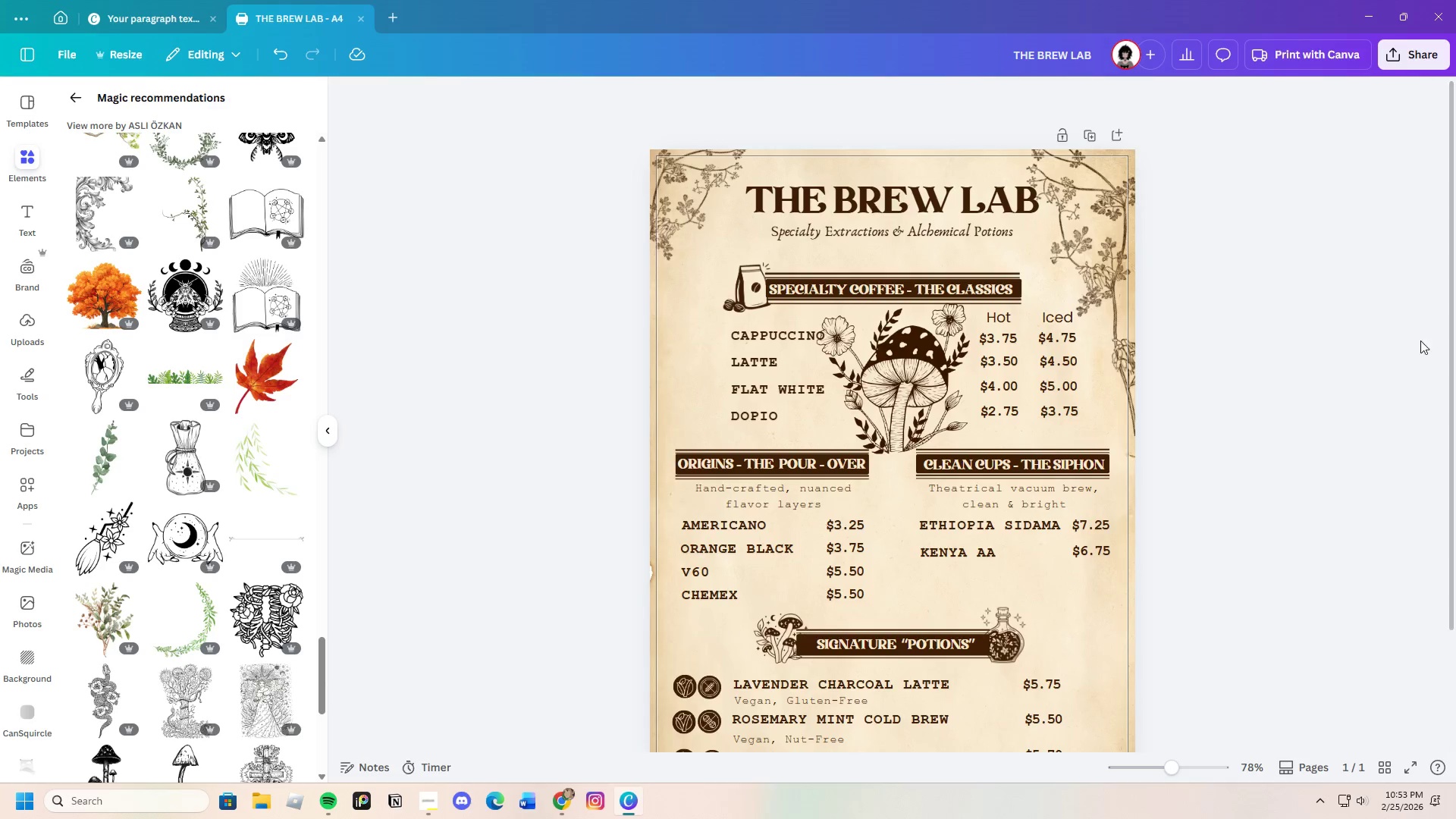 
left_click([681, 215])
 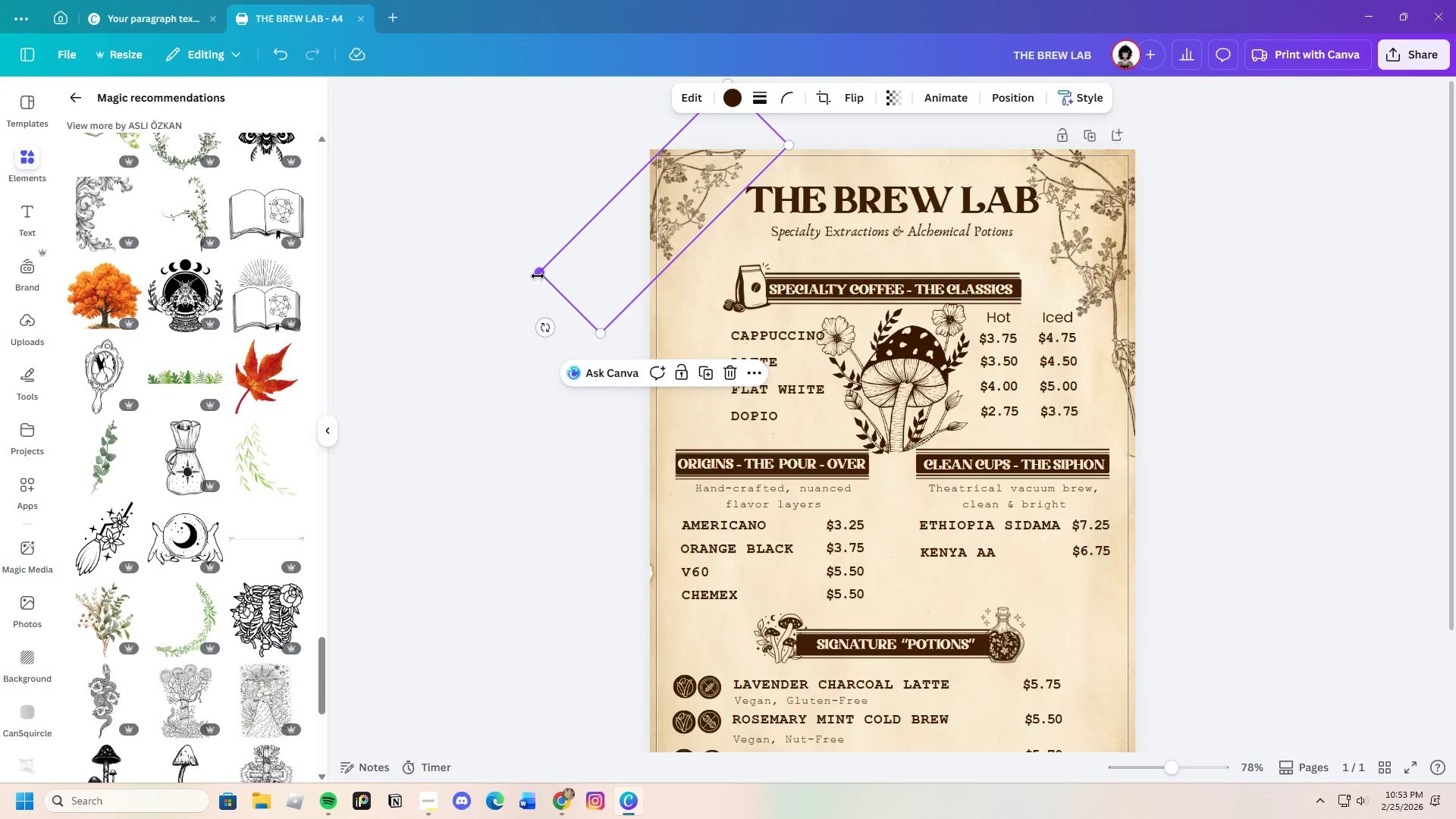 
left_click_drag(start_coordinate=[541, 274], to_coordinate=[480, 334])
 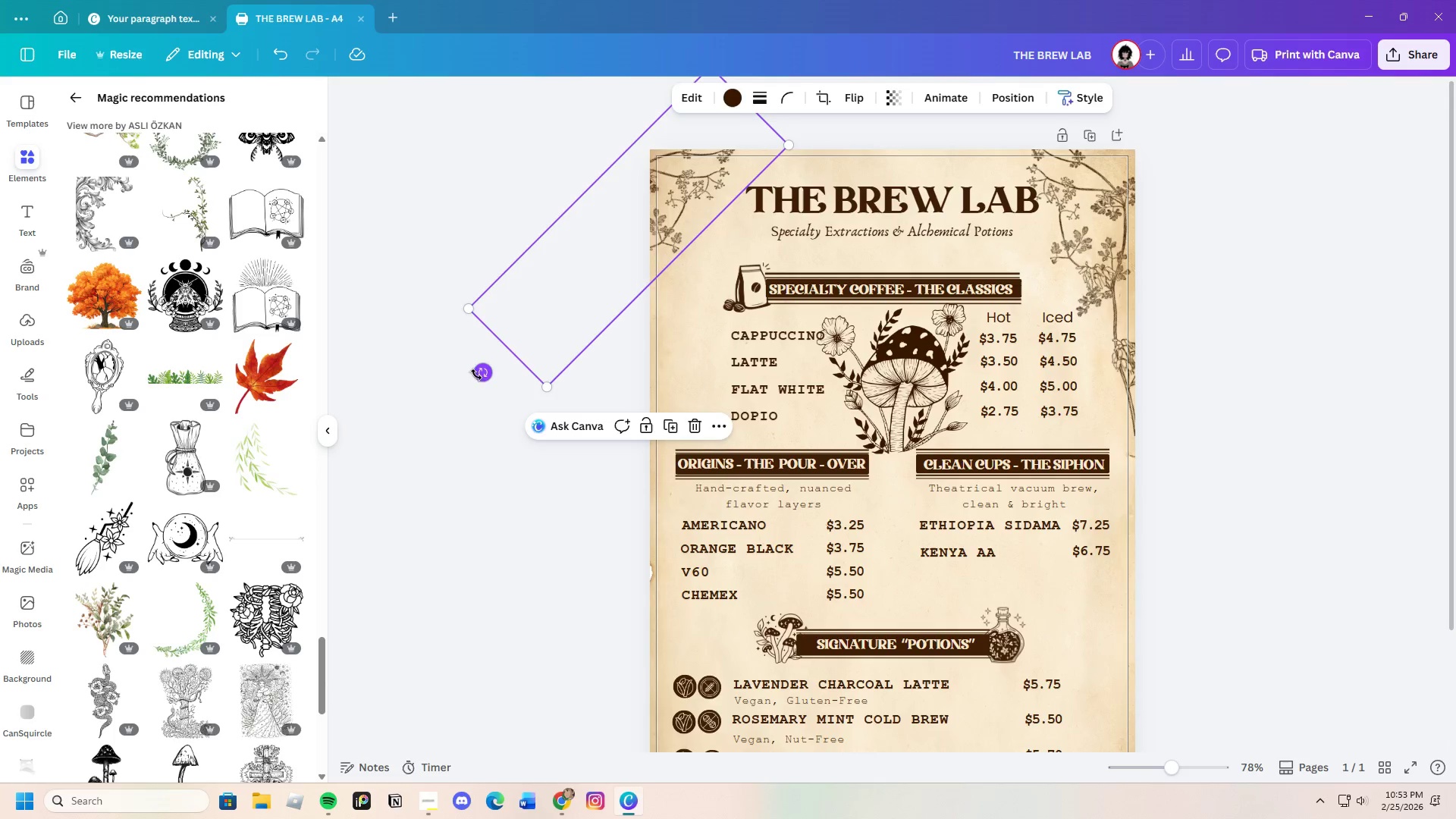 
left_click_drag(start_coordinate=[480, 376], to_coordinate=[551, 429])
 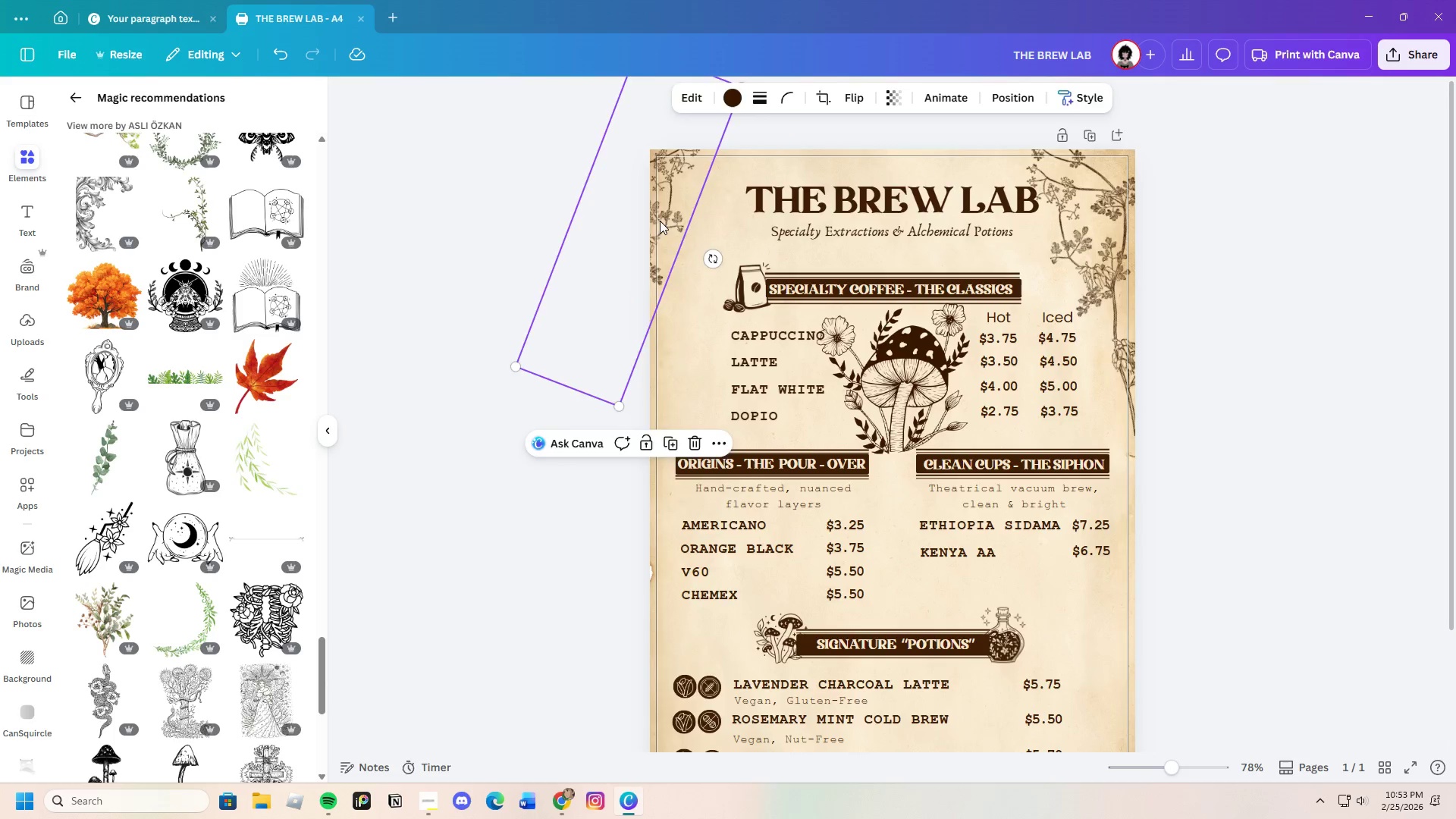 
left_click_drag(start_coordinate=[660, 221], to_coordinate=[690, 270])
 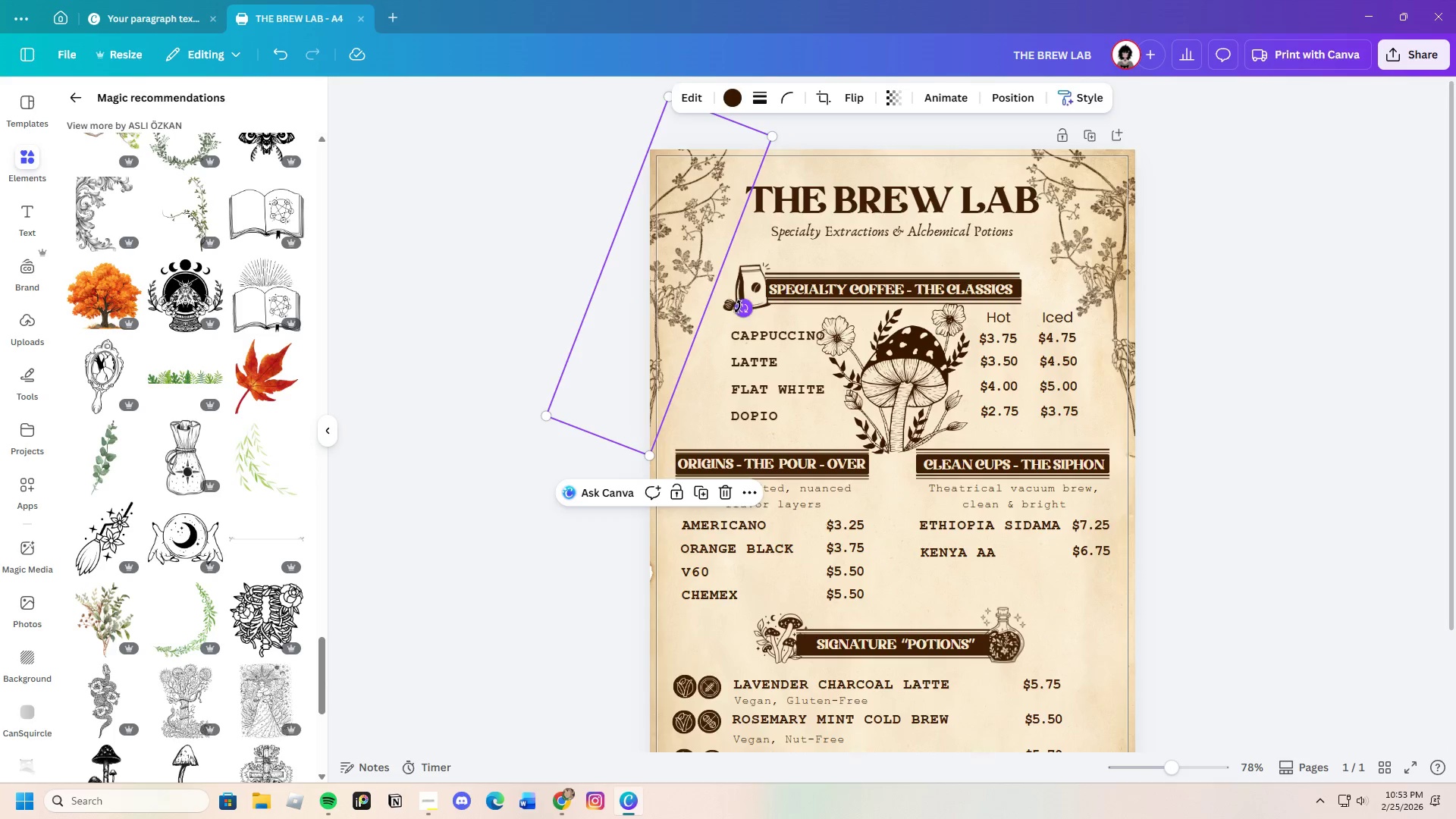 
left_click_drag(start_coordinate=[739, 306], to_coordinate=[743, 324])
 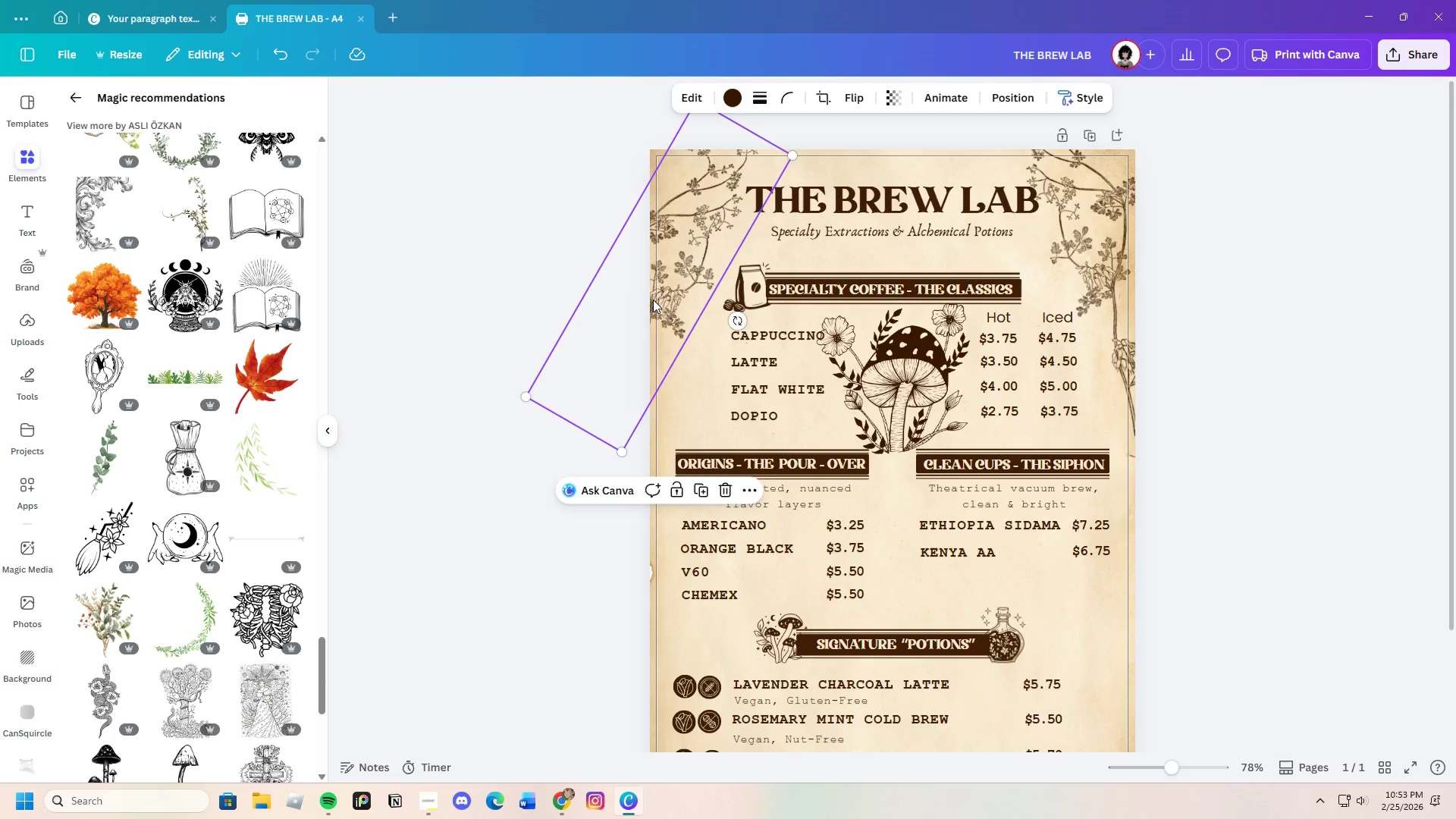 
left_click_drag(start_coordinate=[658, 300], to_coordinate=[677, 303])
 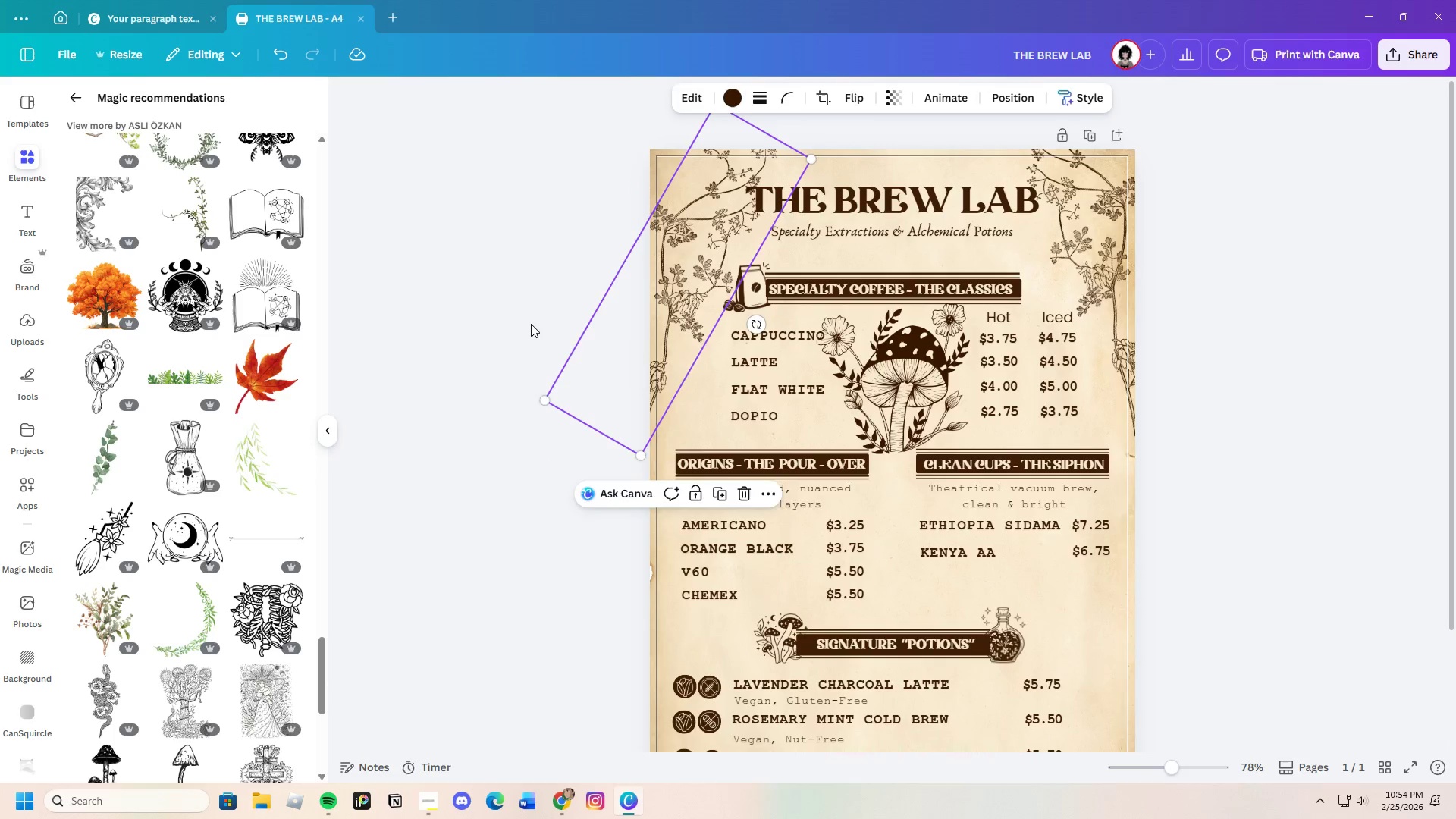 
left_click([531, 324])
 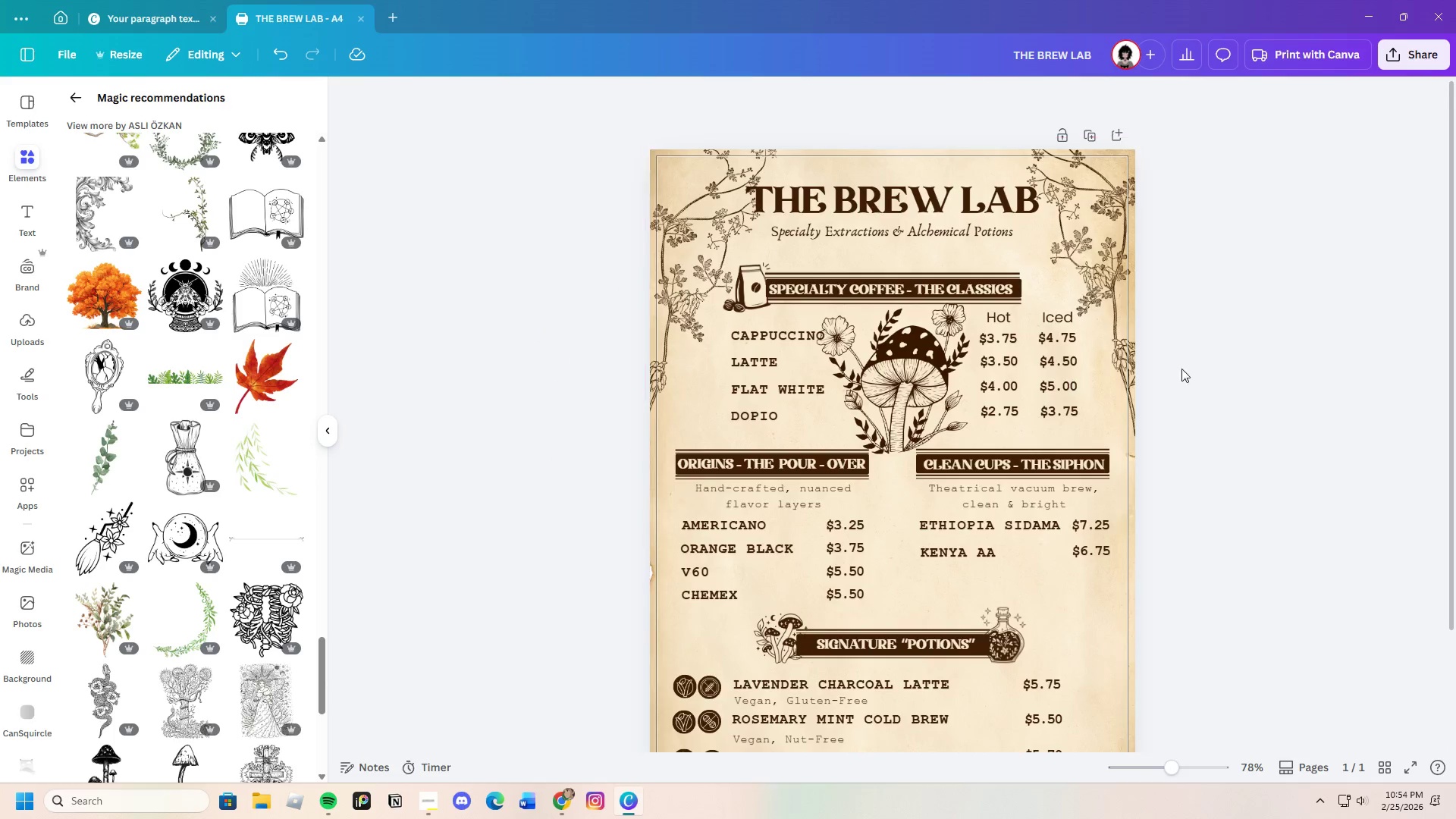 
scroll: coordinate [1189, 362], scroll_direction: down, amount: 2.0
 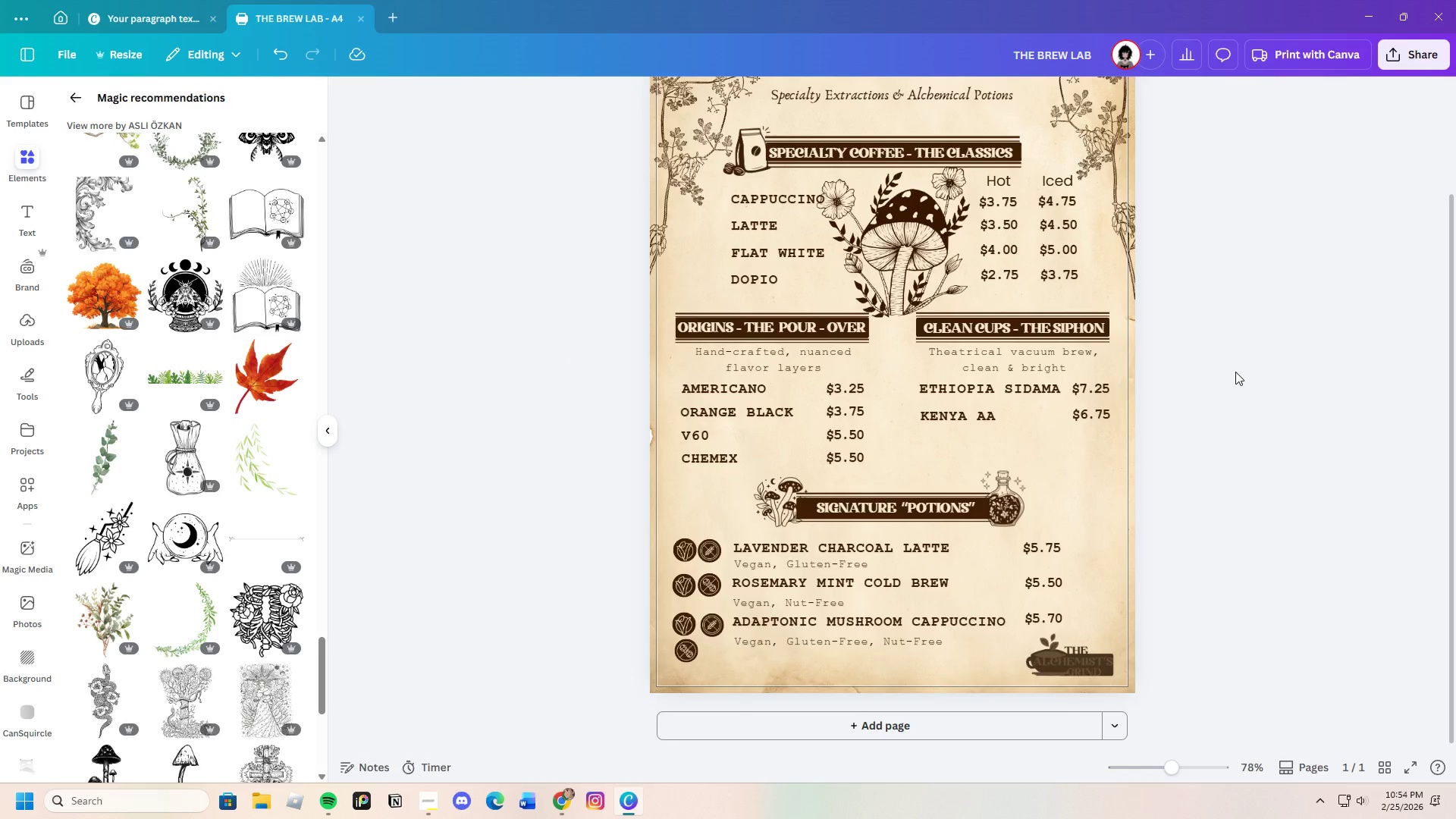 
scroll: coordinate [1235, 372], scroll_direction: up, amount: 2.0
 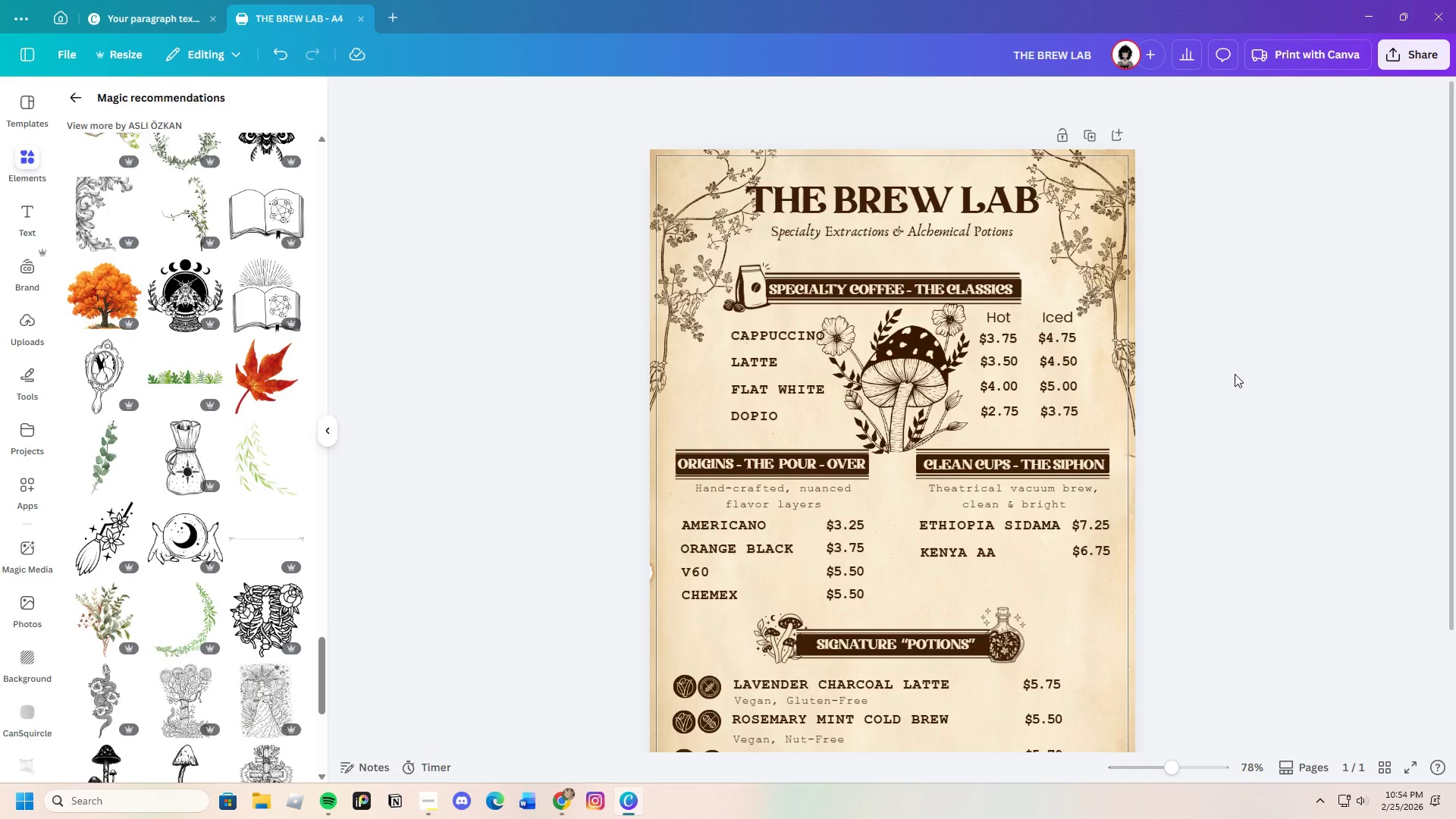 
scroll: coordinate [1235, 374], scroll_direction: down, amount: 2.0
 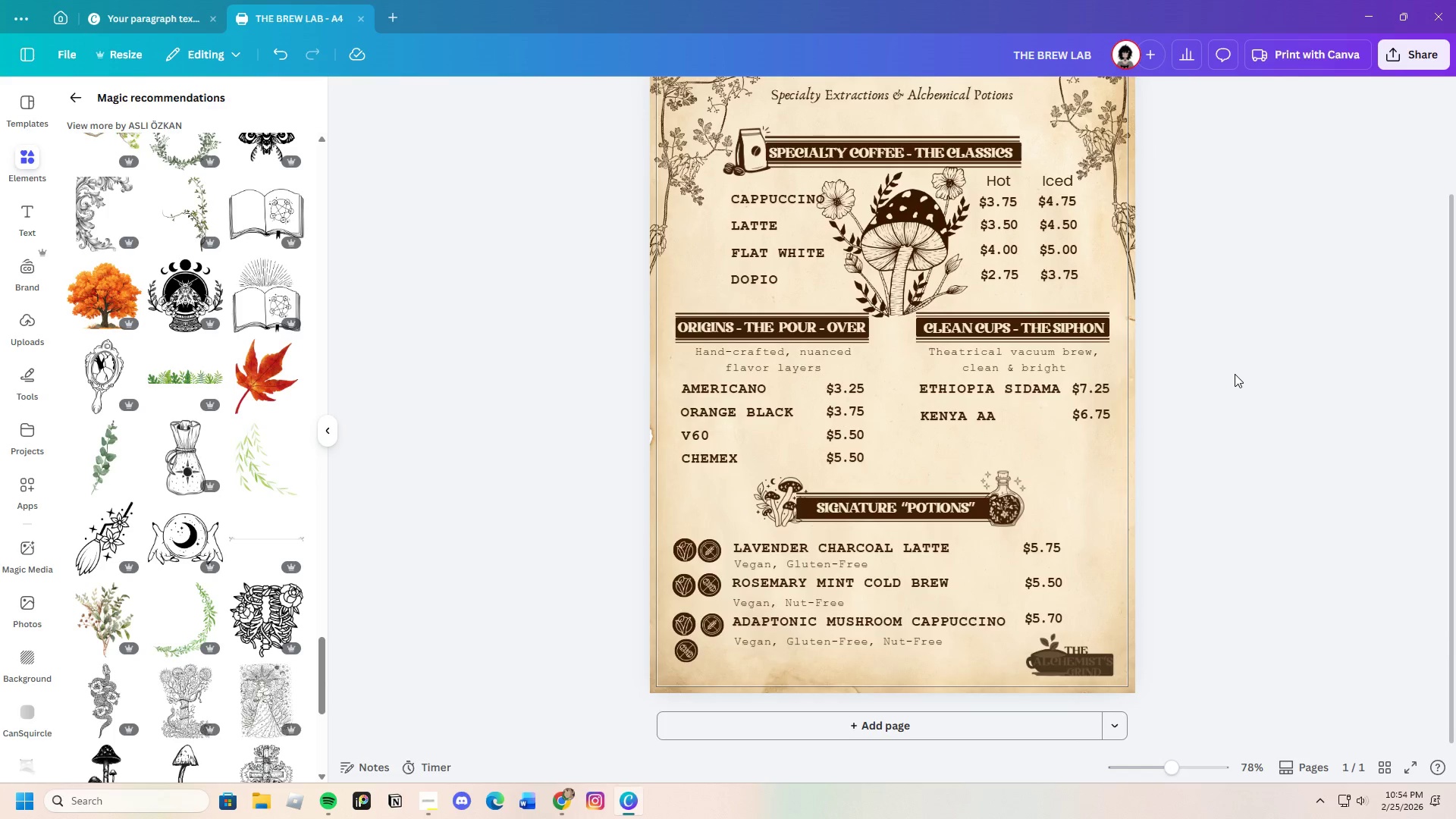 
scroll: coordinate [1235, 374], scroll_direction: up, amount: 2.0
 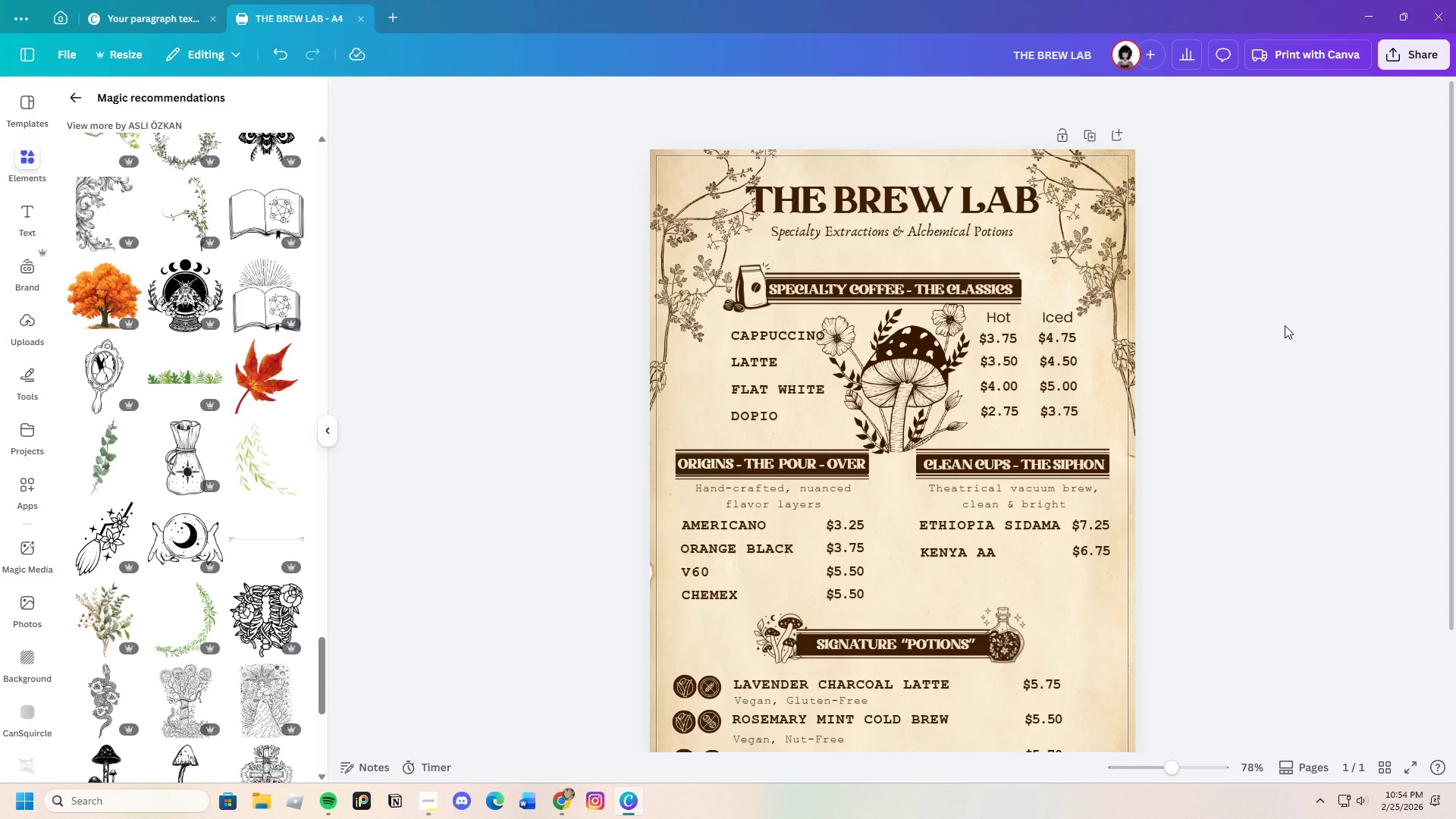 
wait(6.33)
 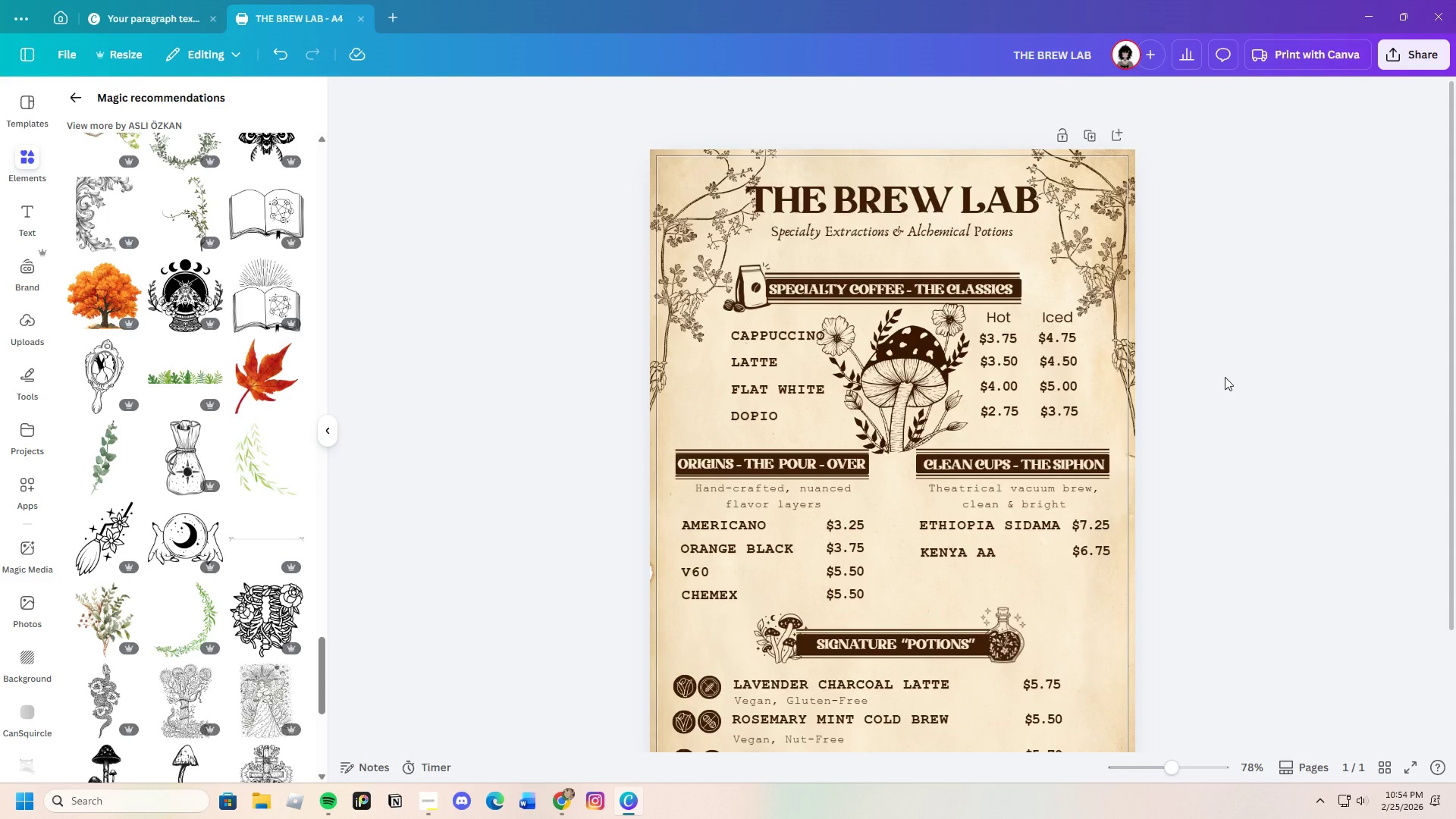 
scroll: coordinate [1249, 384], scroll_direction: down, amount: 7.0
 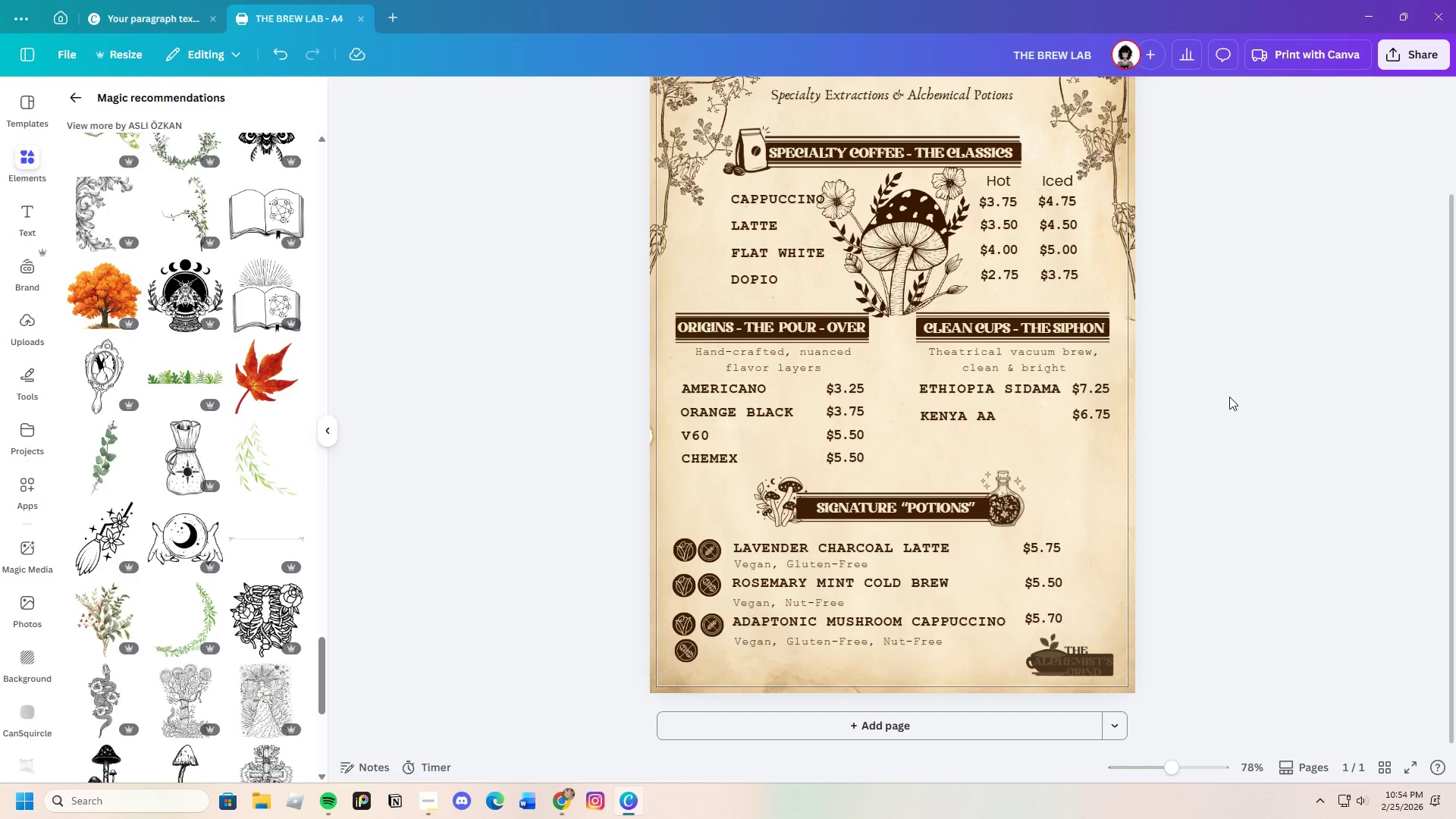 
scroll: coordinate [1228, 392], scroll_direction: up, amount: 2.0
 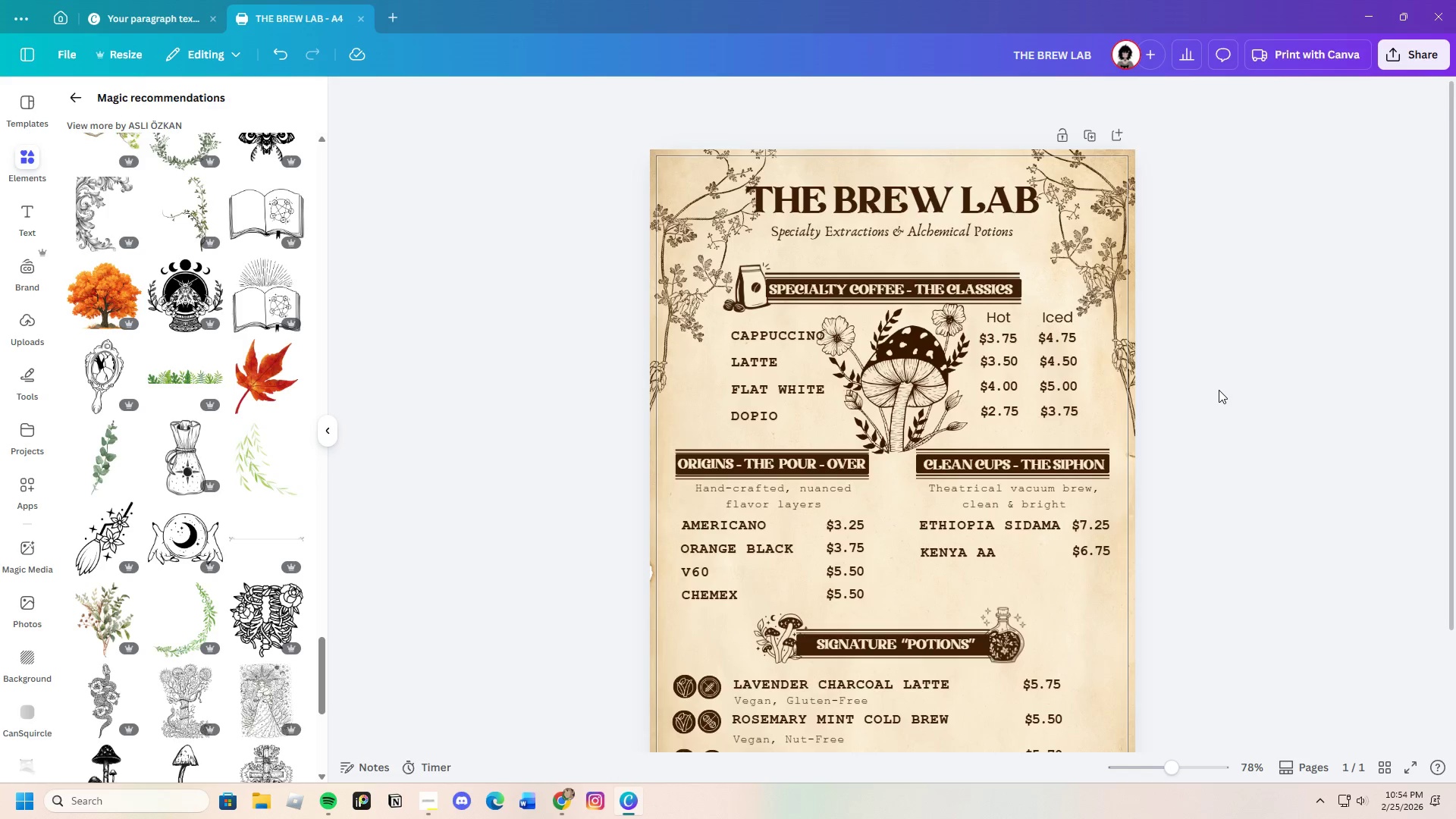 
scroll: coordinate [1219, 389], scroll_direction: down, amount: 3.0
 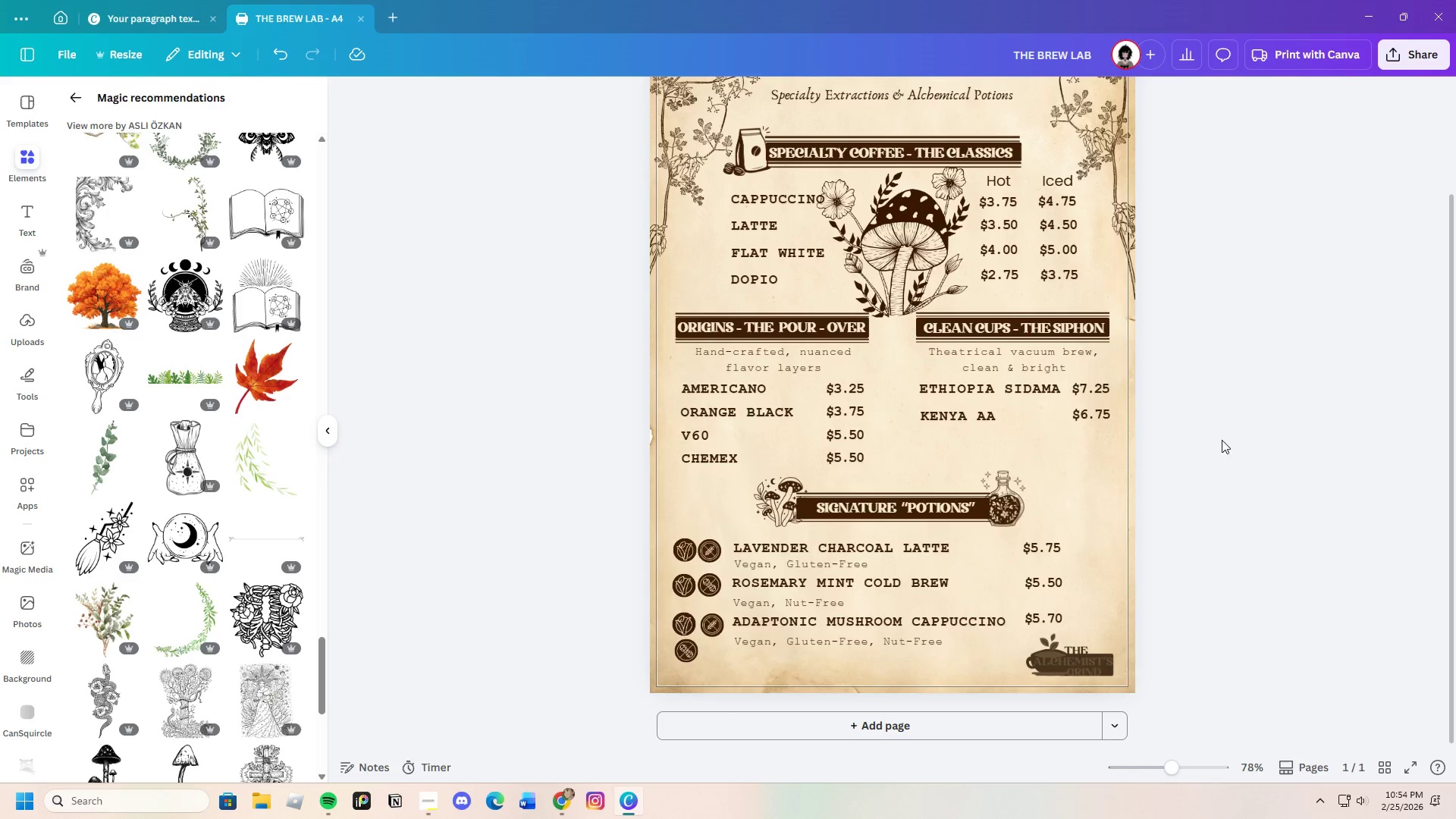 
scroll: coordinate [1216, 443], scroll_direction: none, amount: 0.0
 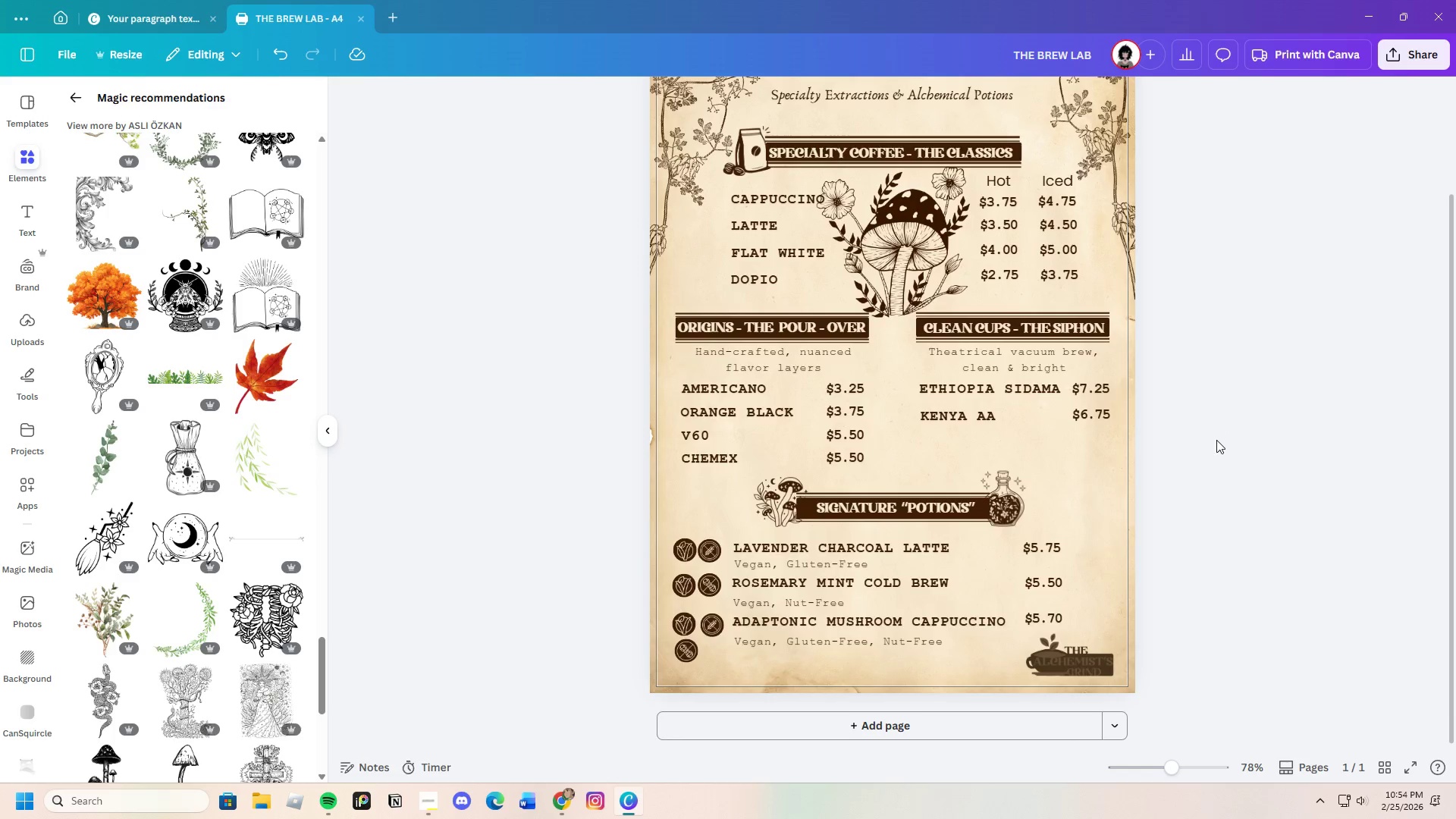 
scroll: coordinate [1216, 440], scroll_direction: up, amount: 2.0
 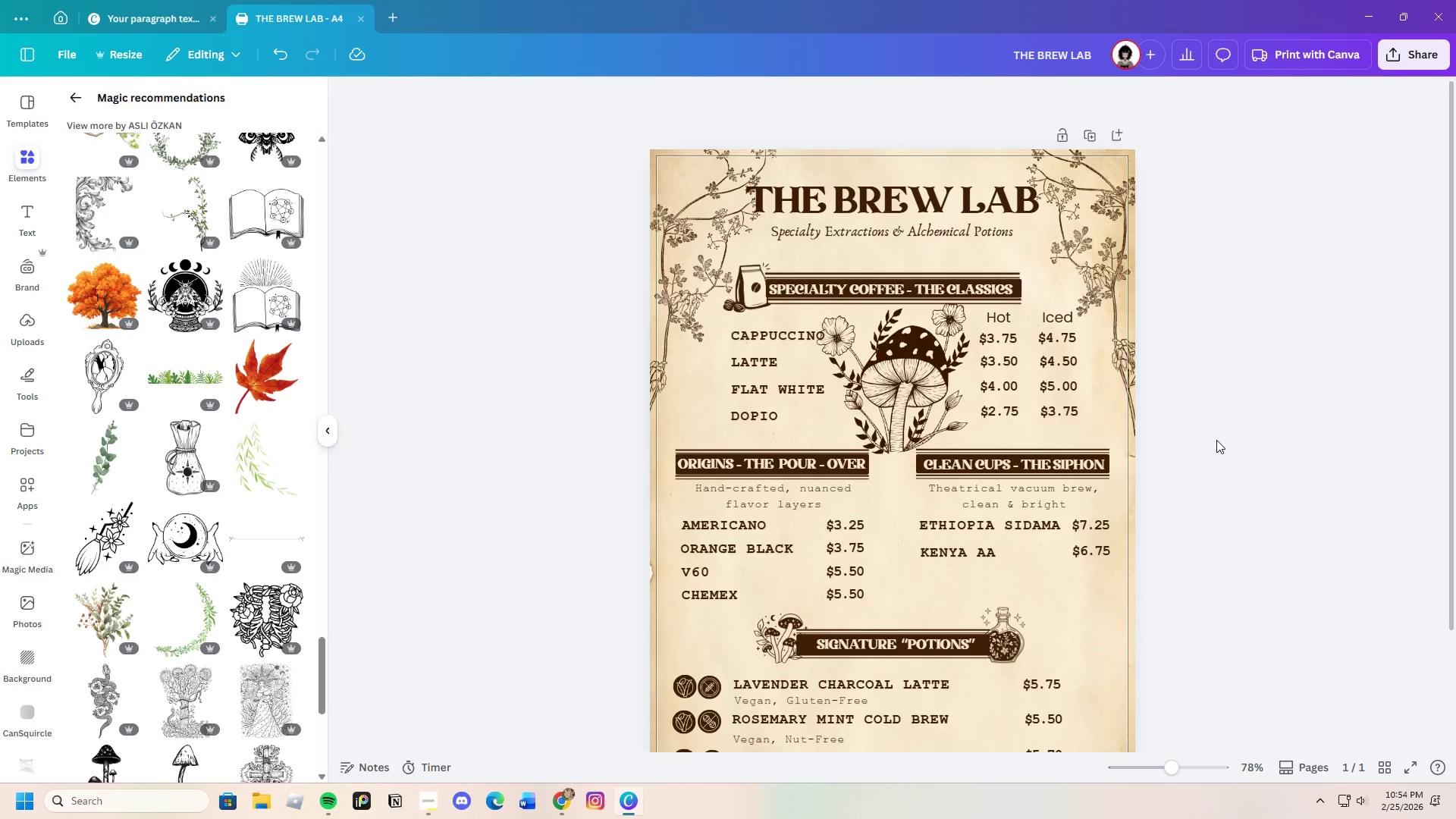 
scroll: coordinate [1216, 440], scroll_direction: down, amount: 3.0
 